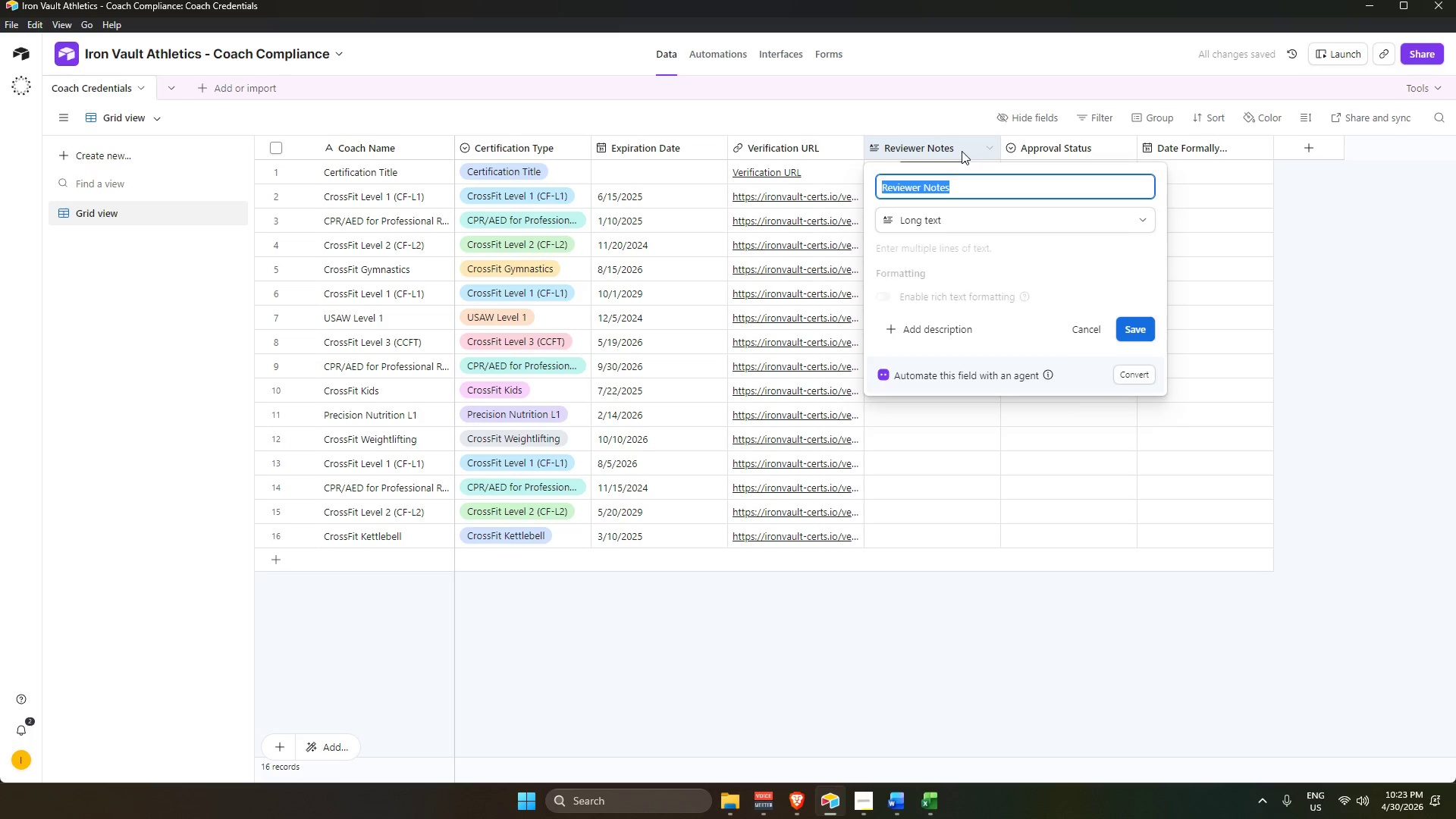 
key(Alt+AltLeft)
 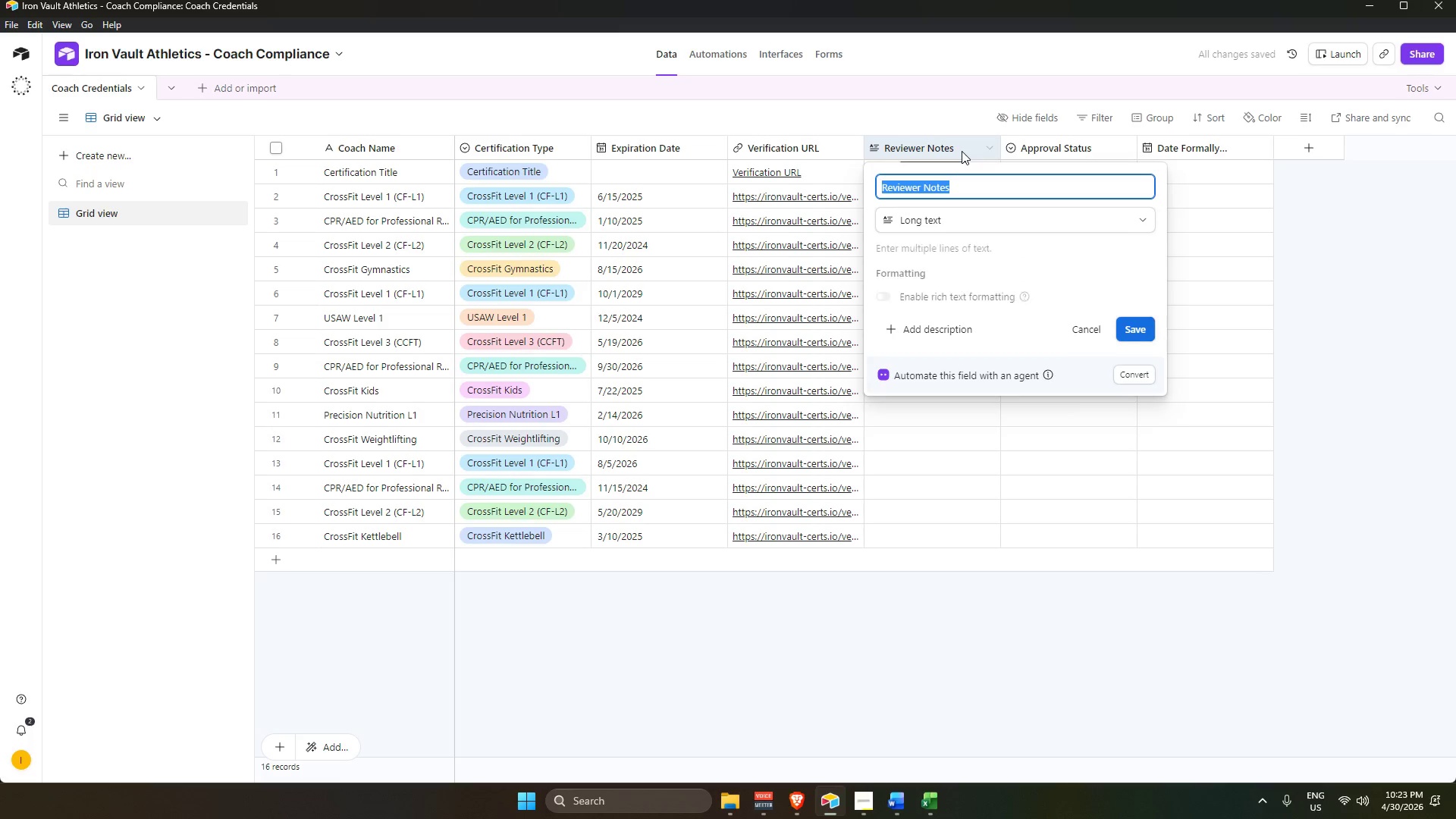 
key(Alt+Tab)
 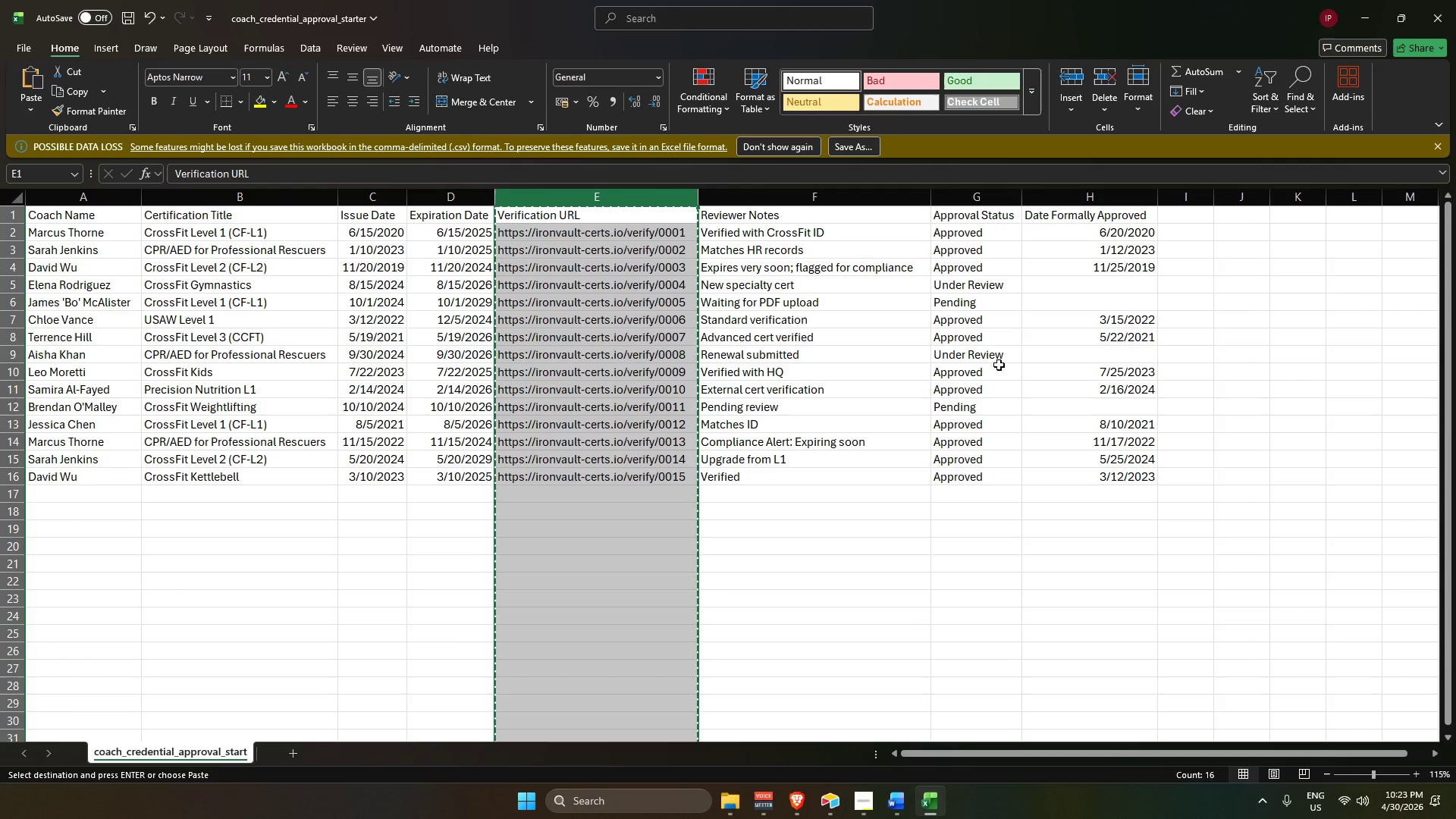 
wait(21.41)
 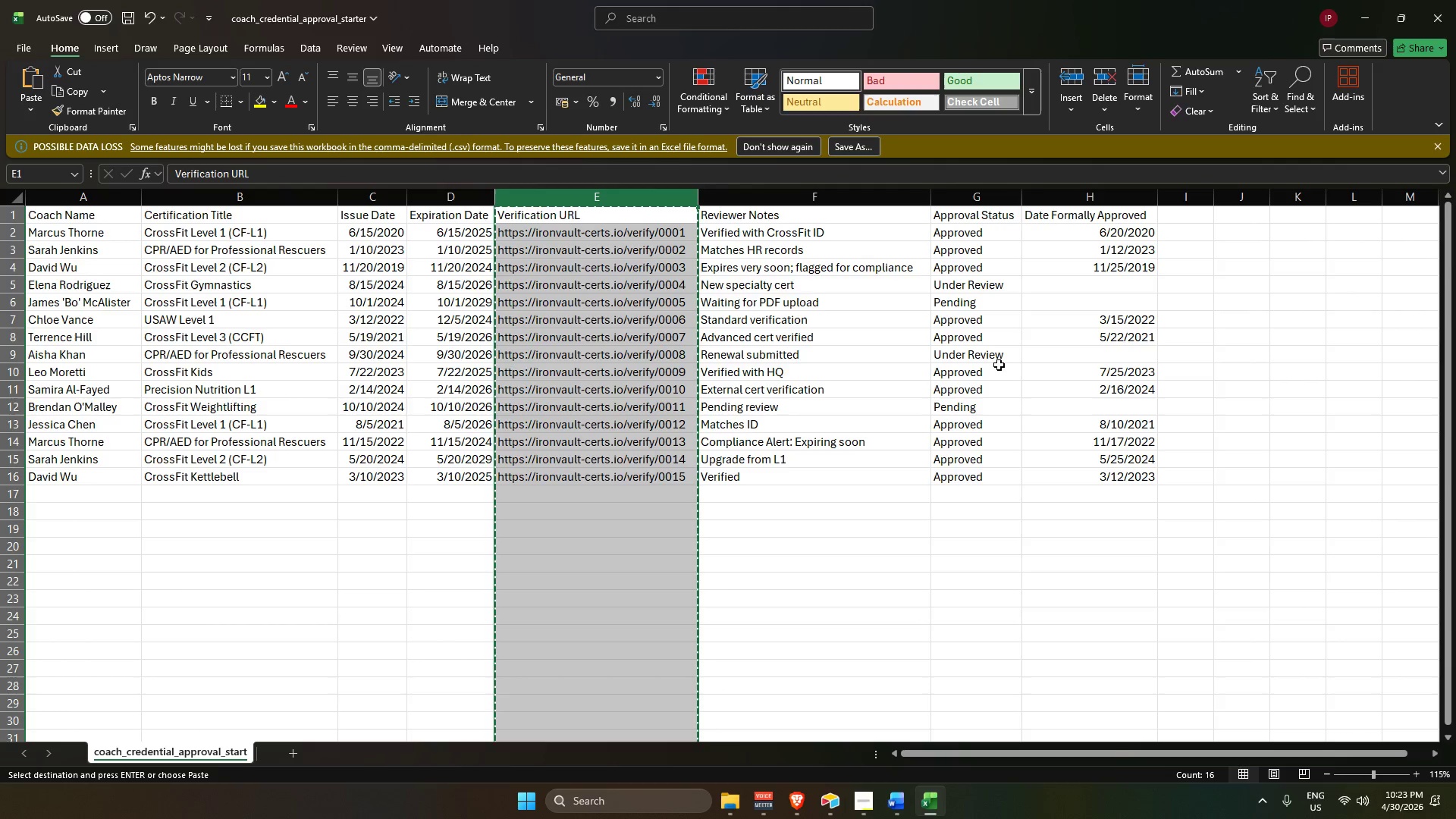 
key(Alt+AltLeft)
 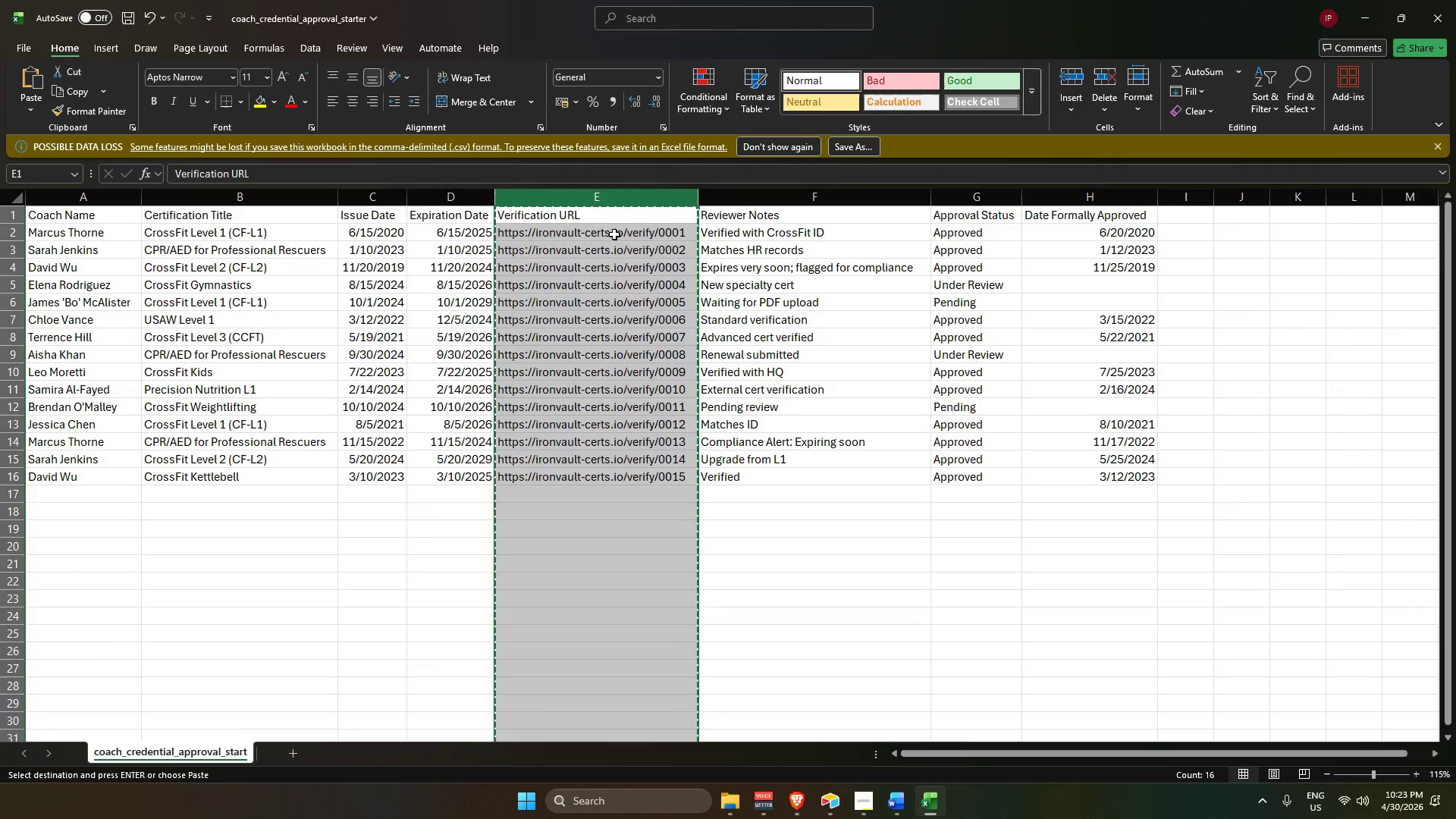 
key(Alt+Tab)
 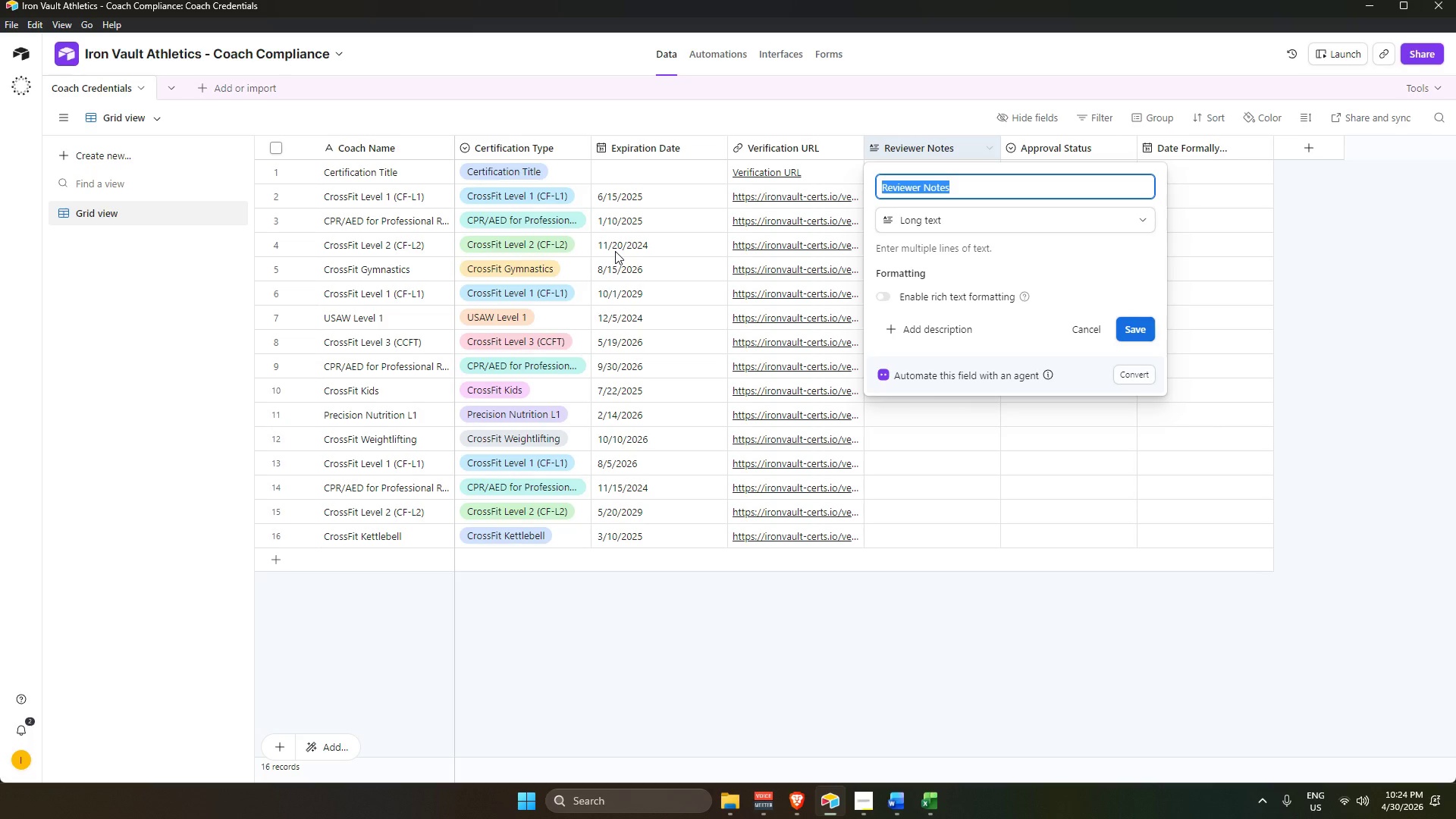 
wait(15.81)
 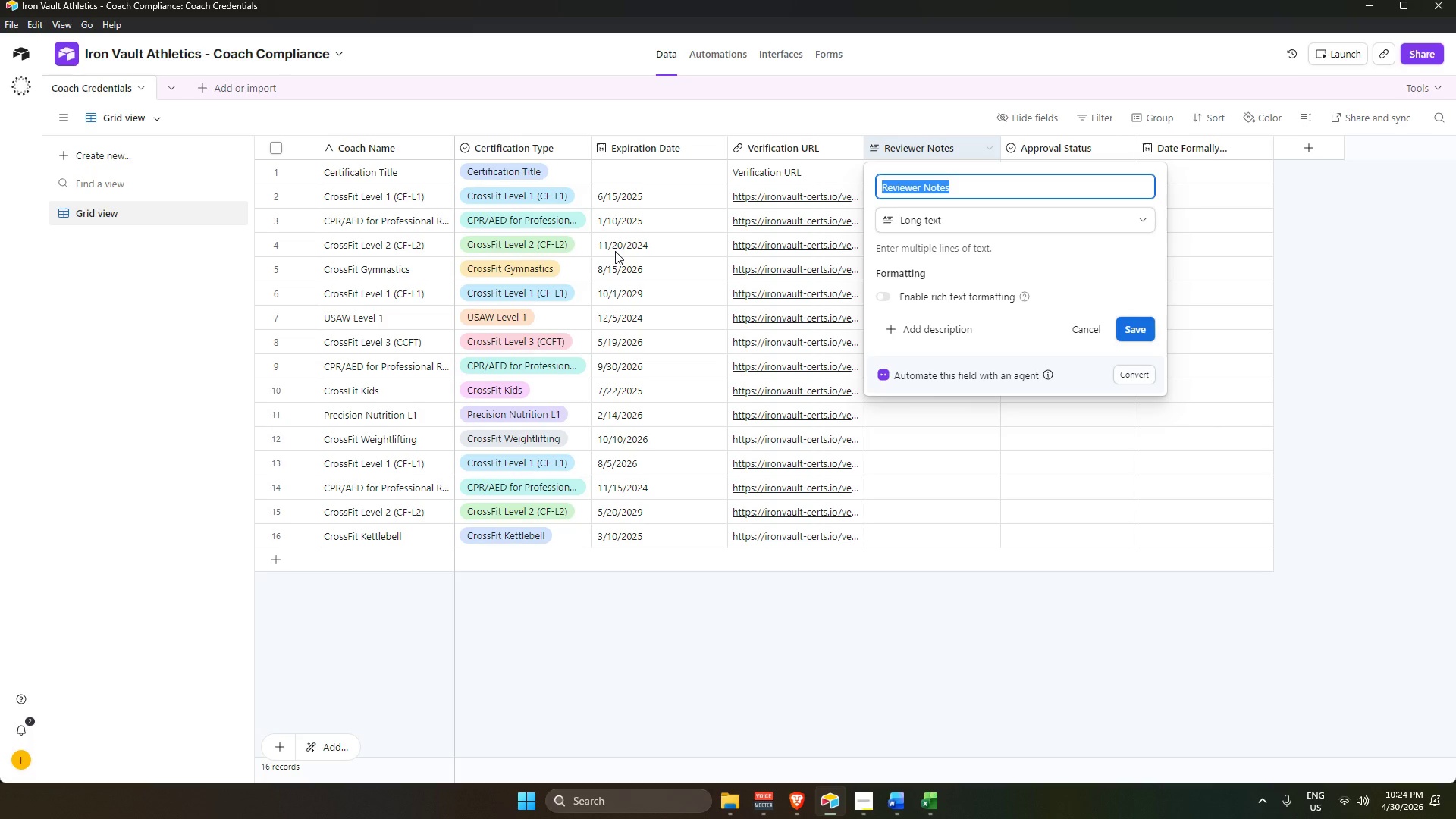 
key(Alt+AltLeft)
 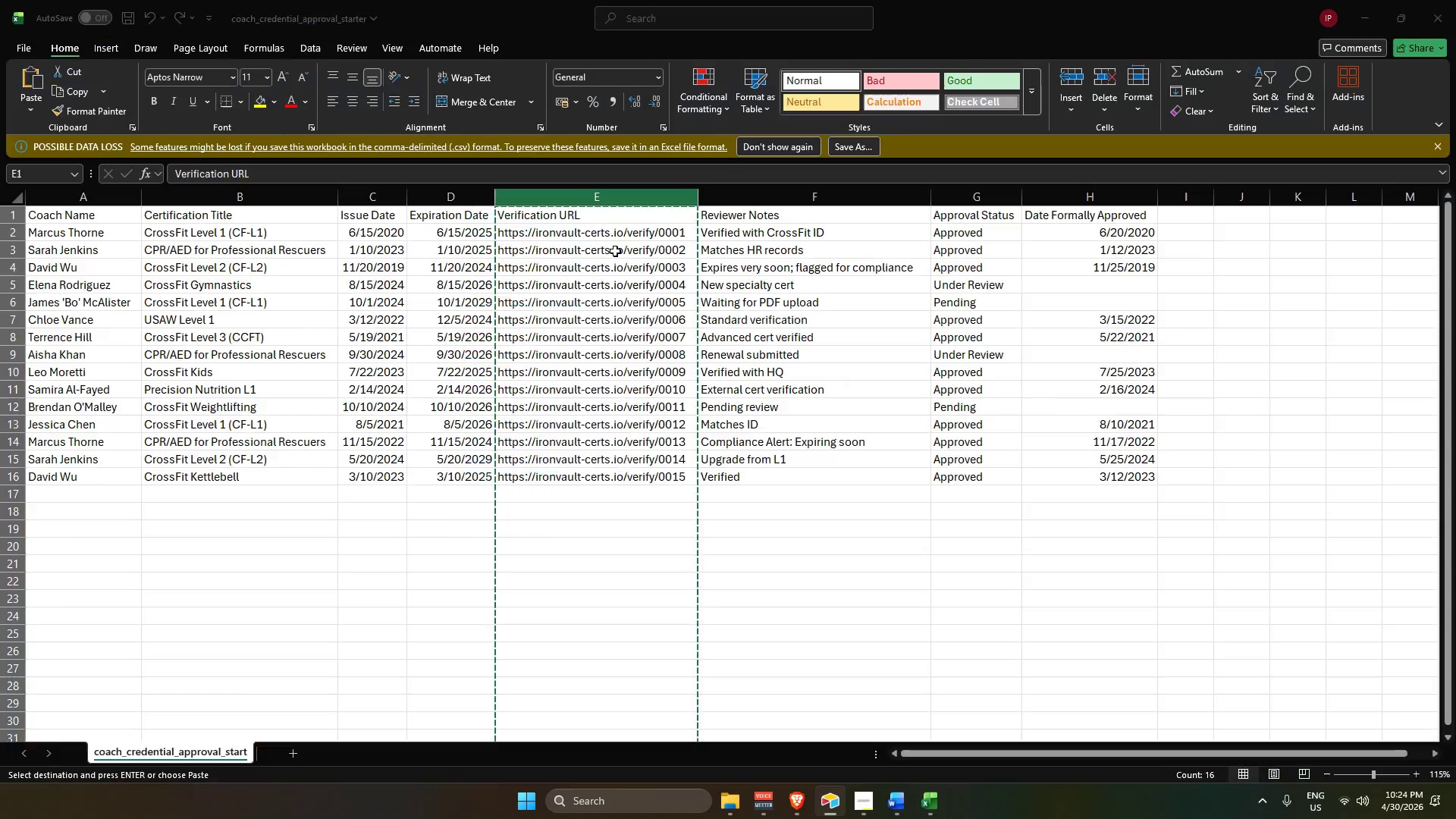 
key(Alt+Tab)
 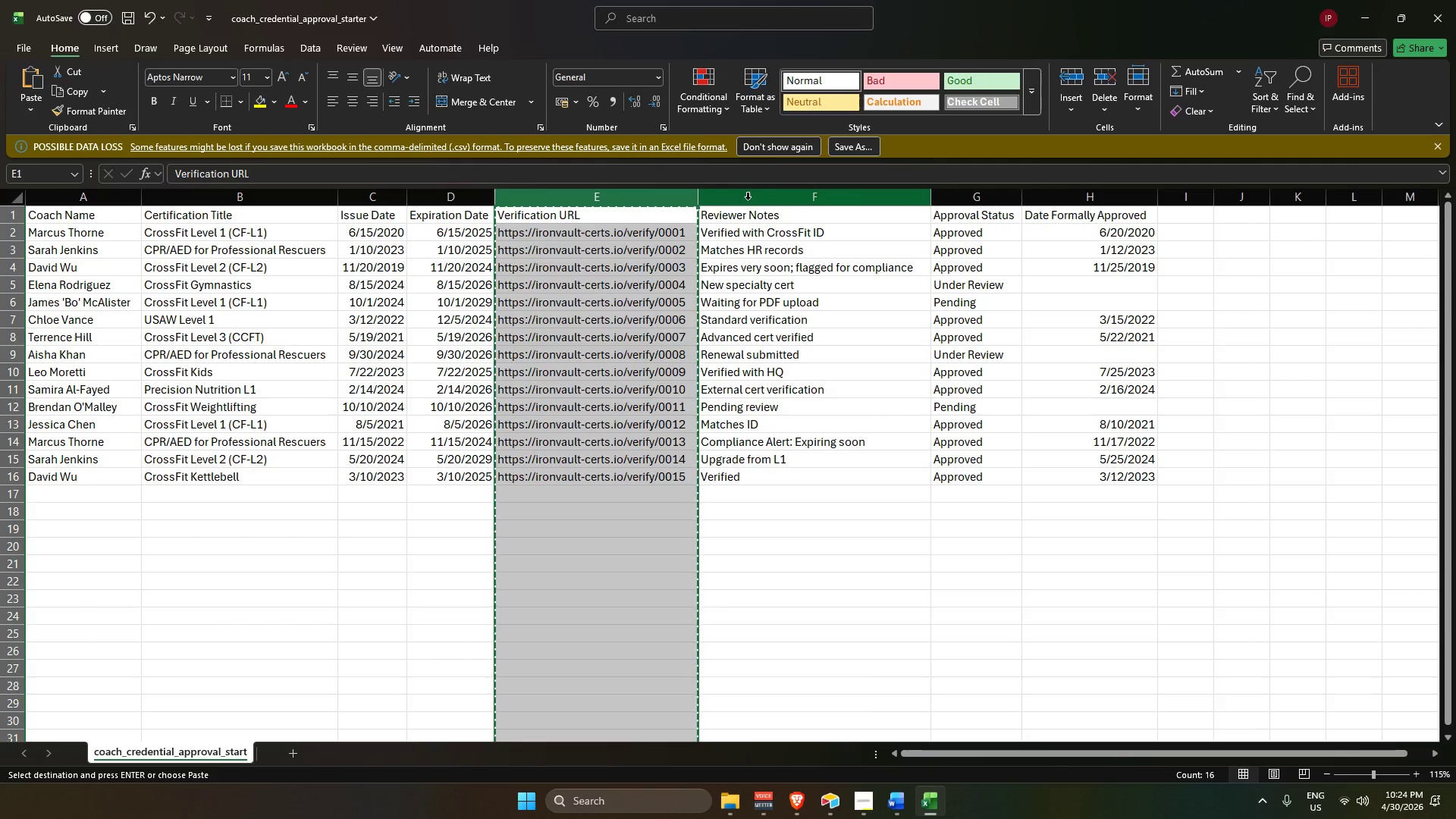 
key(Control+C)
 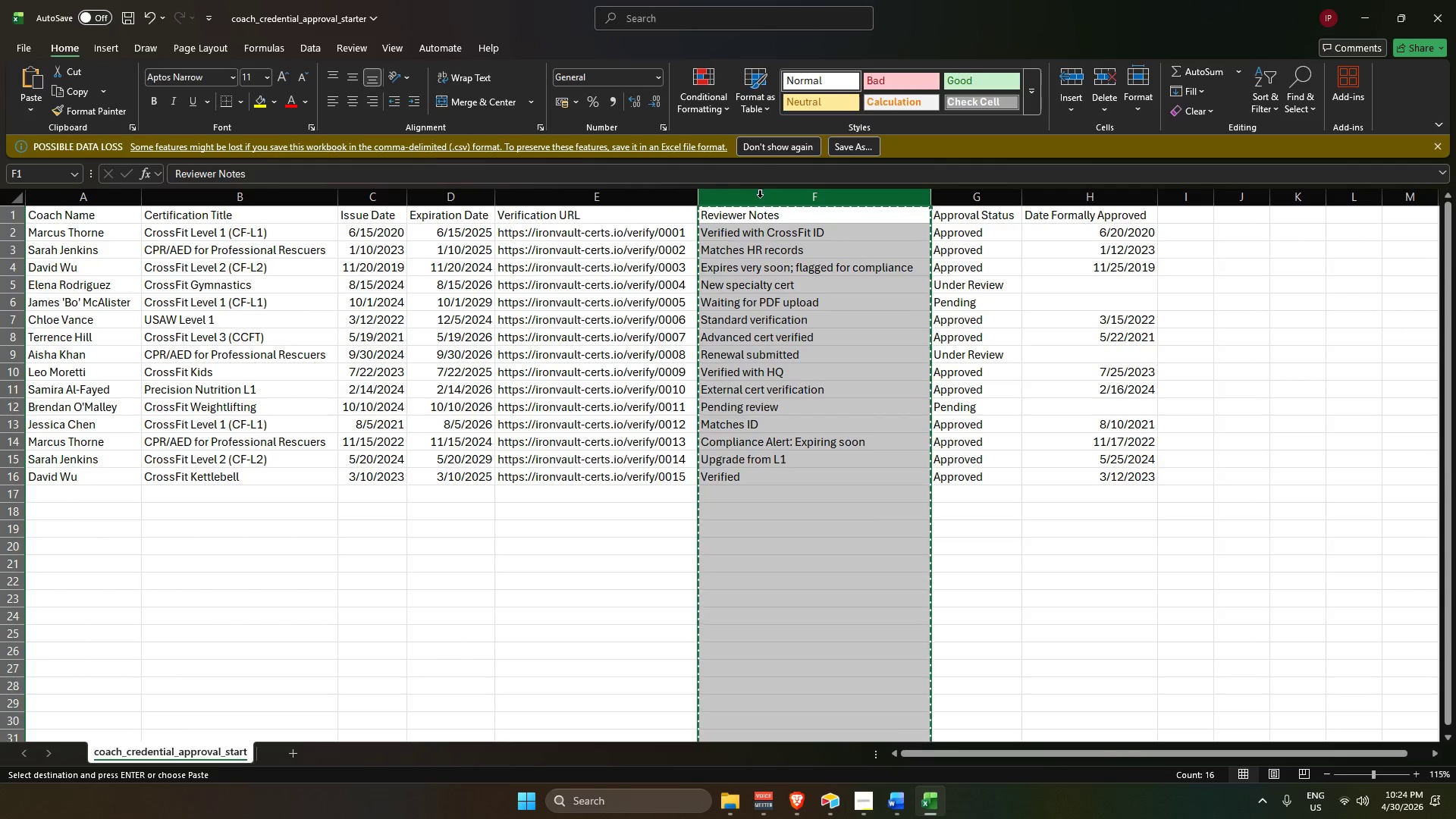 
key(Alt+AltLeft)
 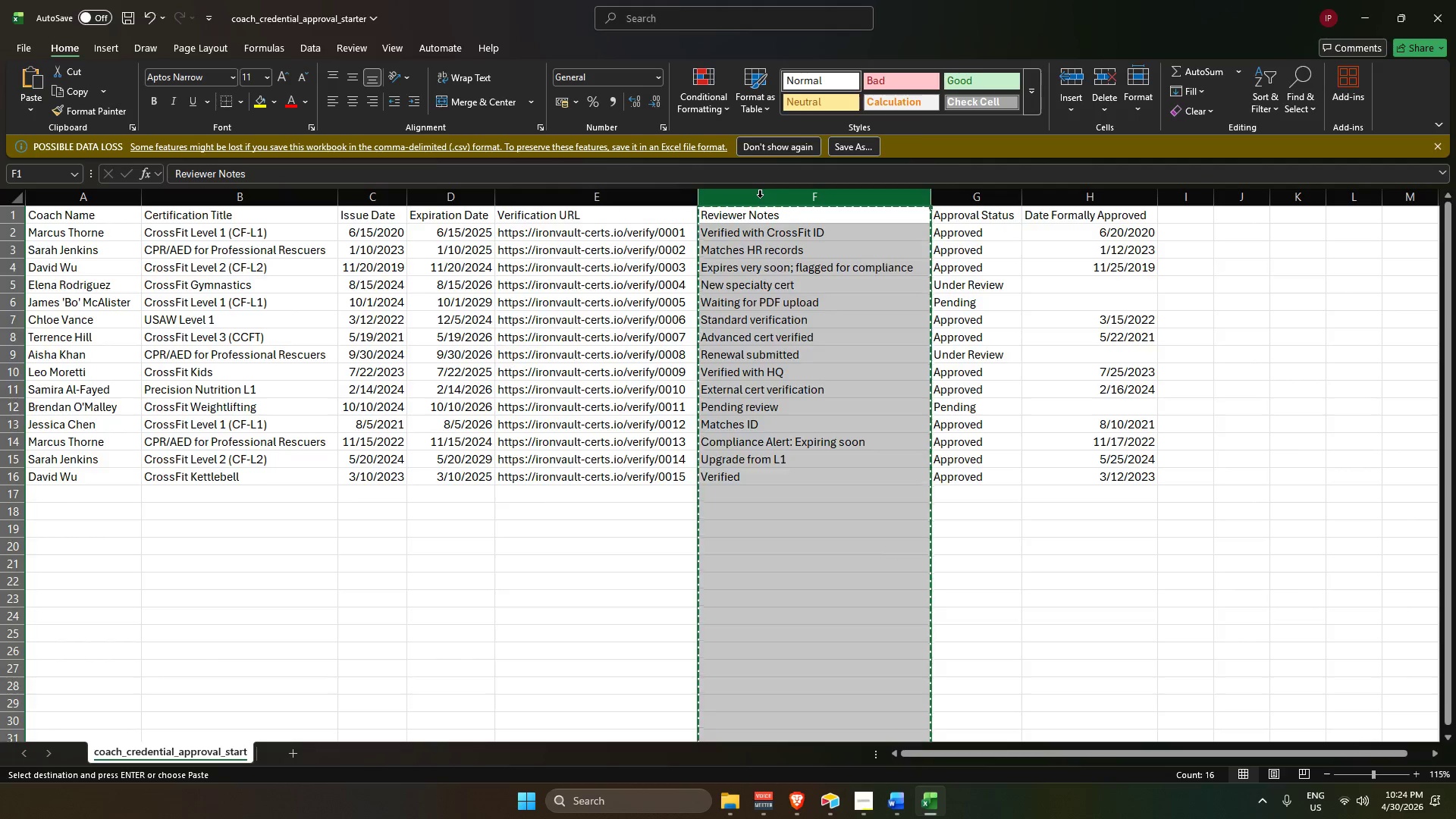 
key(Alt+Tab)
 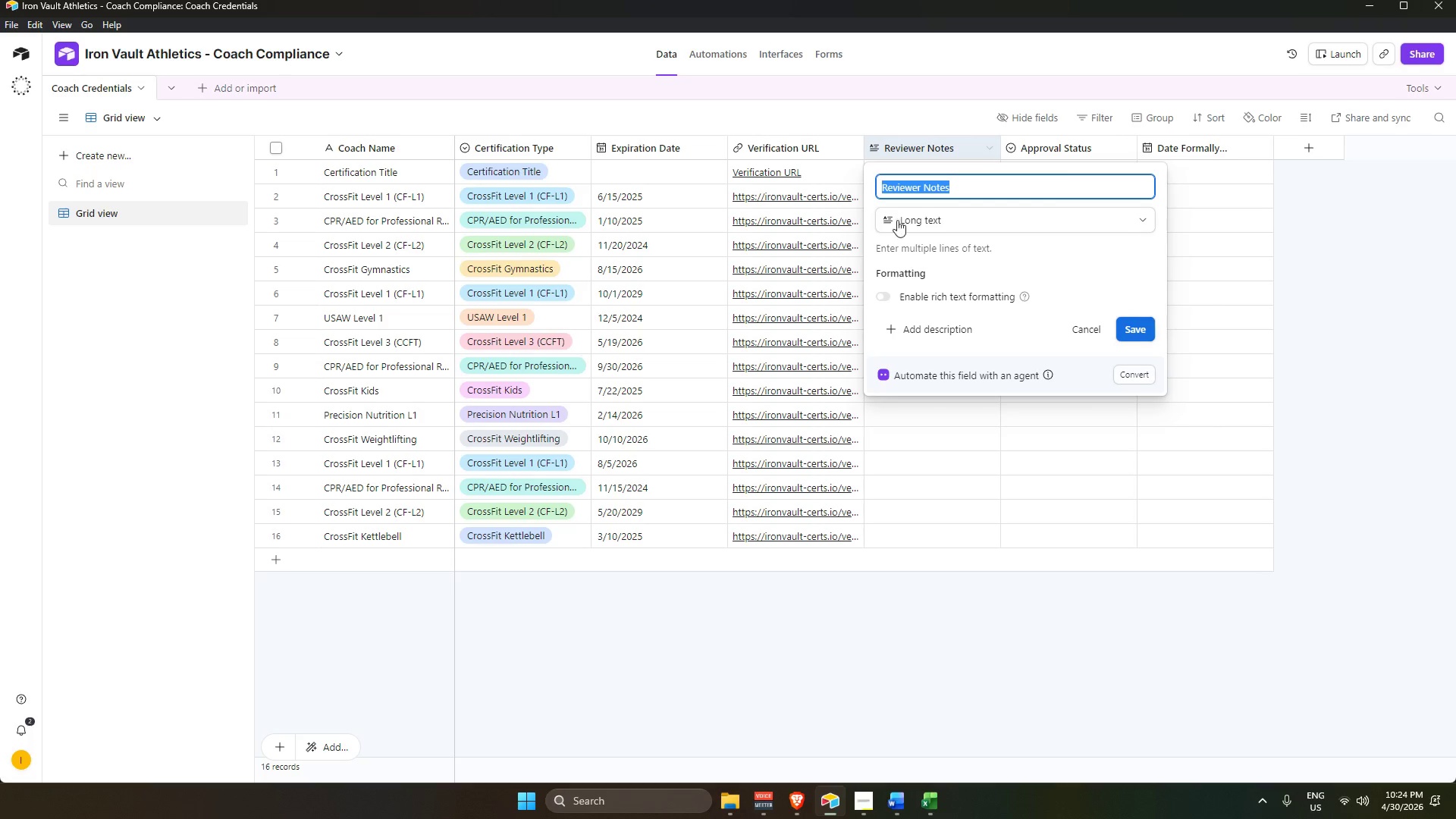 
hold_key(key=ControlLeft, duration=0.5)
 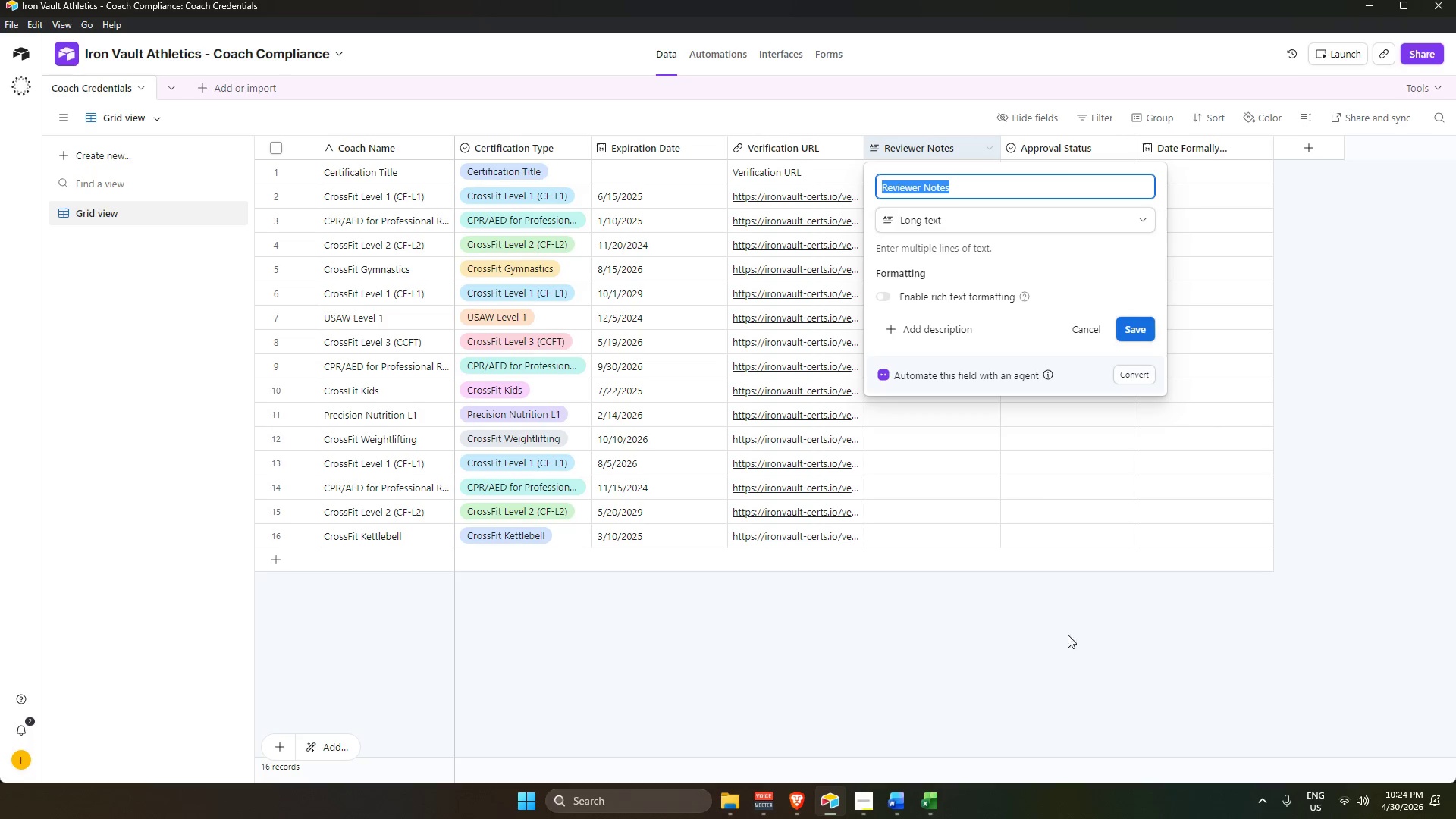 
left_click([1072, 642])
 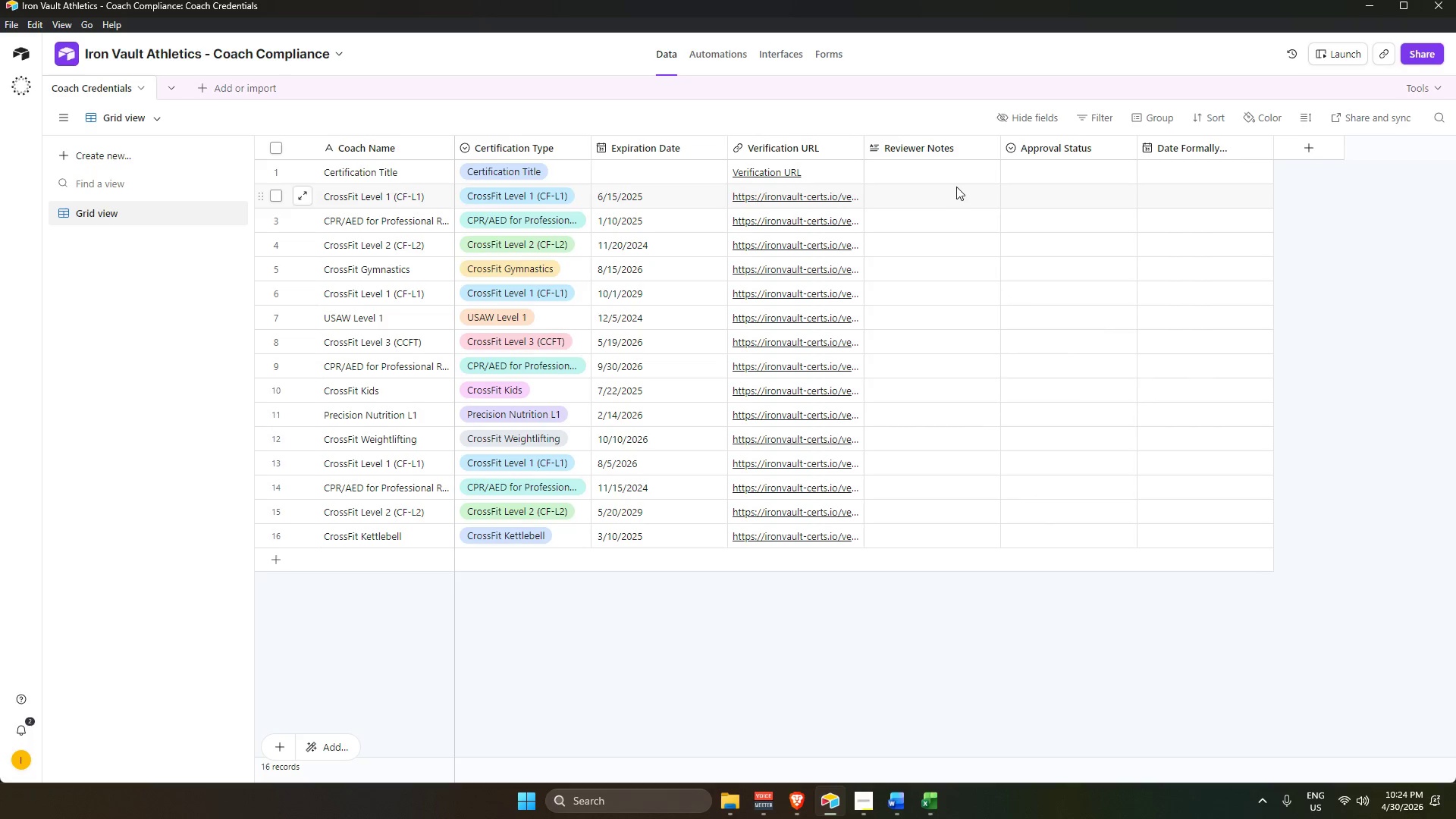 
left_click([958, 172])
 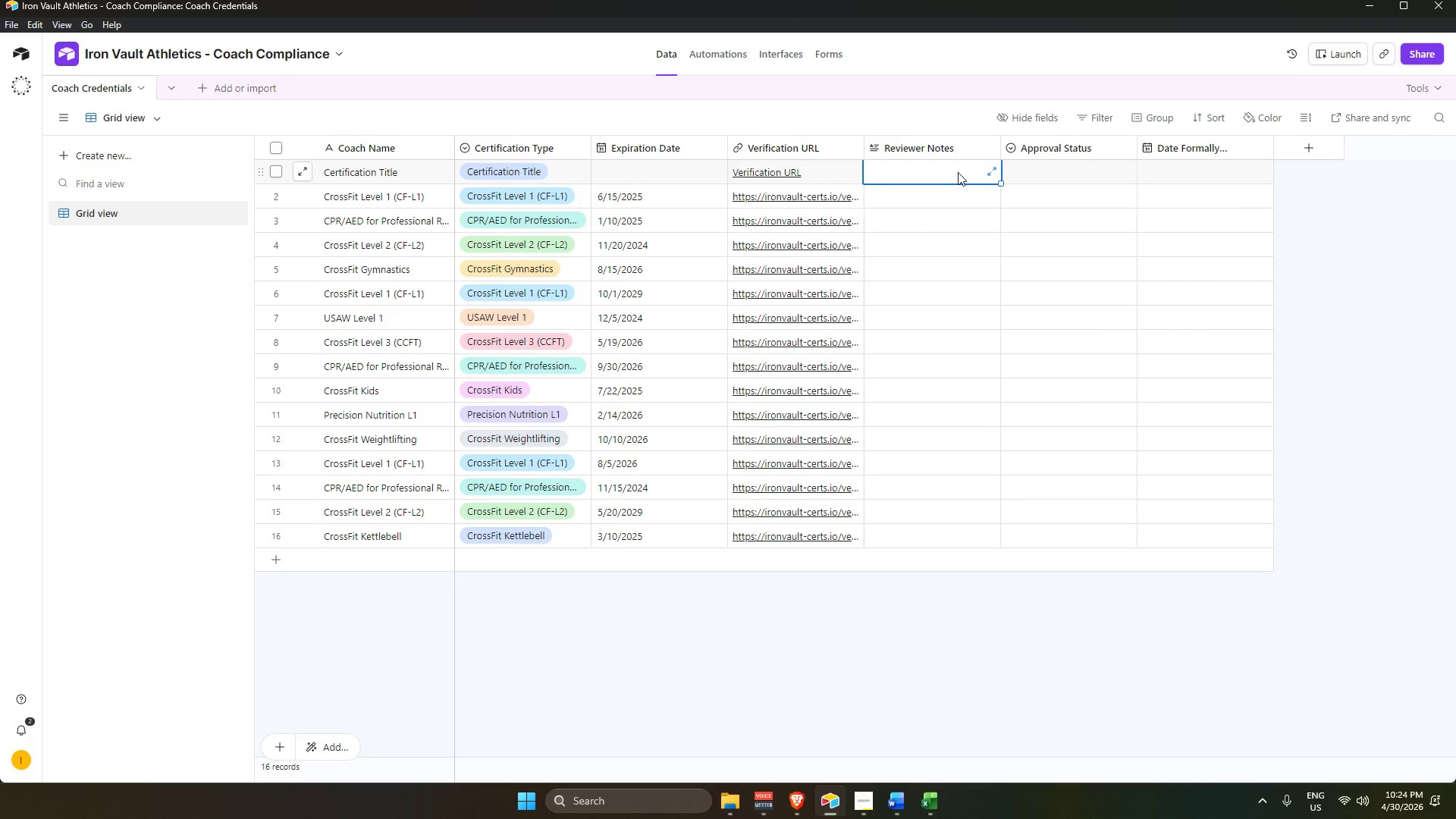 
key(Control+V)
 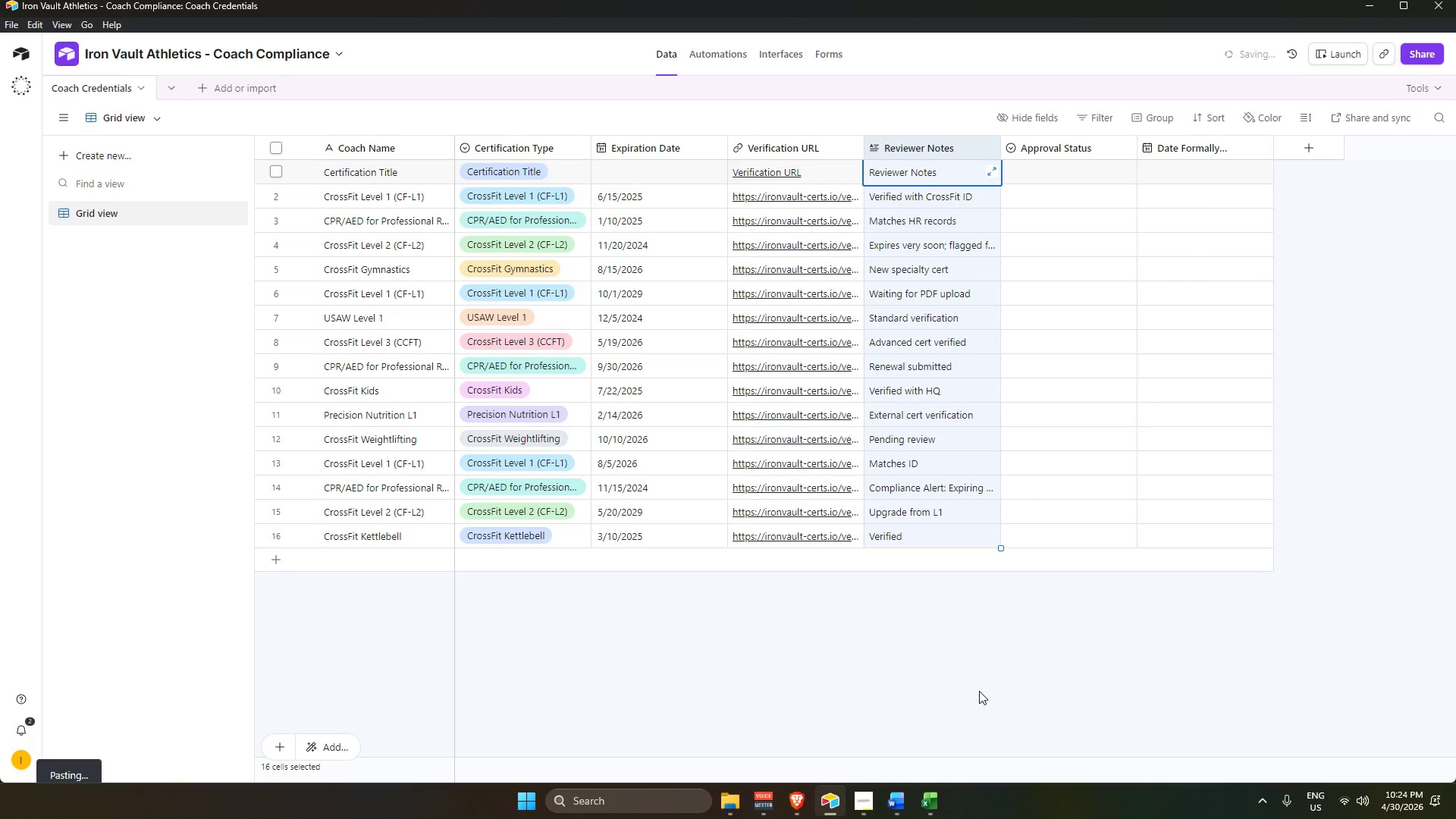 
left_click([979, 689])
 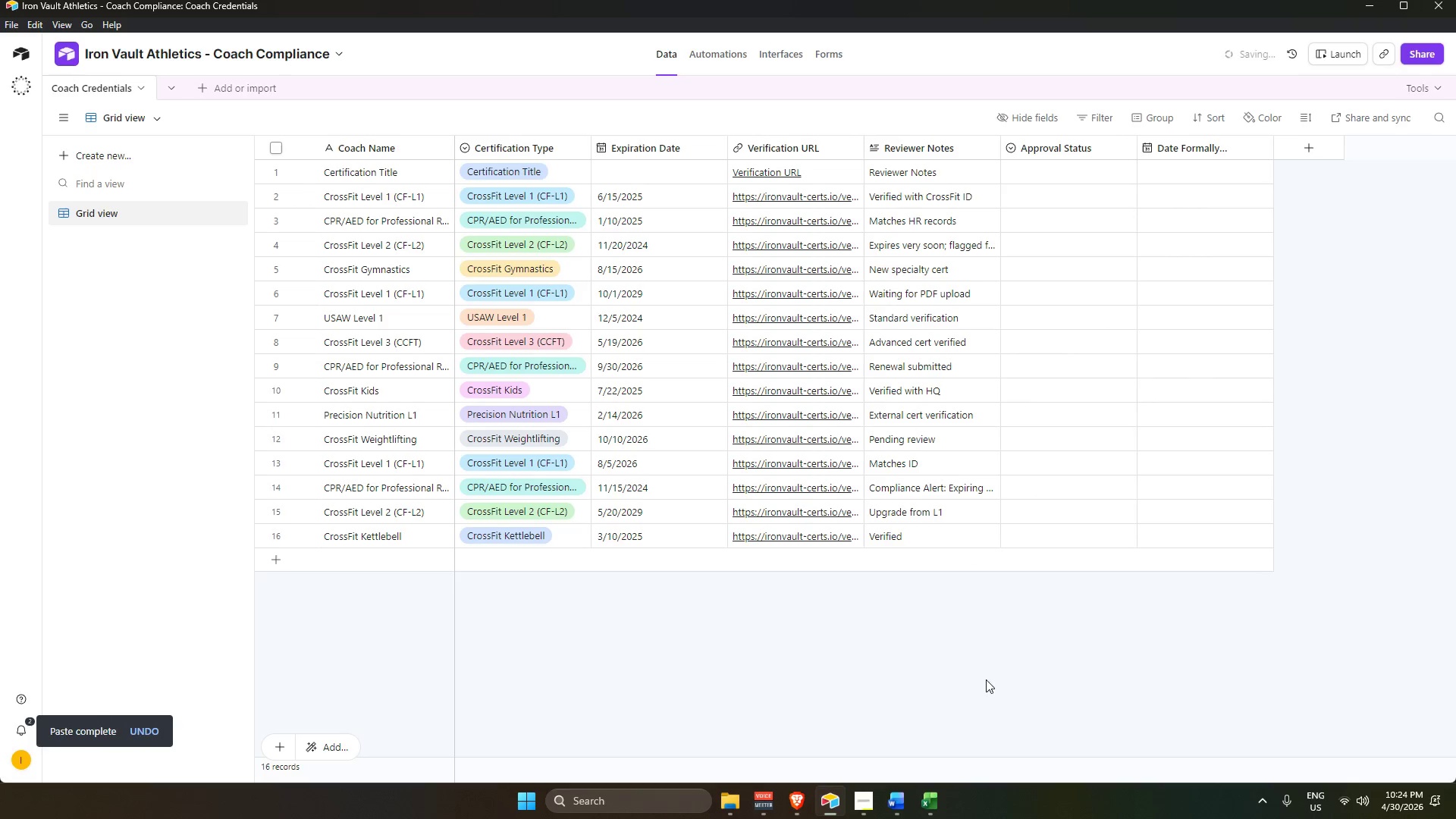 
key(Alt+AltLeft)
 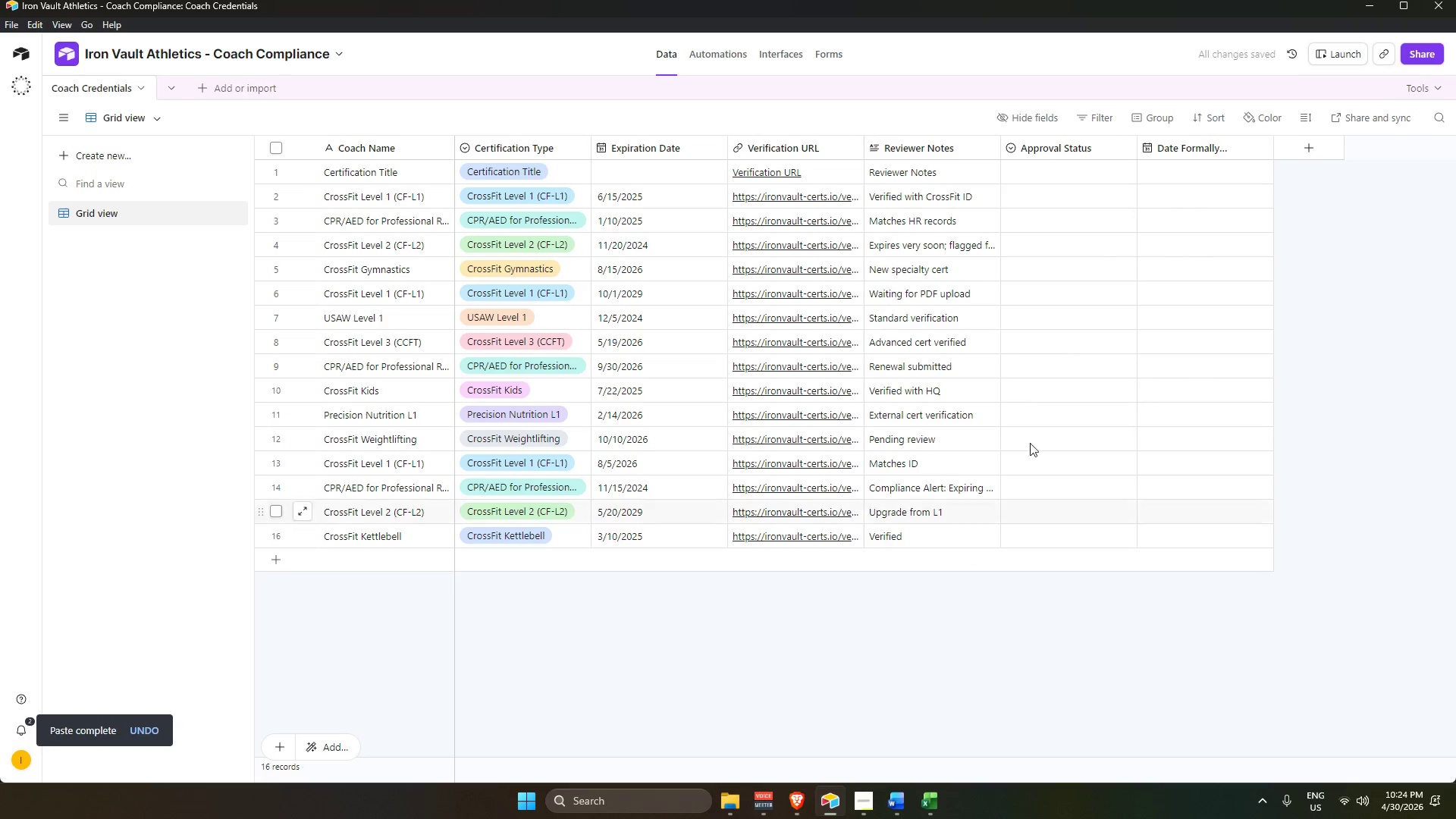 
key(Alt+Tab)
 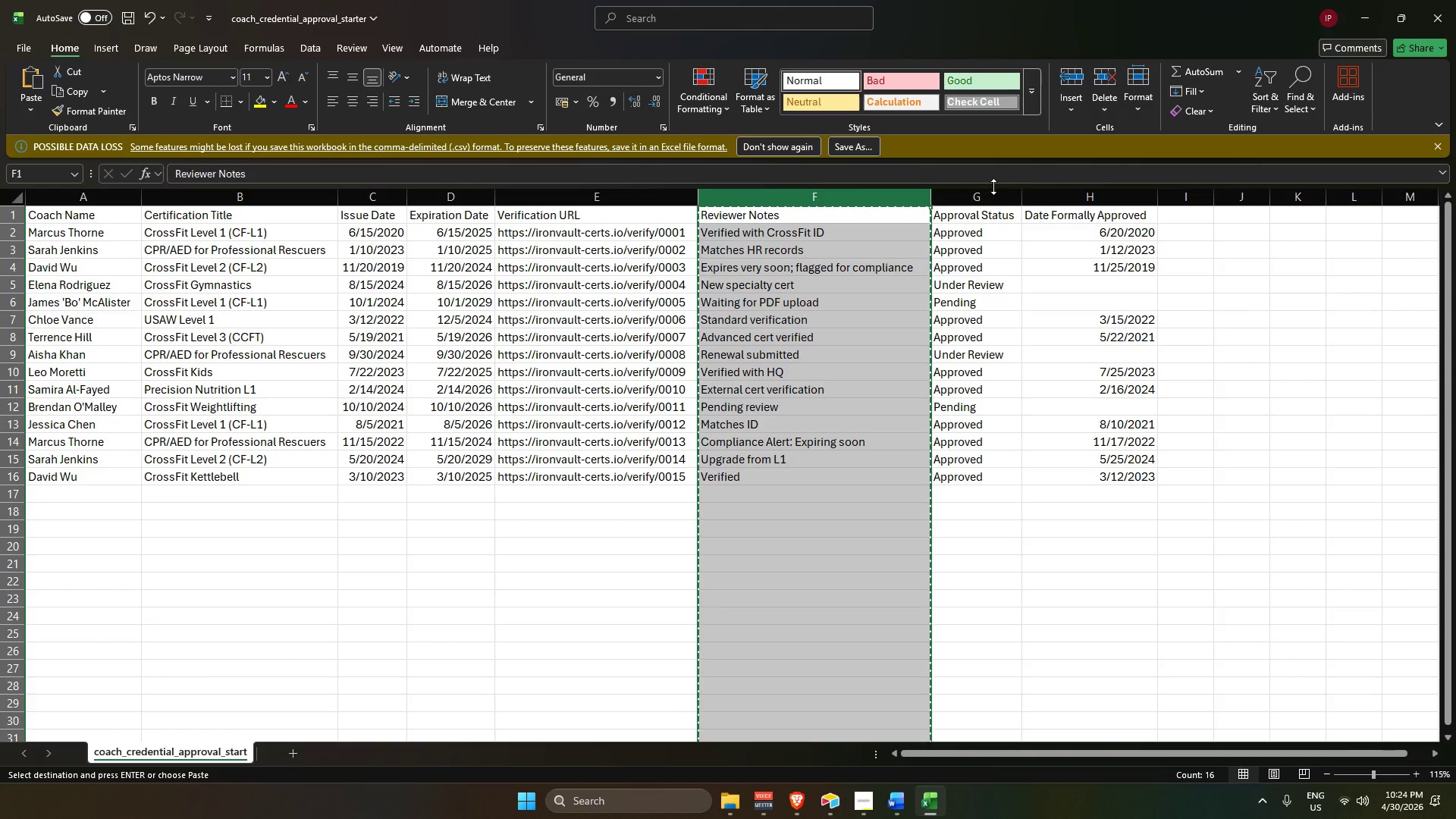 
double_click([991, 196])
 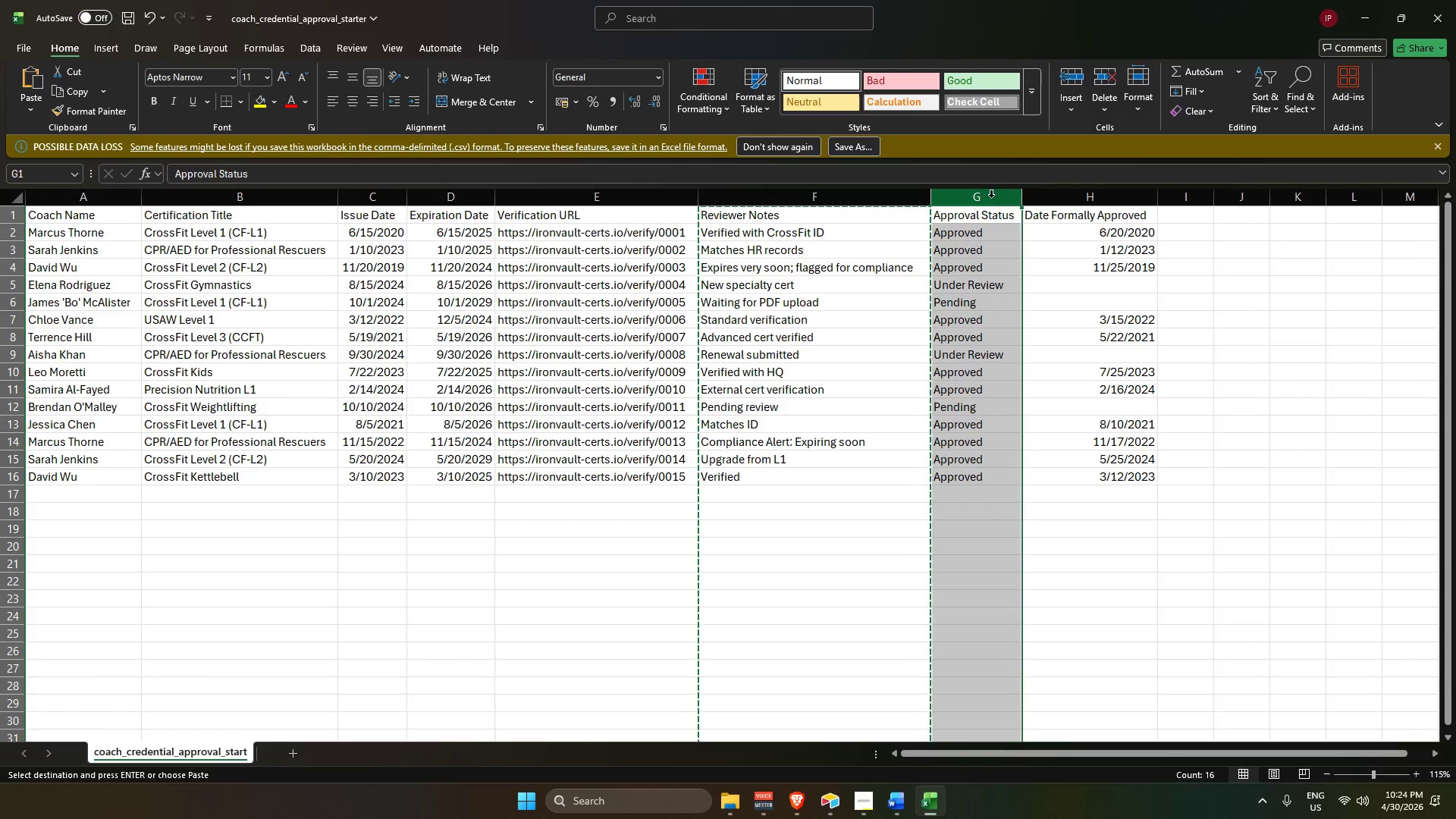 
key(Control+C)
 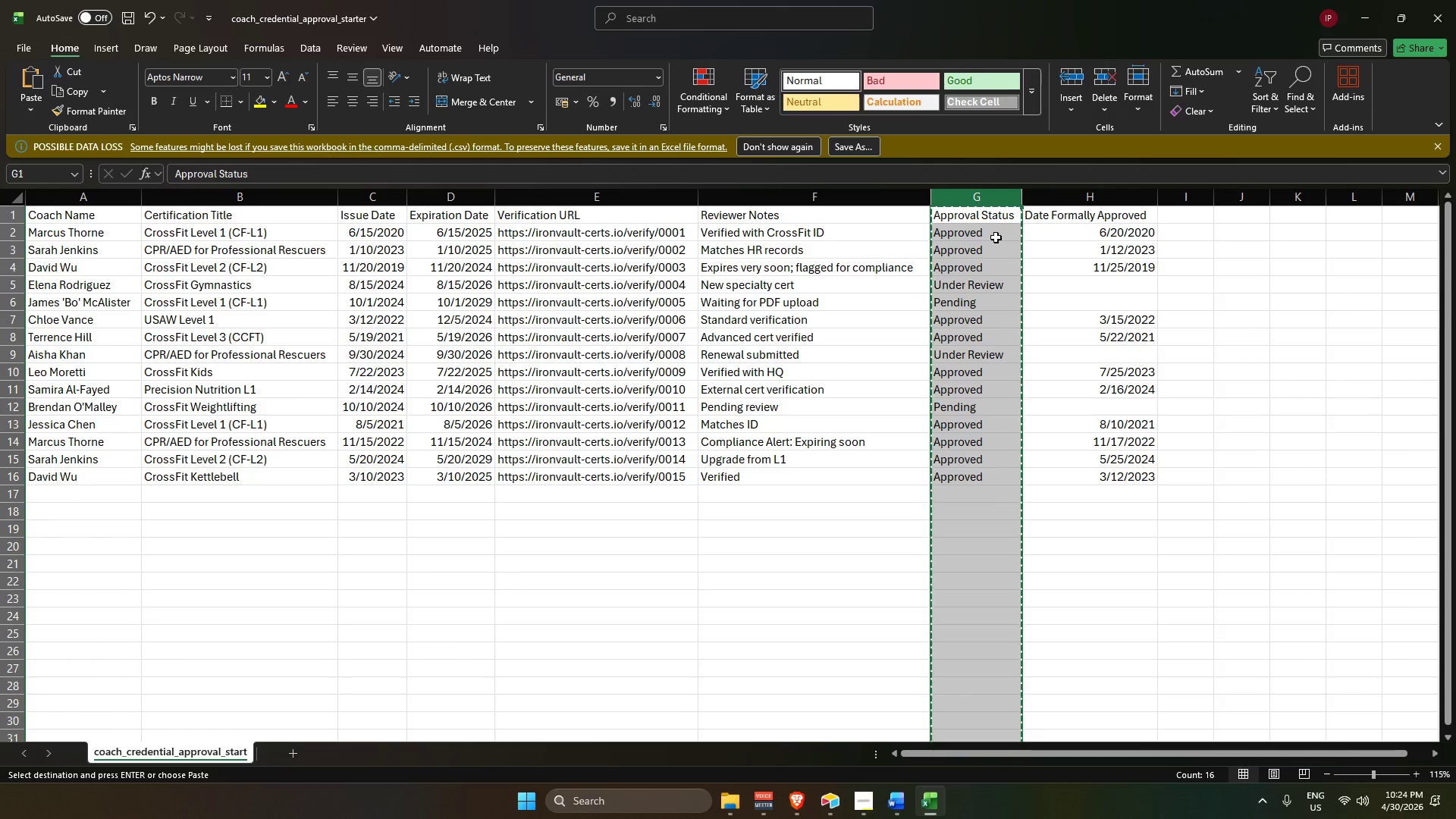 
key(Alt+AltLeft)
 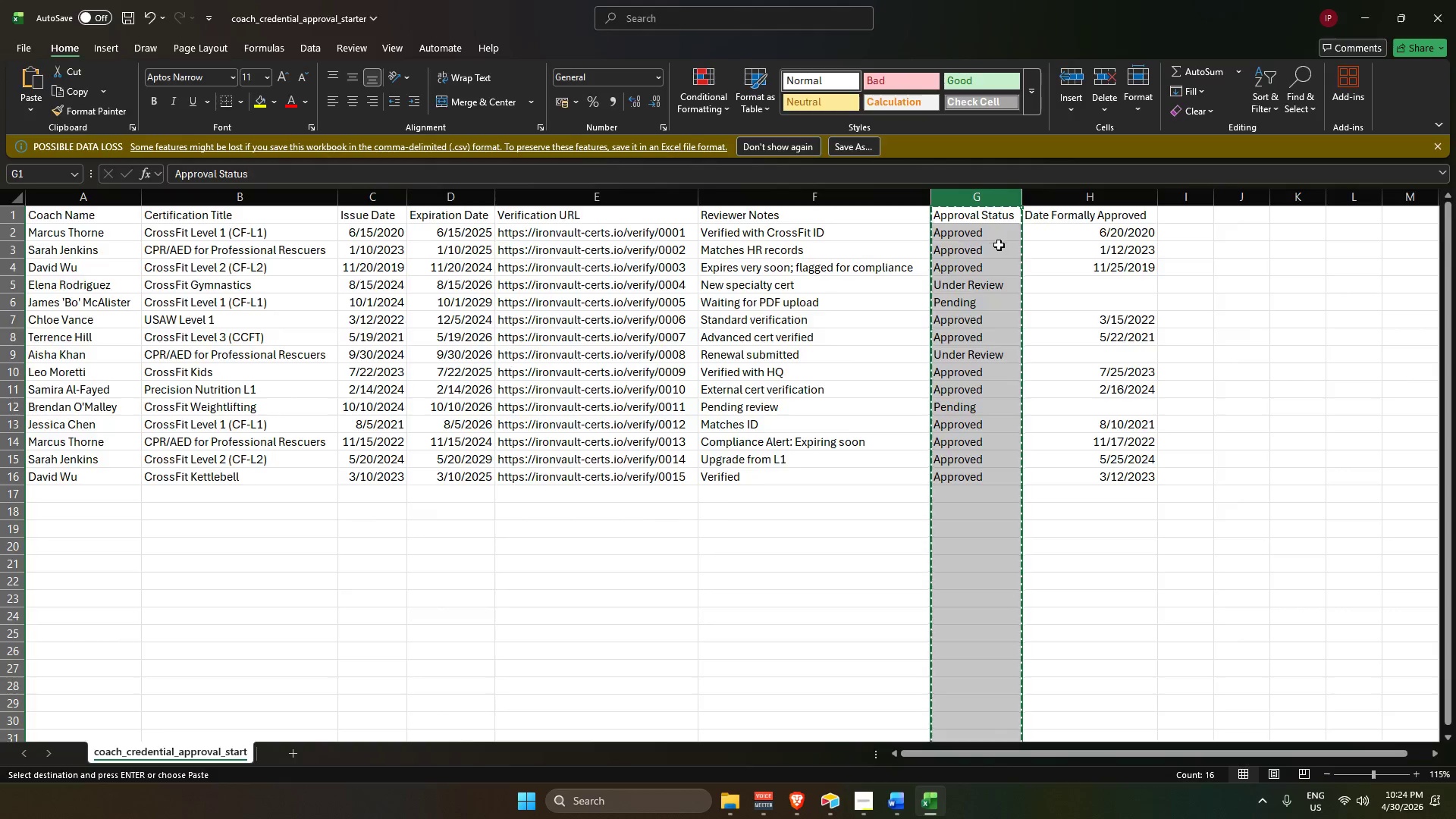 
key(Alt+Tab)
 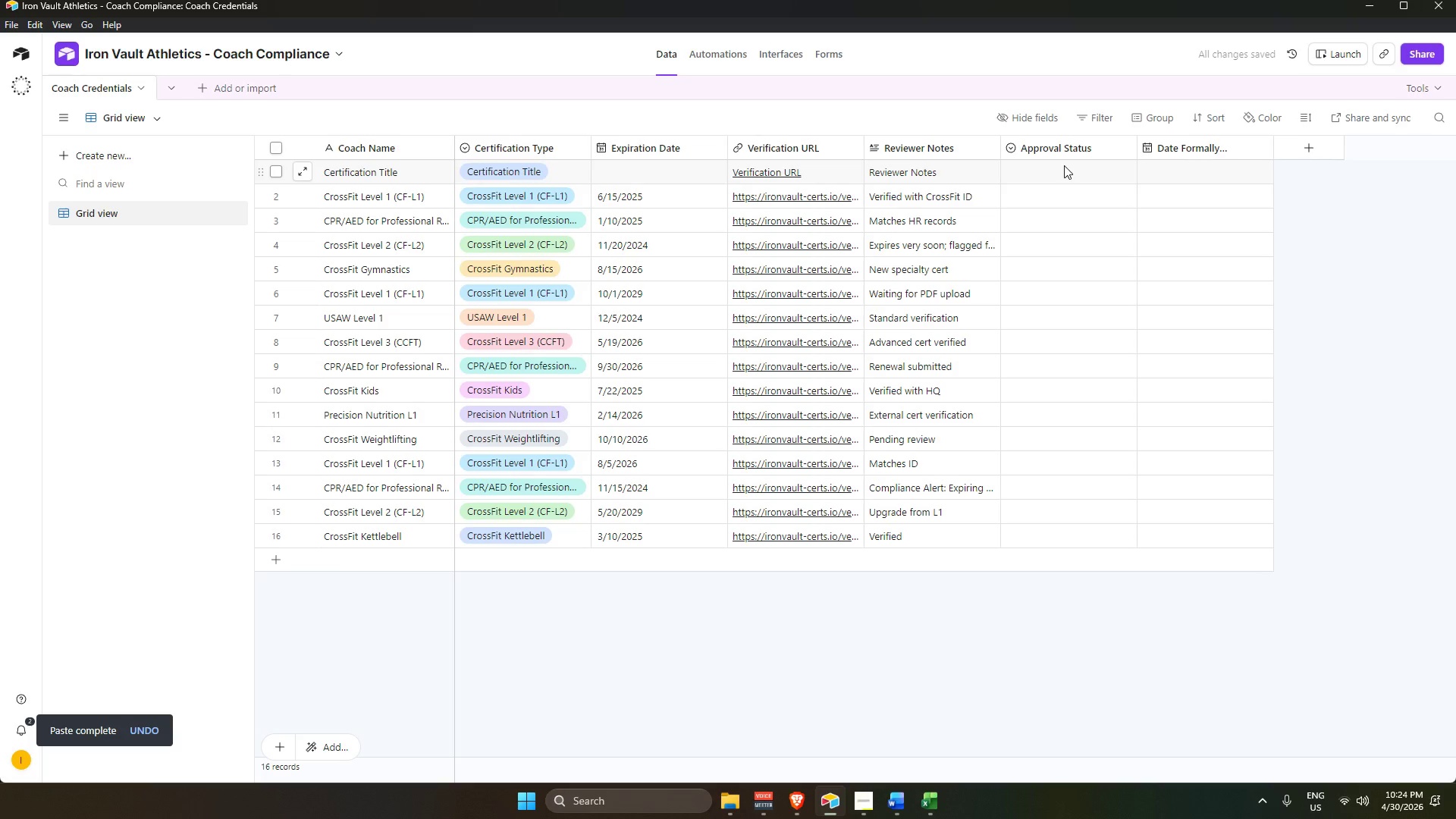 
key(Control+V)
 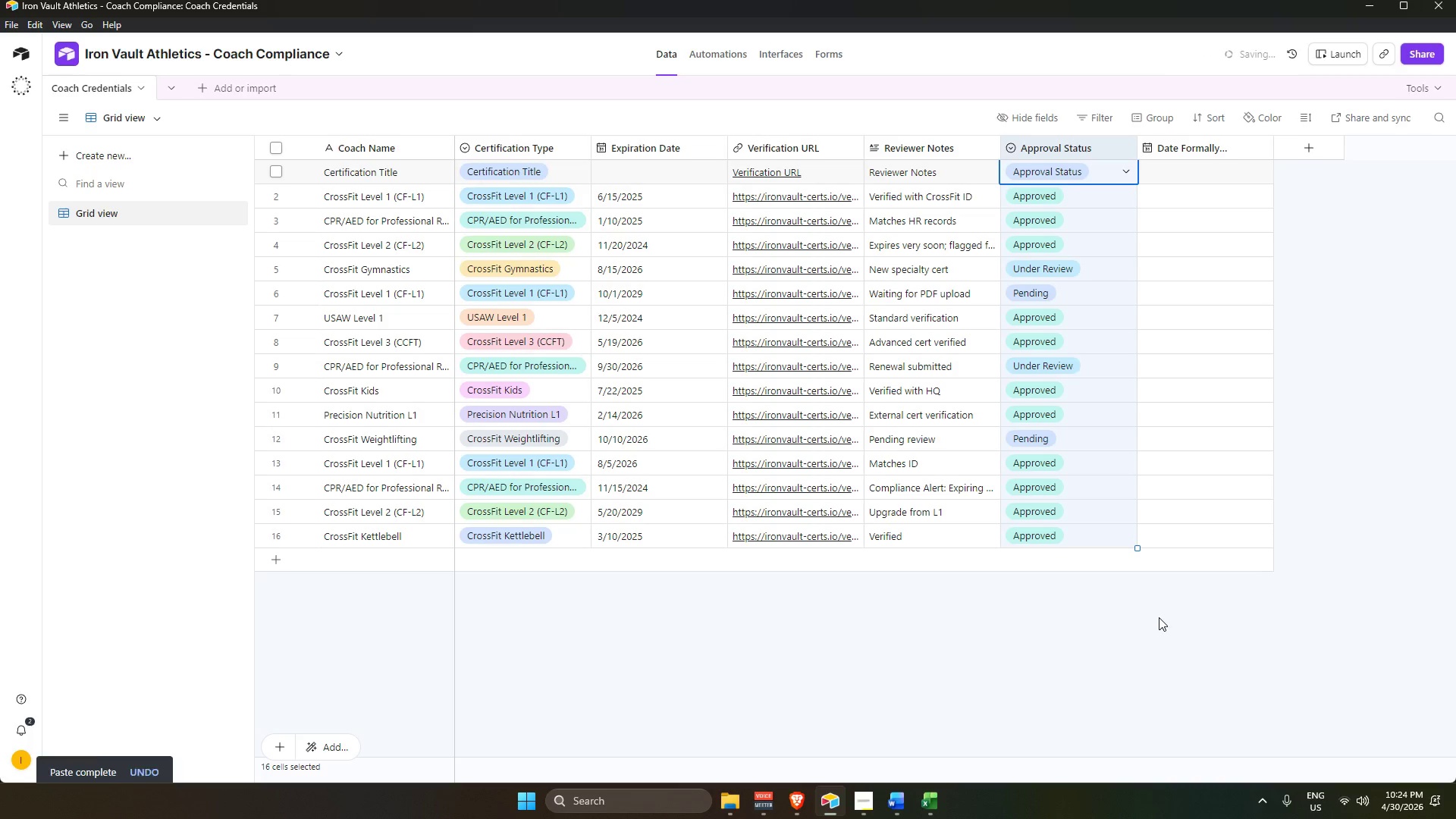 
key(Alt+AltLeft)
 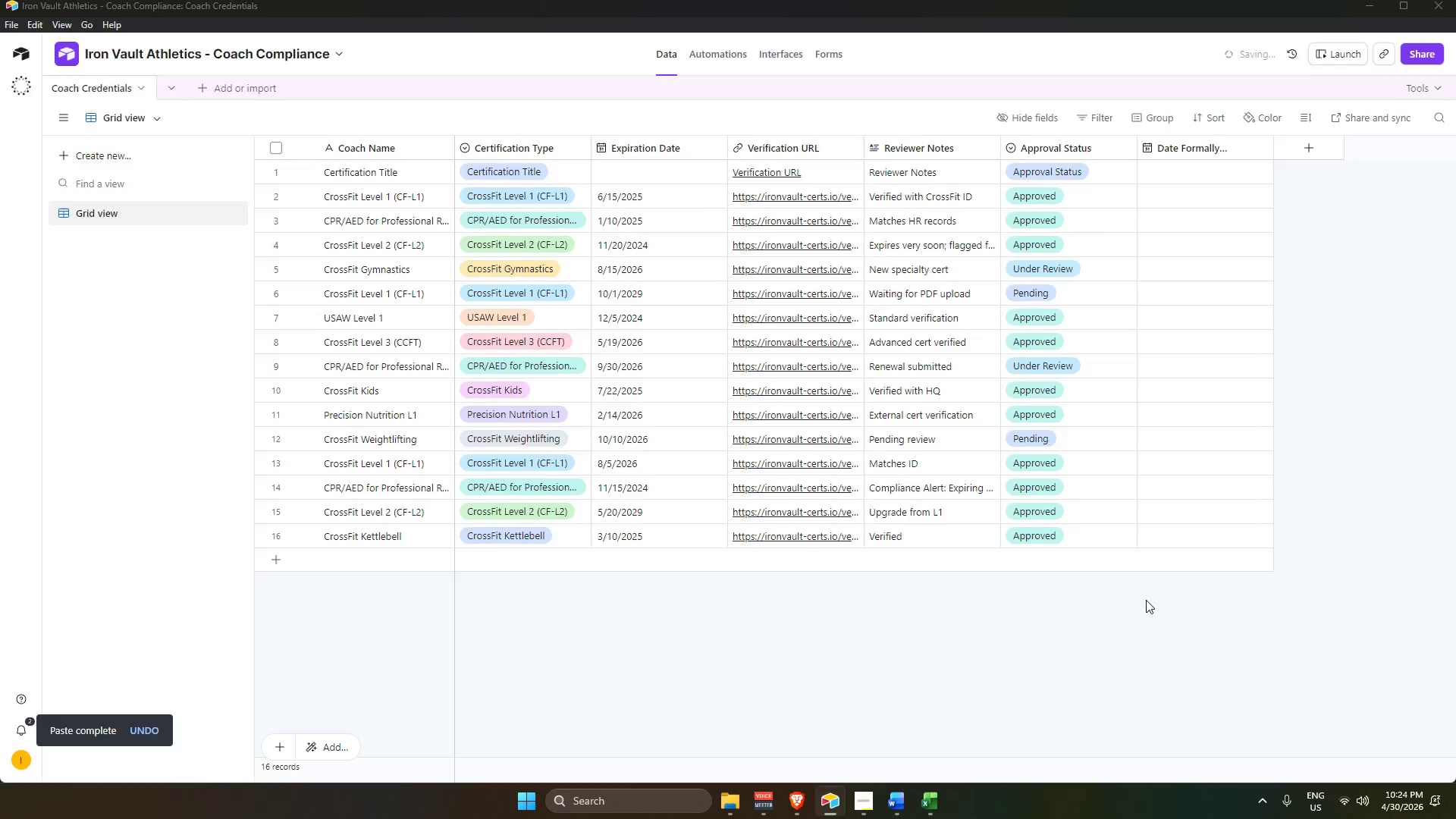 
key(Alt+Tab)
 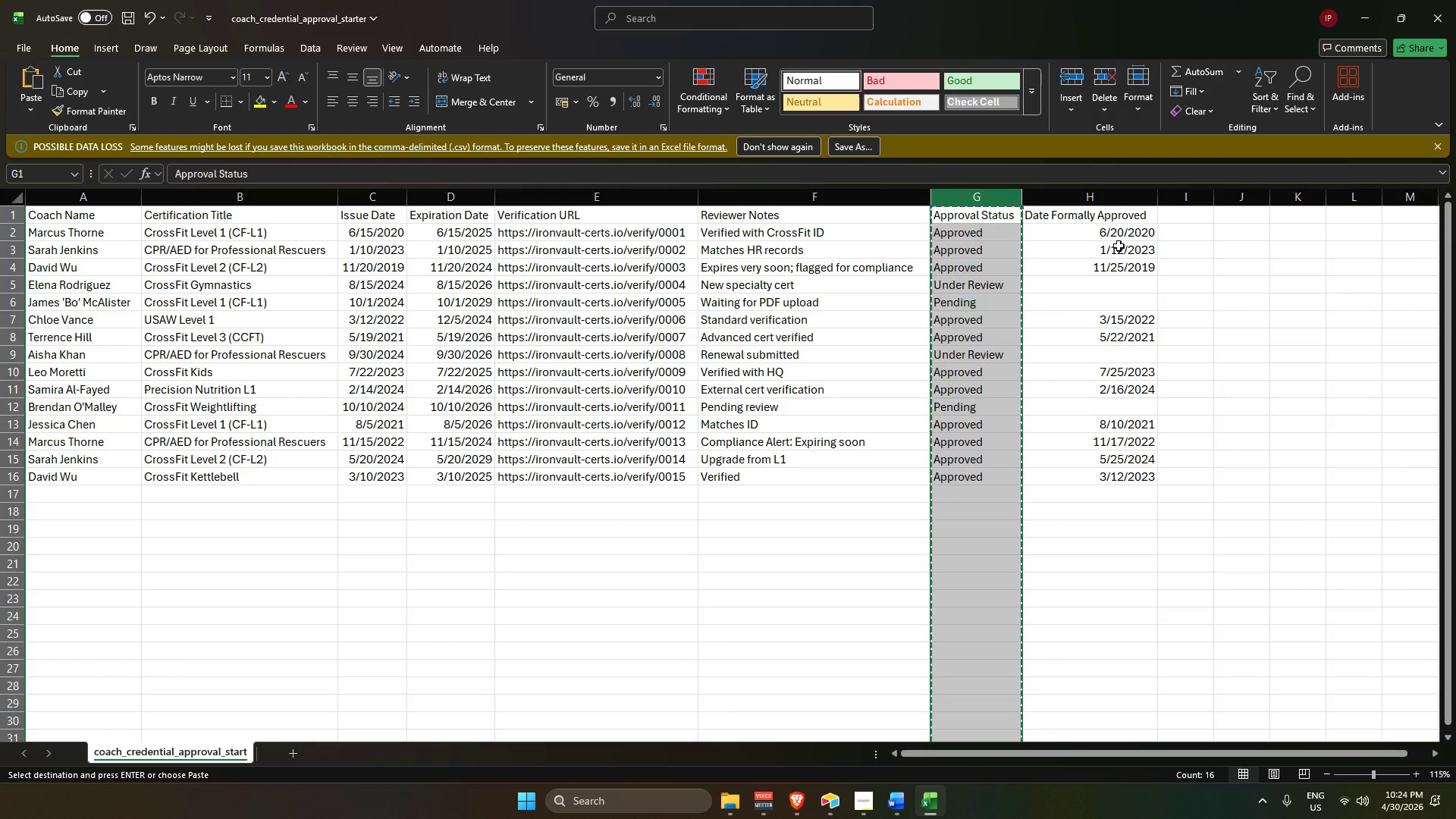 
left_click([1116, 239])
 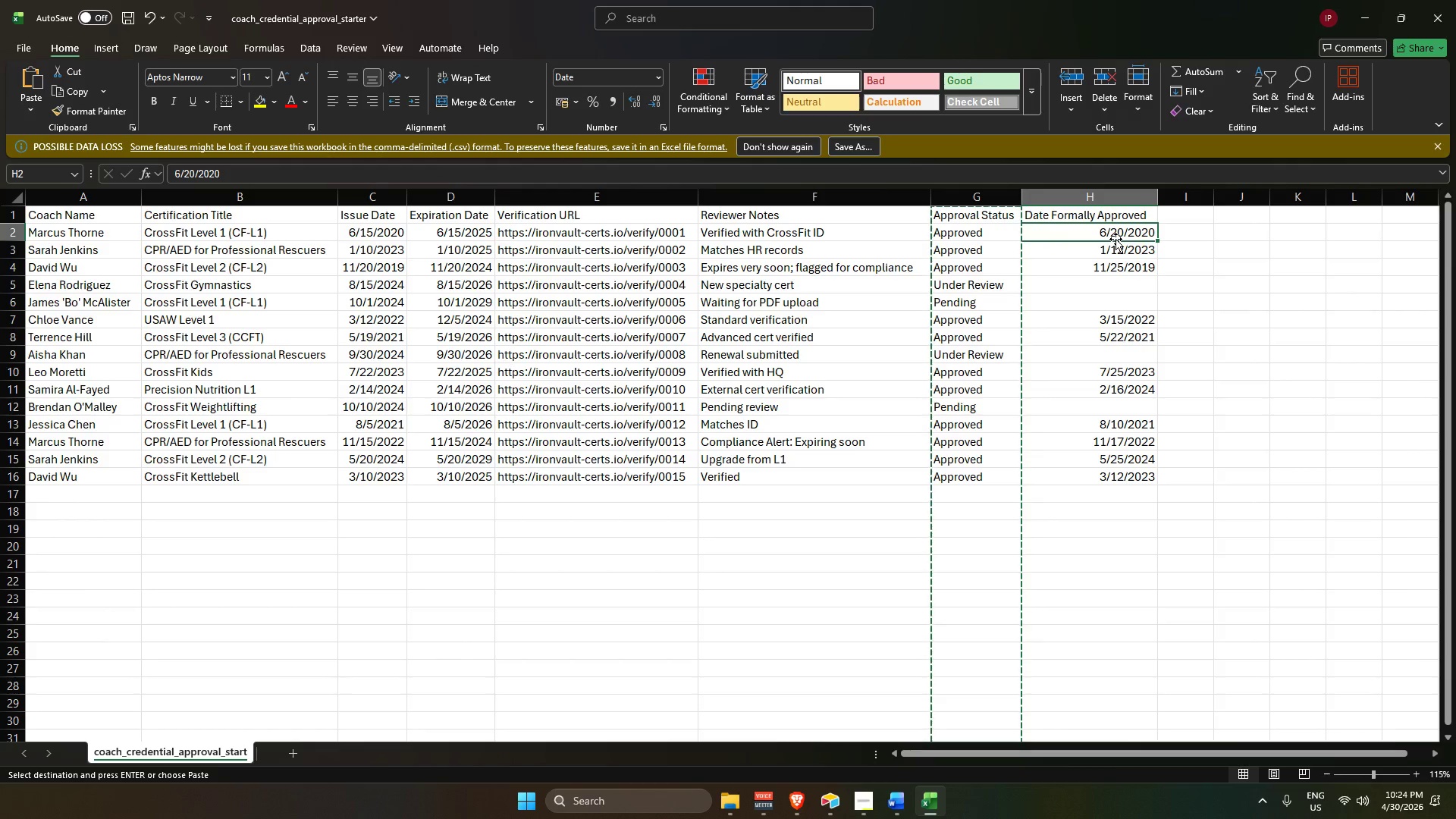 
hold_key(key=ControlLeft, duration=0.64)
 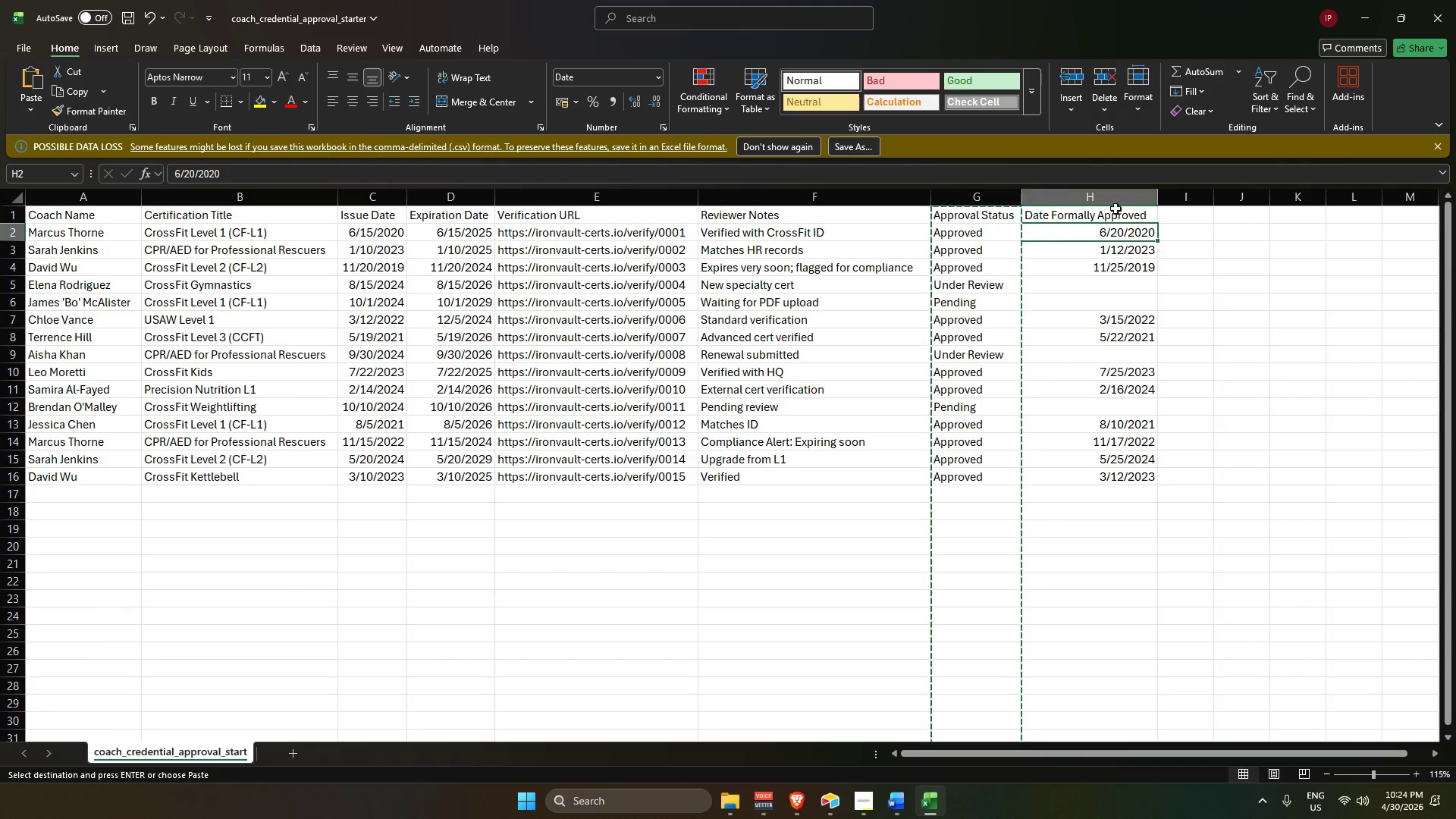 
left_click([1106, 220])
 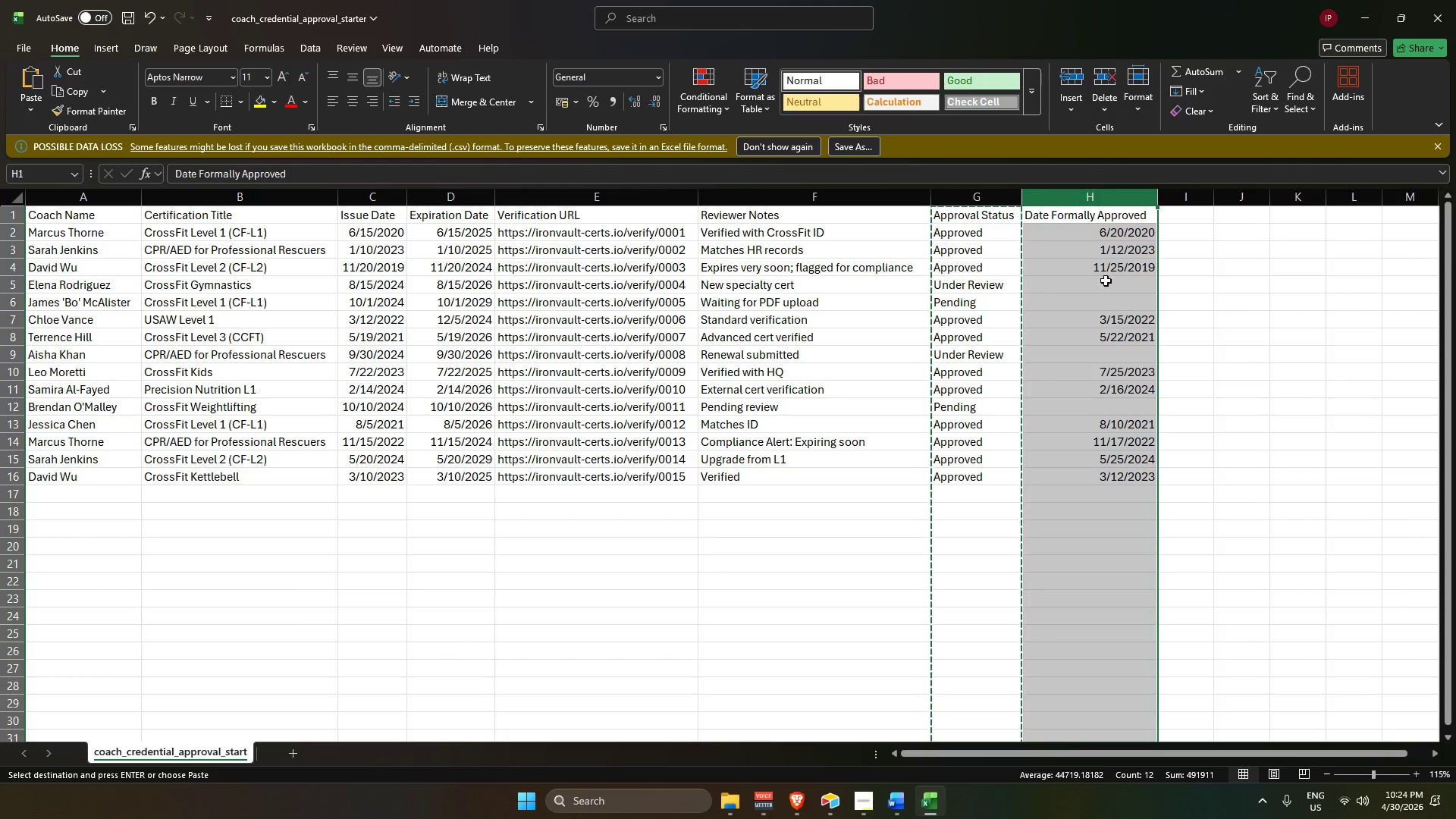 
key(Control+C)
 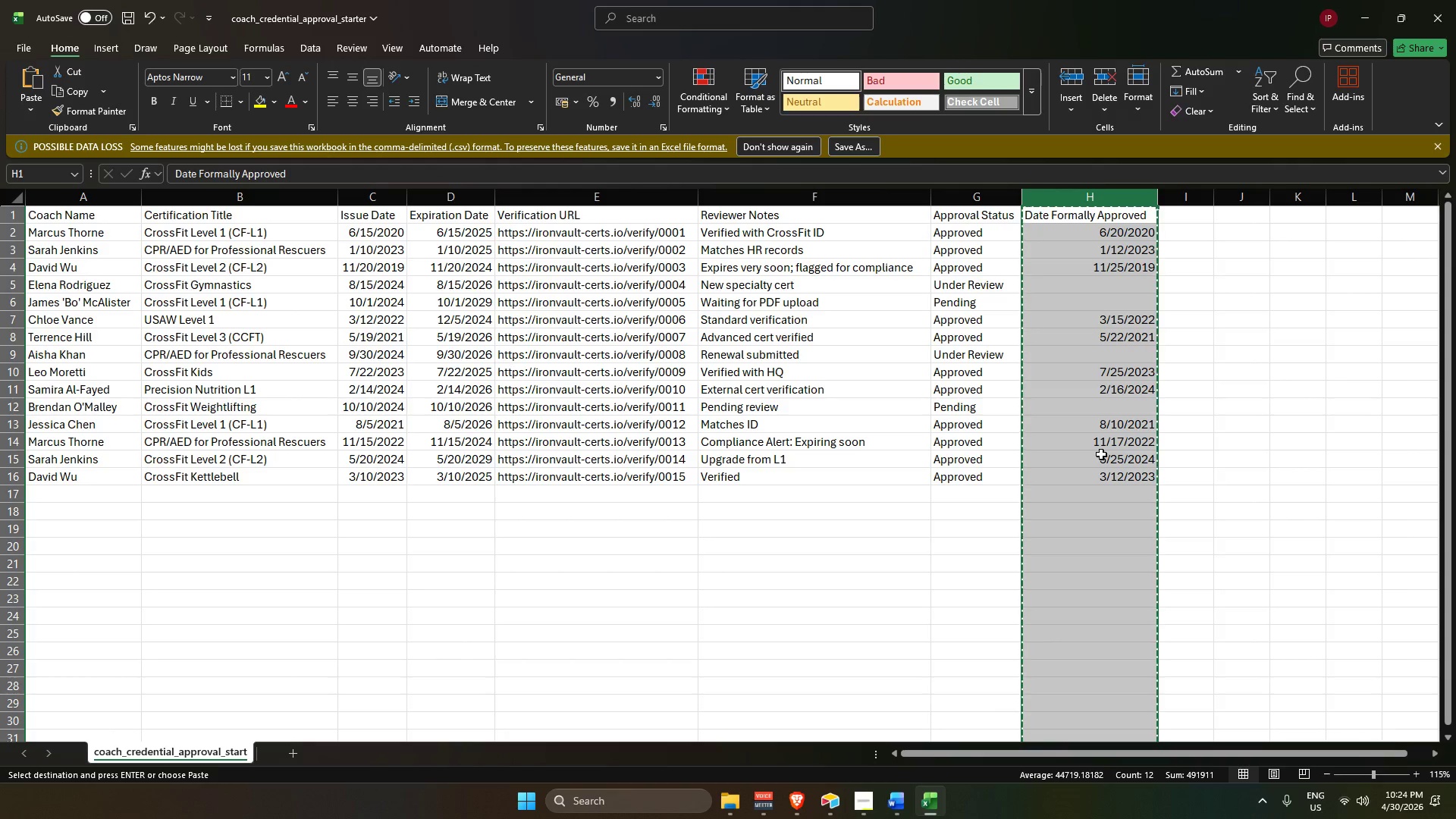 
key(Alt+AltLeft)
 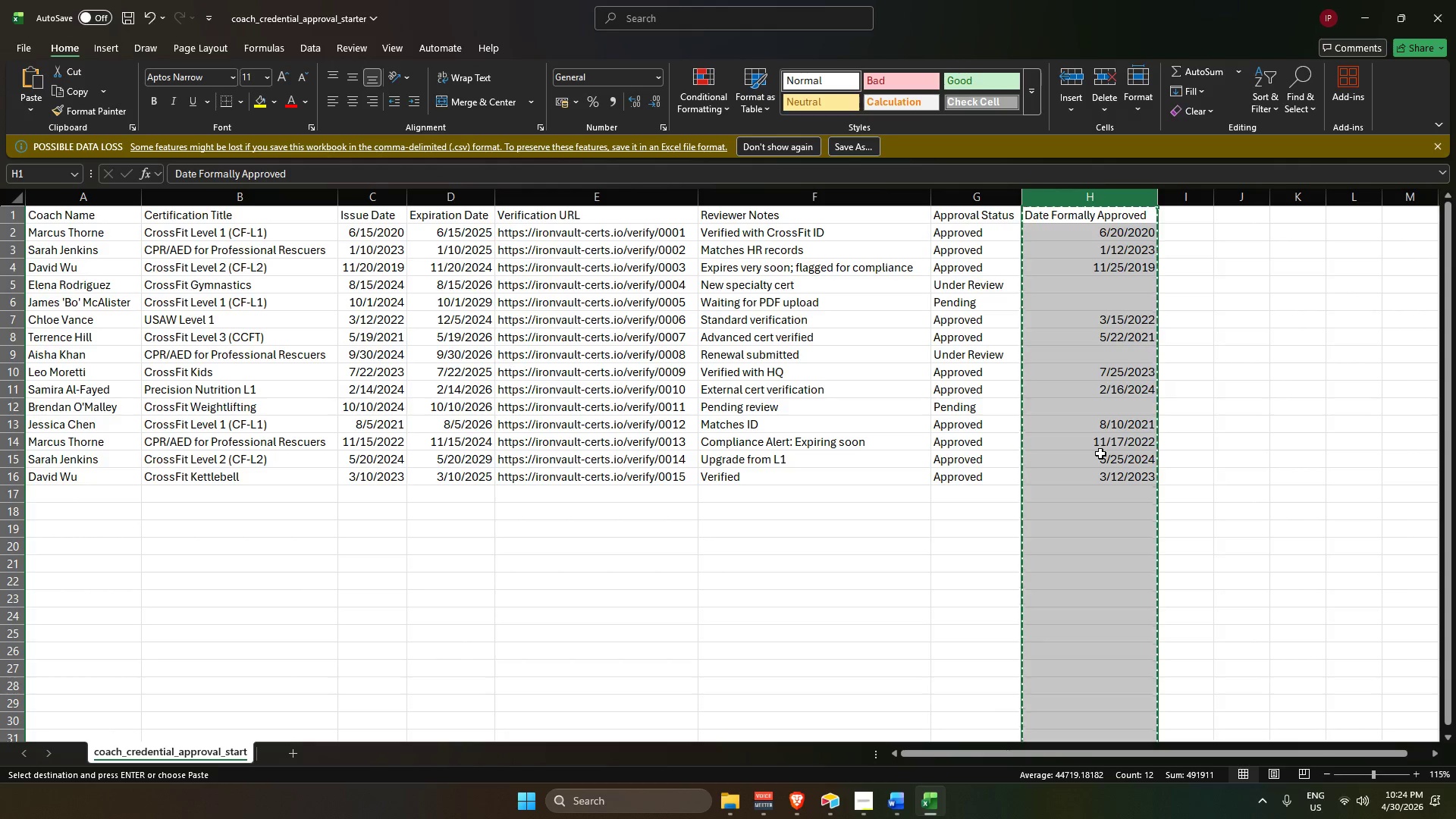 
key(Alt+Tab)
 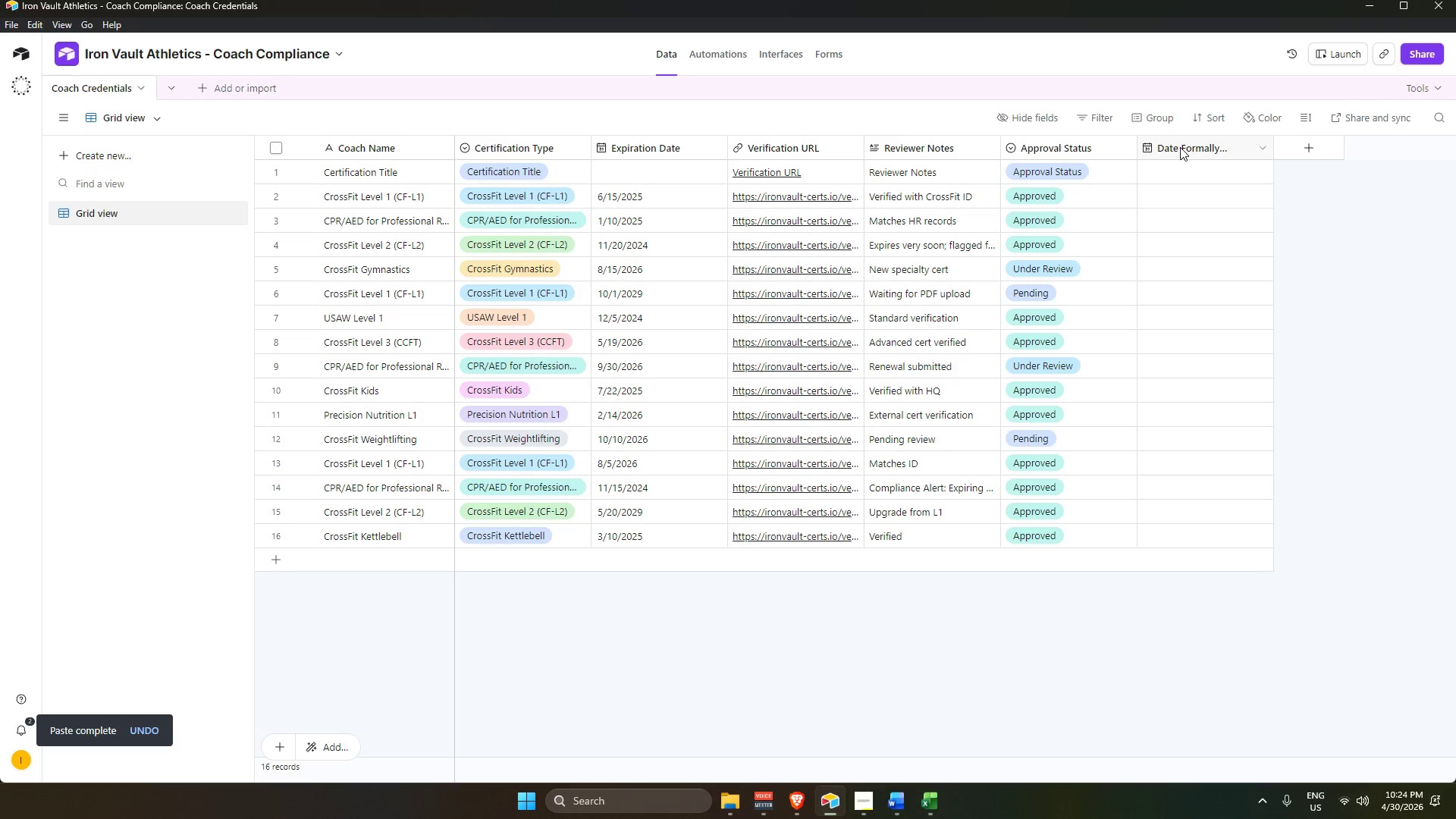 
hold_key(key=ControlLeft, duration=0.39)
 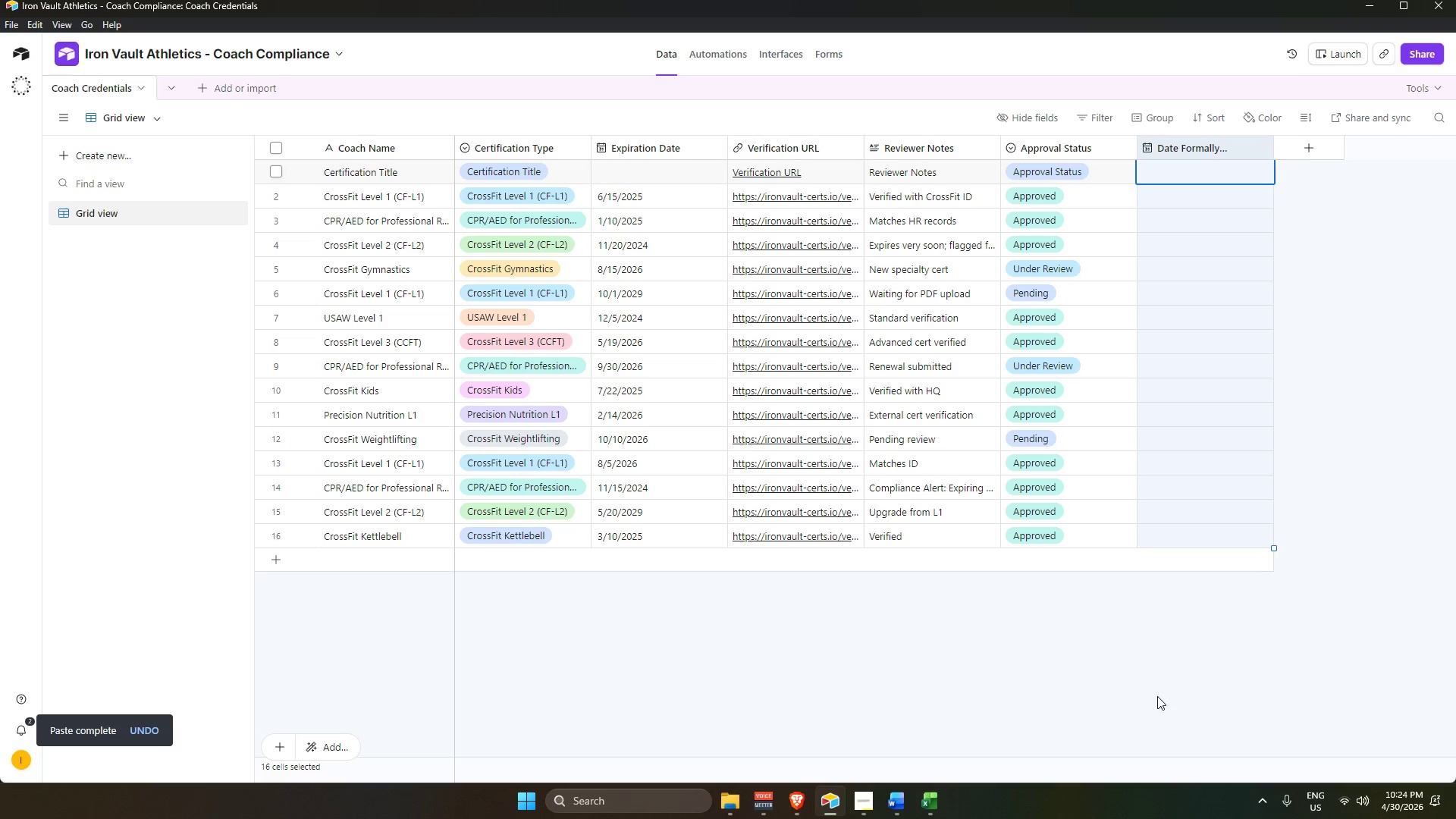 
left_click_drag(start_coordinate=[1156, 686], to_coordinate=[1155, 679])
 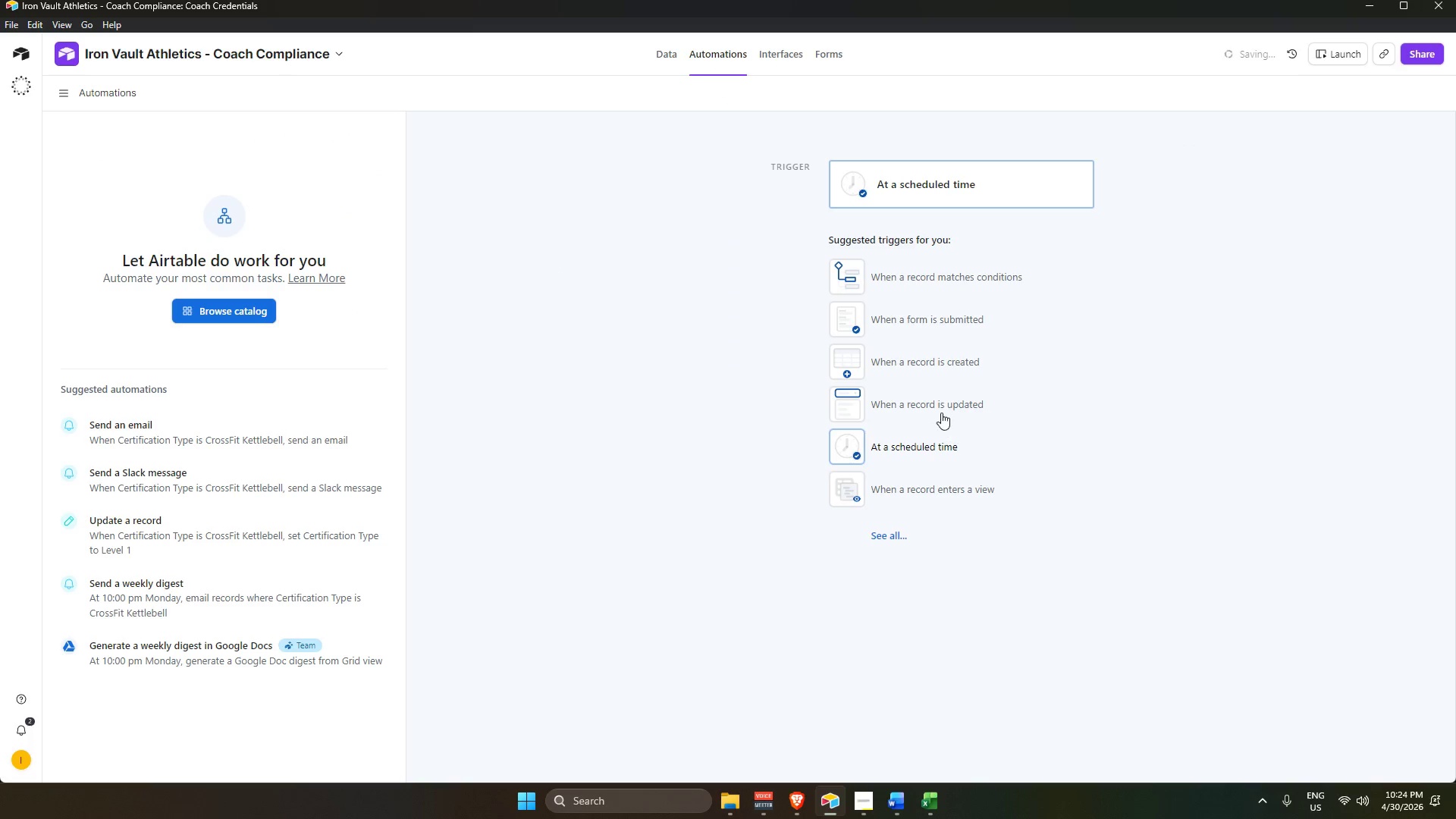 
key(Alt+AltLeft)
 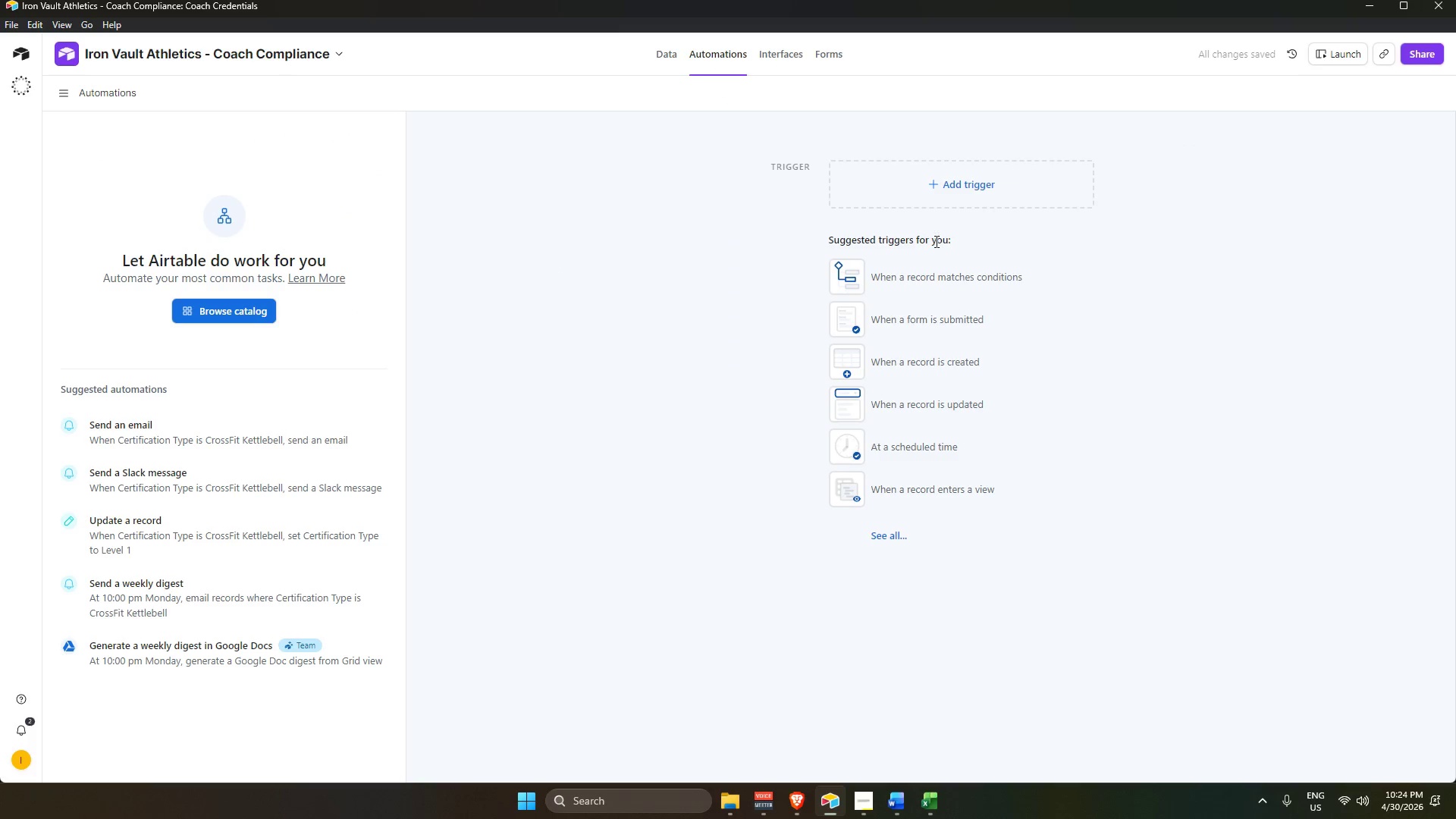 
key(Alt+Tab)
 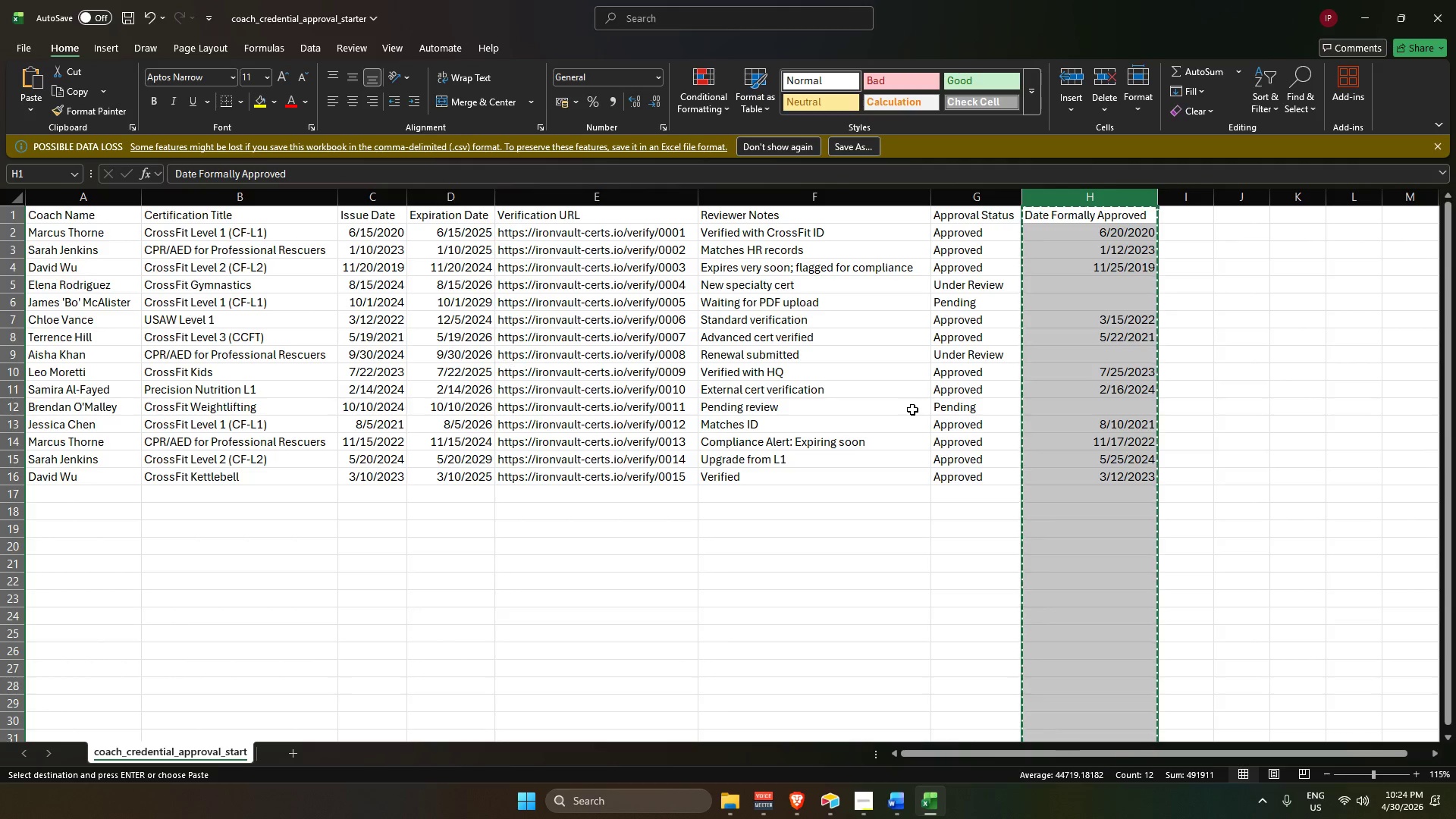 
wait(18.94)
 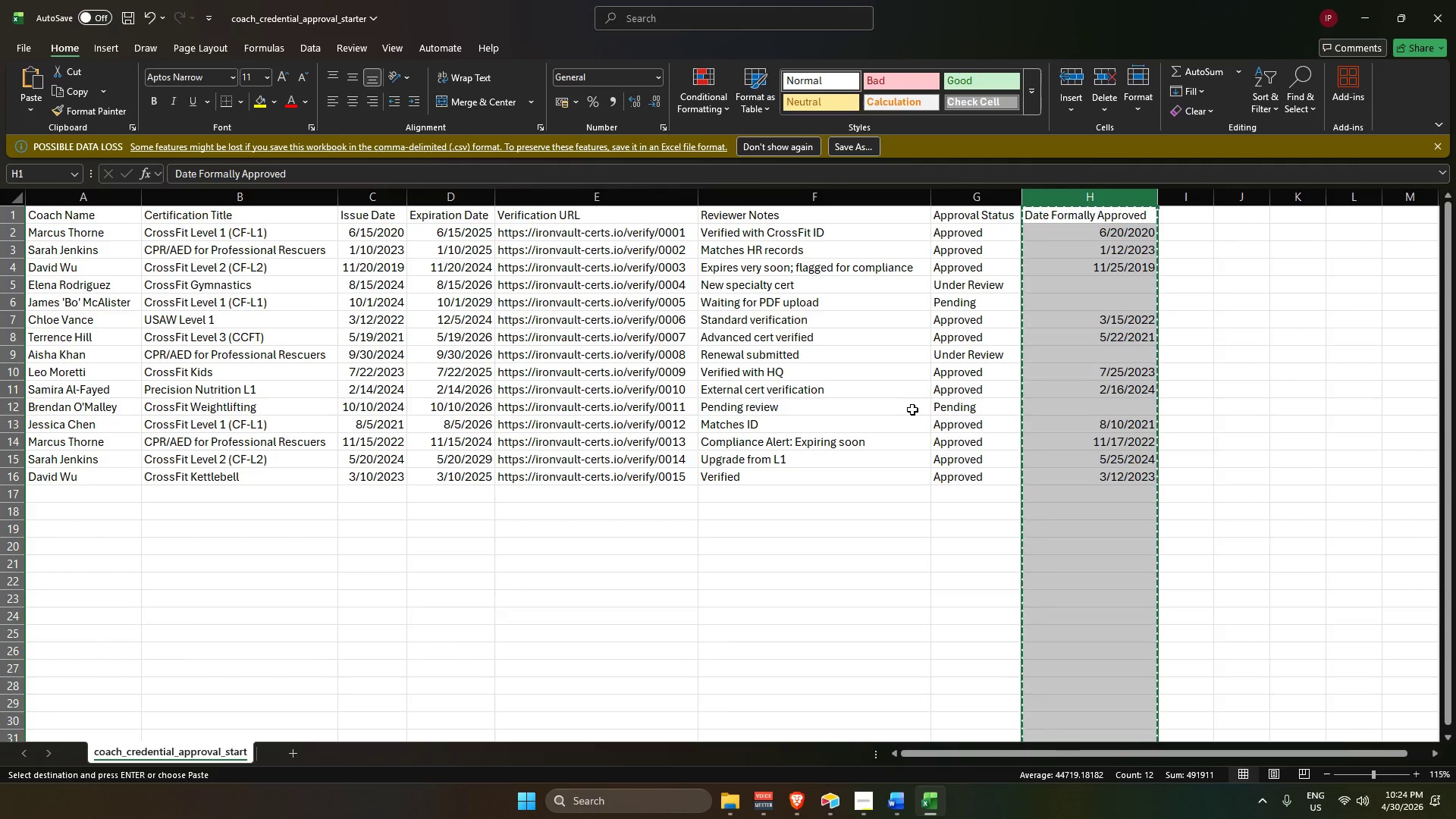 
left_click([1415, 804])
 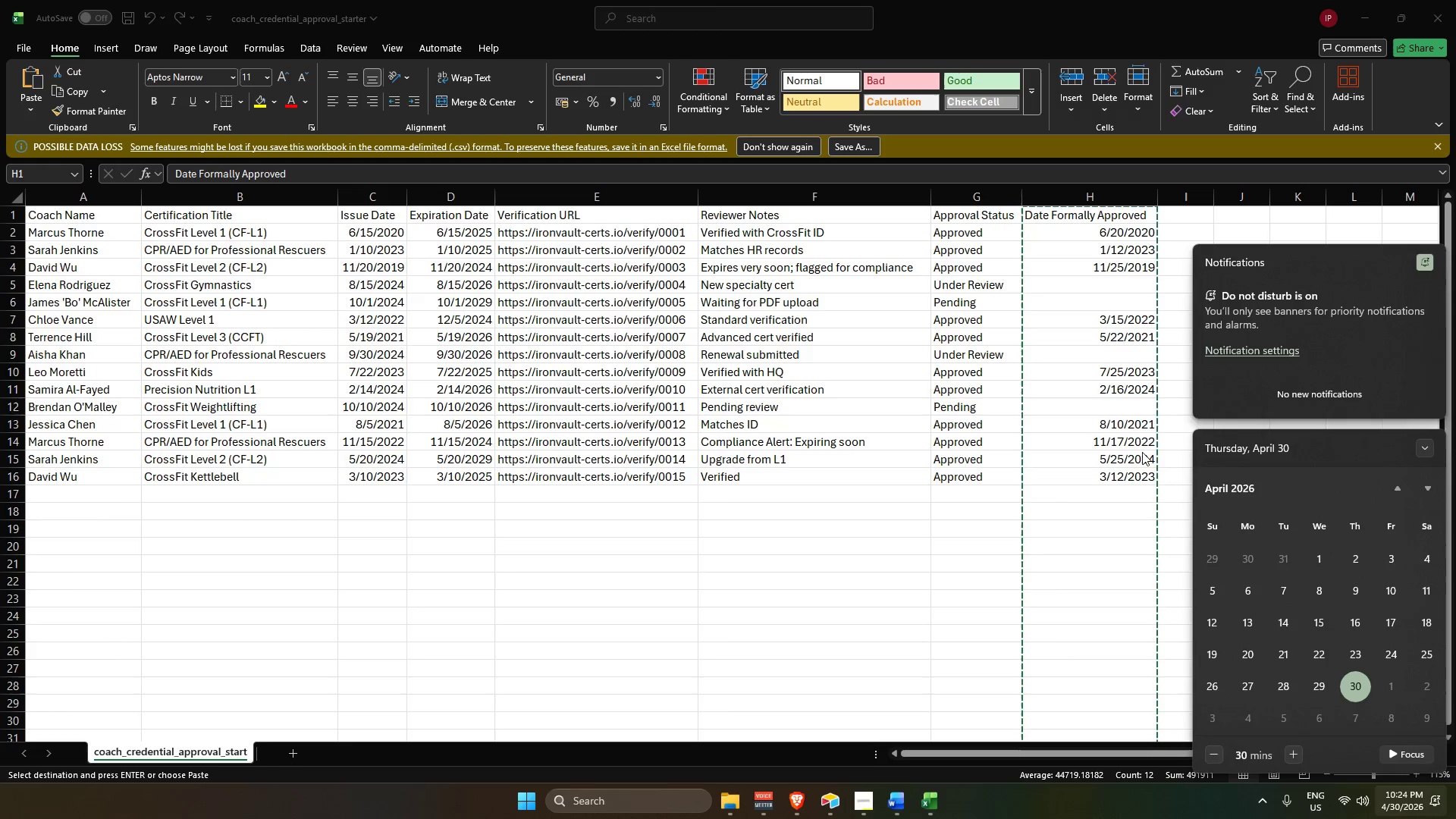 
scroll: coordinate [1228, 524], scroll_direction: up, amount: 3.0
 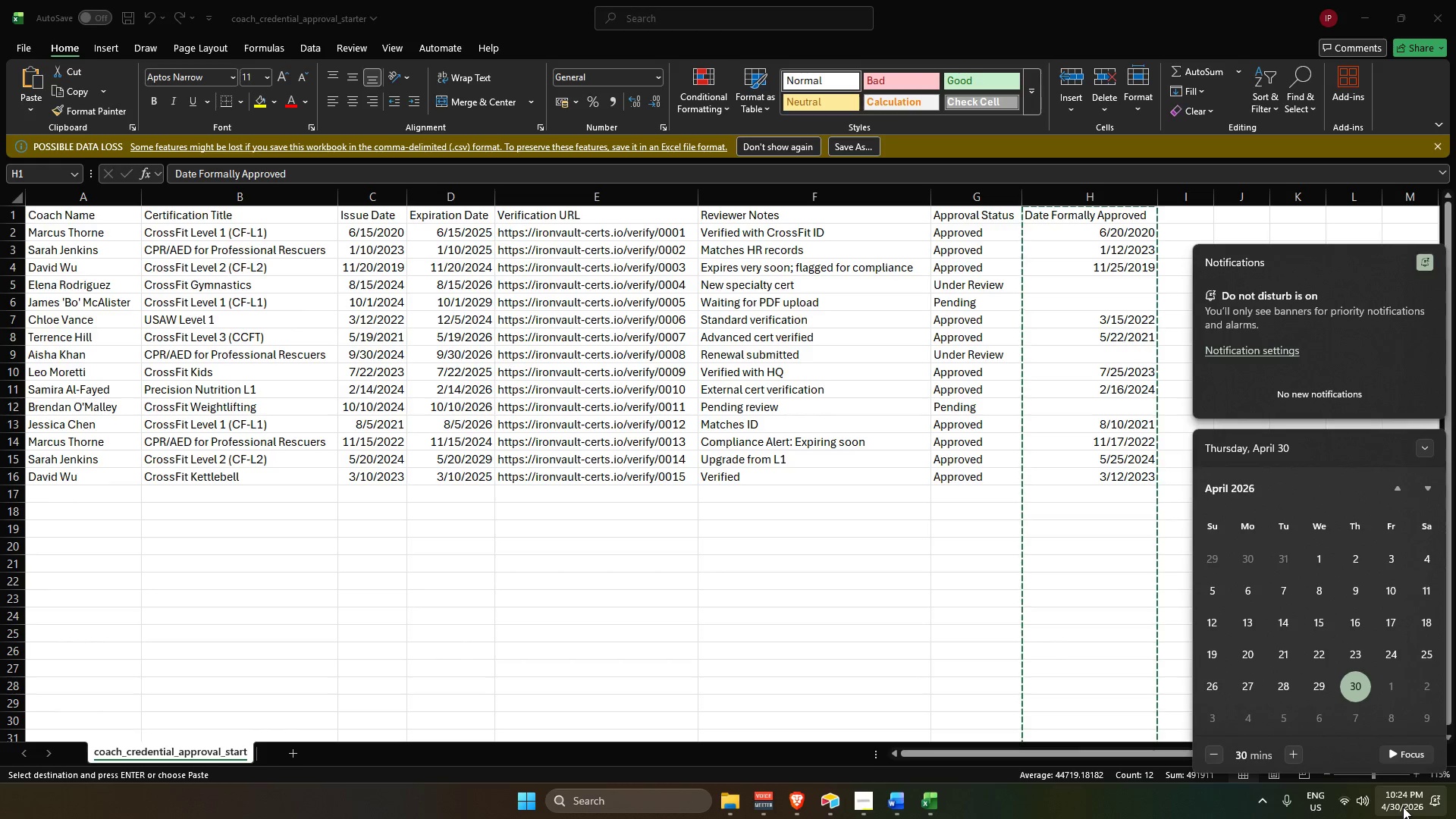 
left_click([1403, 807])
 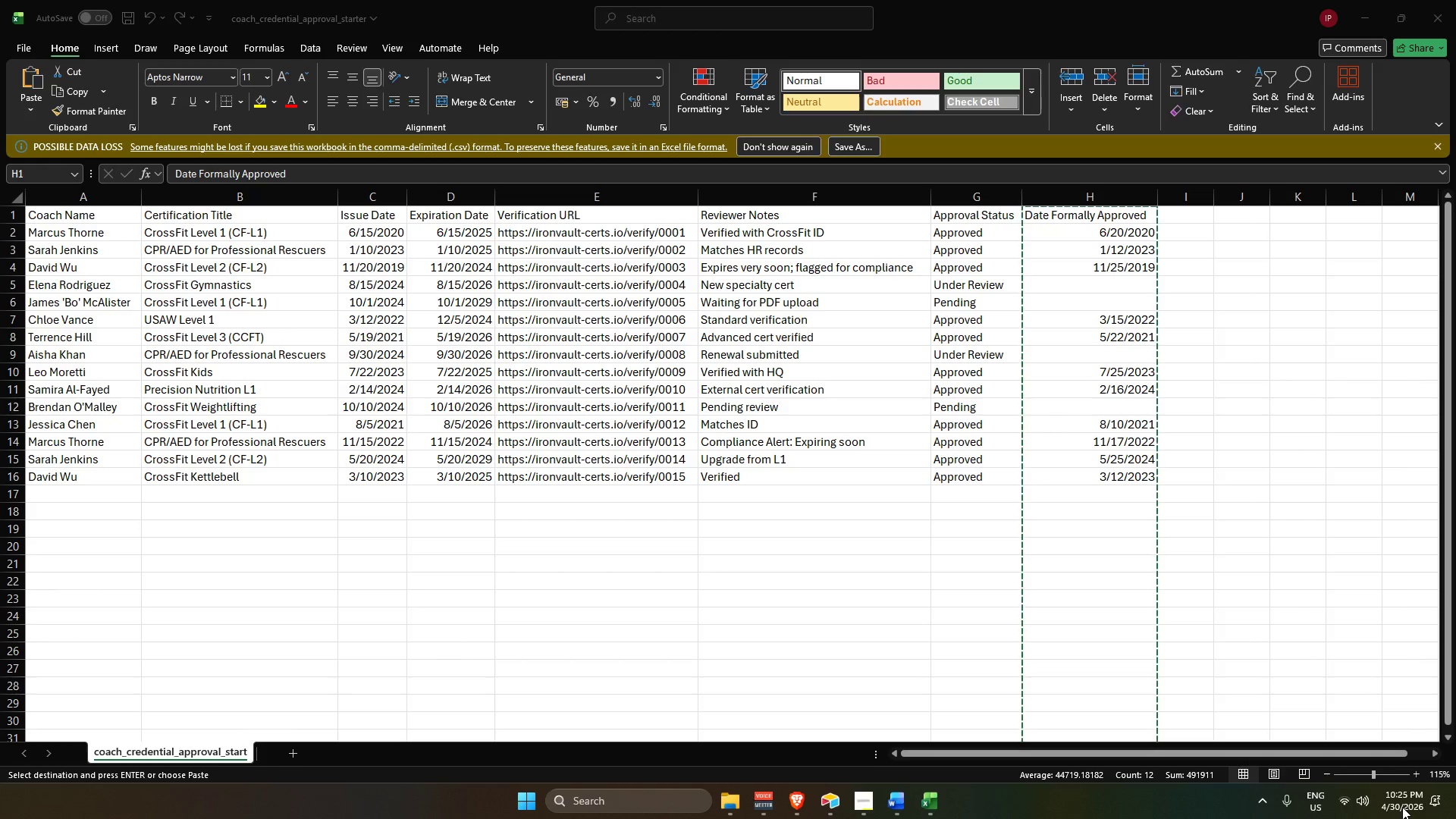 
wait(14.31)
 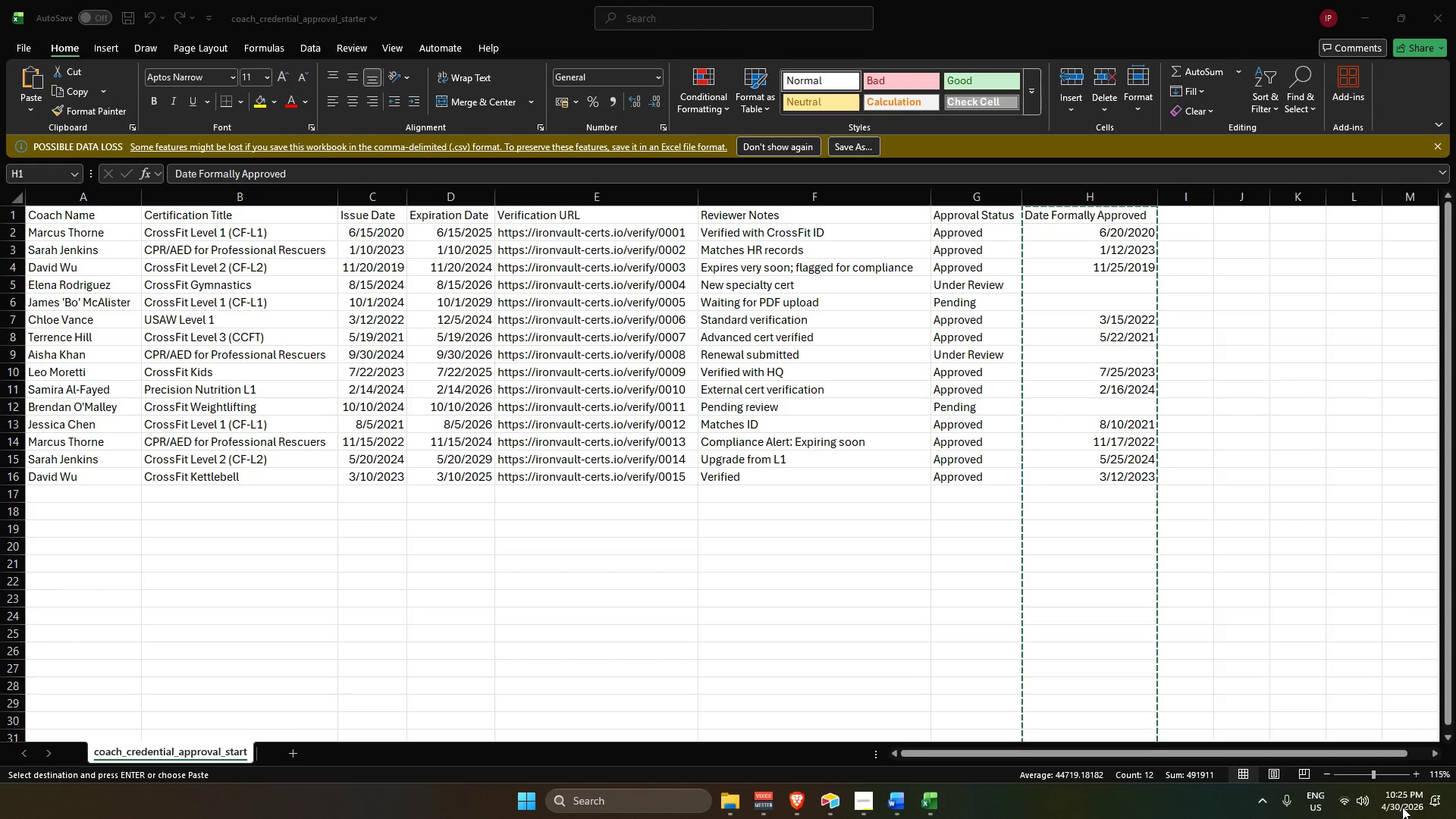 
key(Alt+AltLeft)
 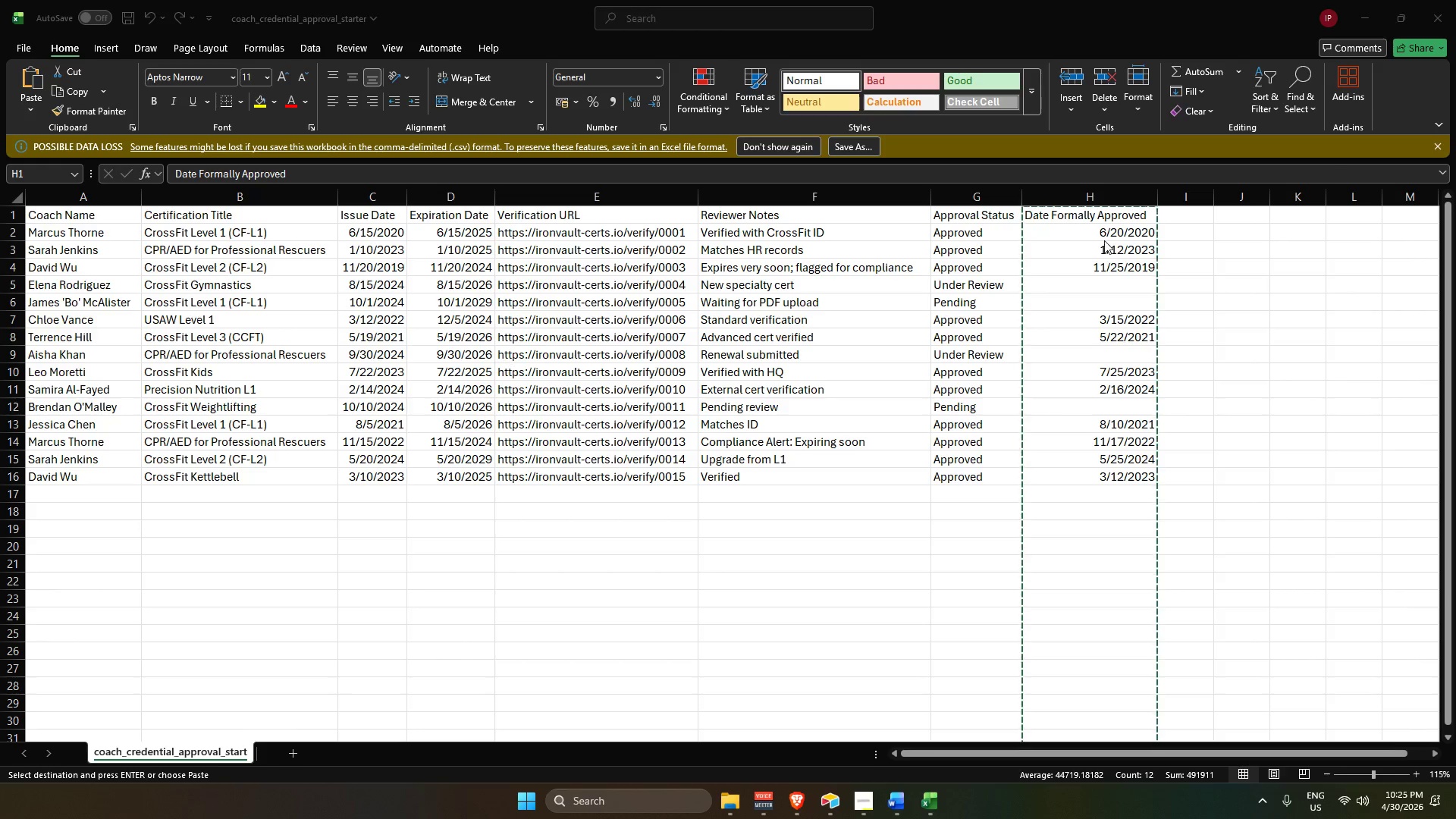 
key(Alt+Tab)
 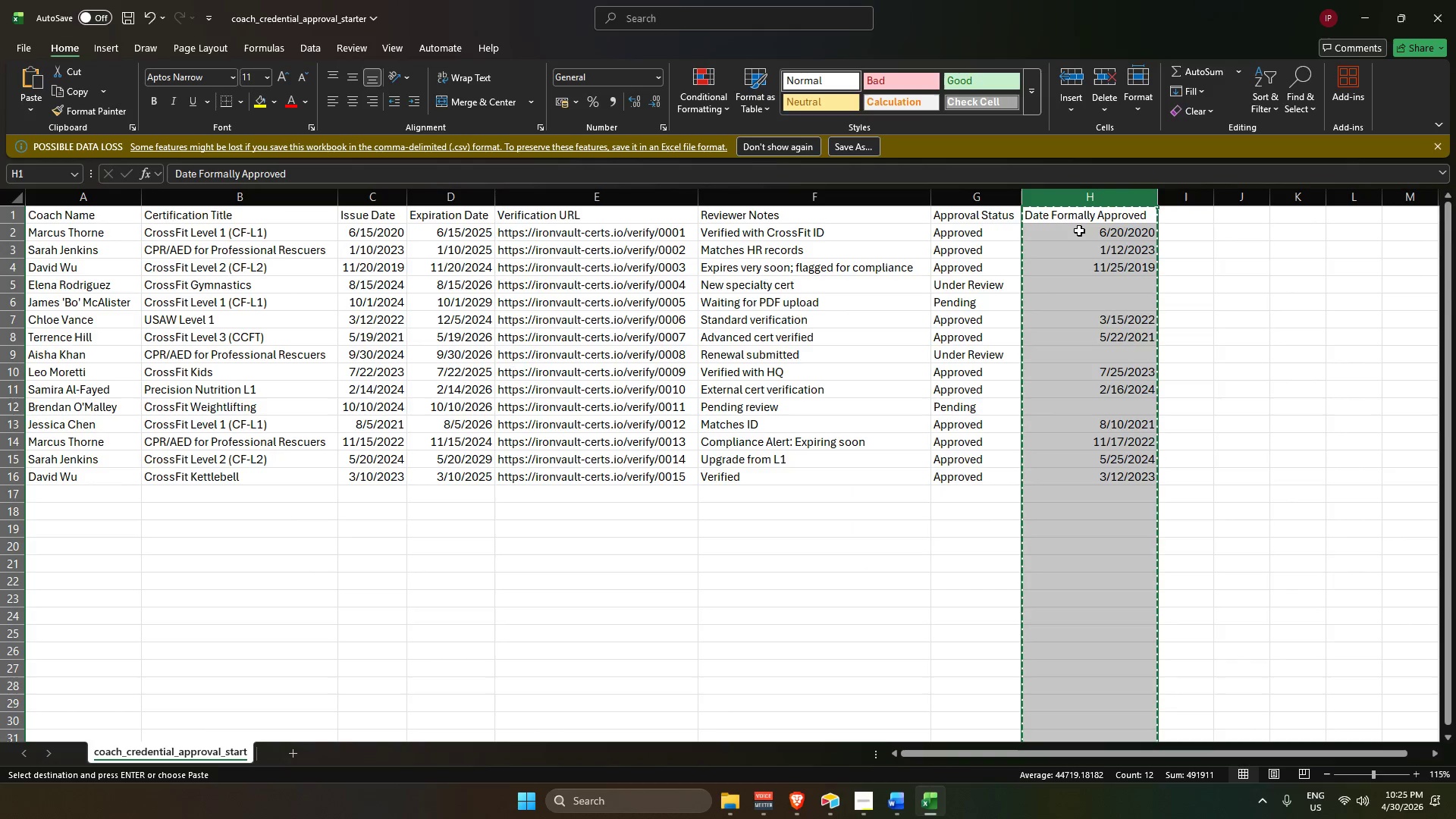 
key(Alt+AltLeft)
 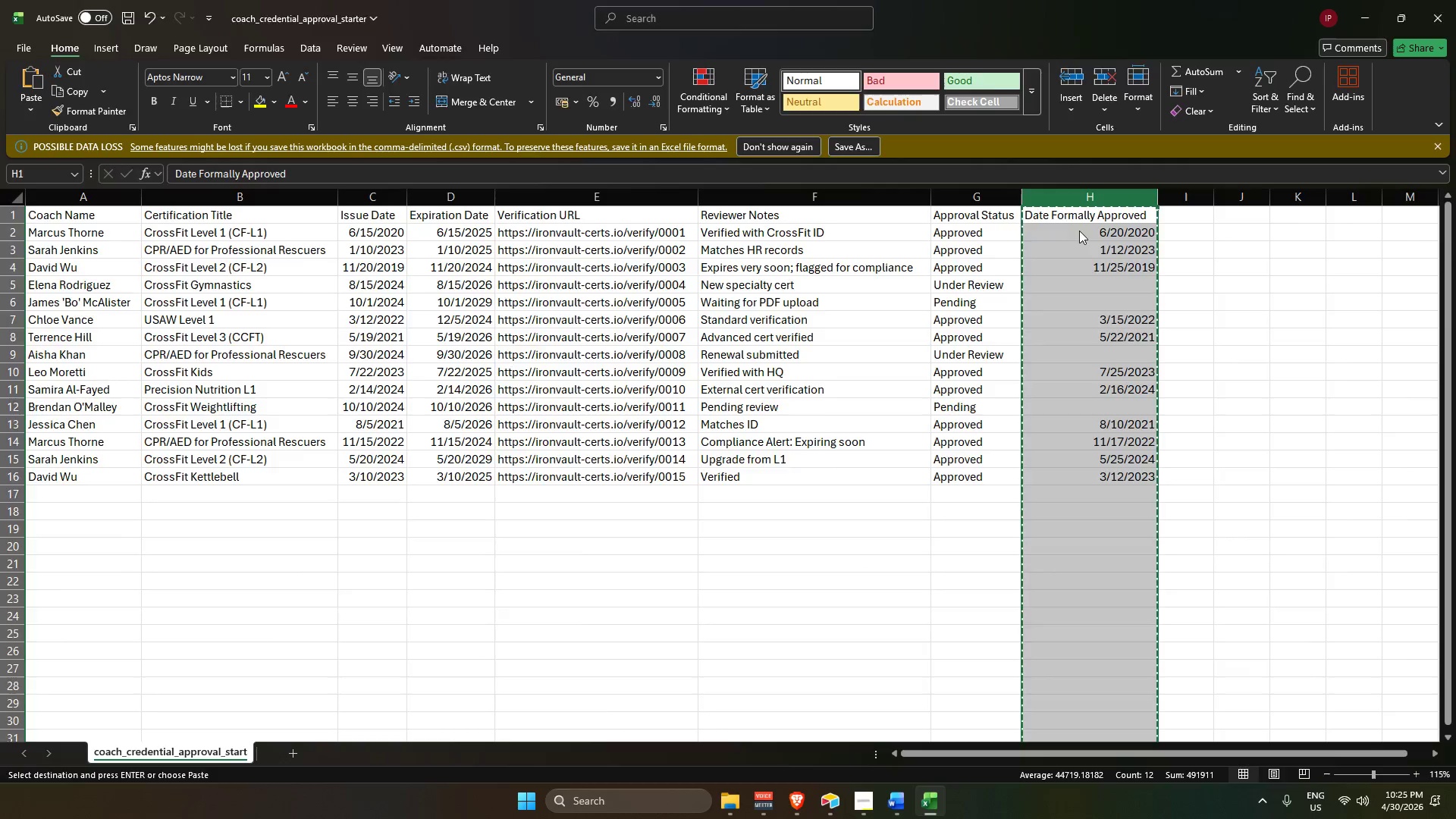 
key(Alt+Tab)
 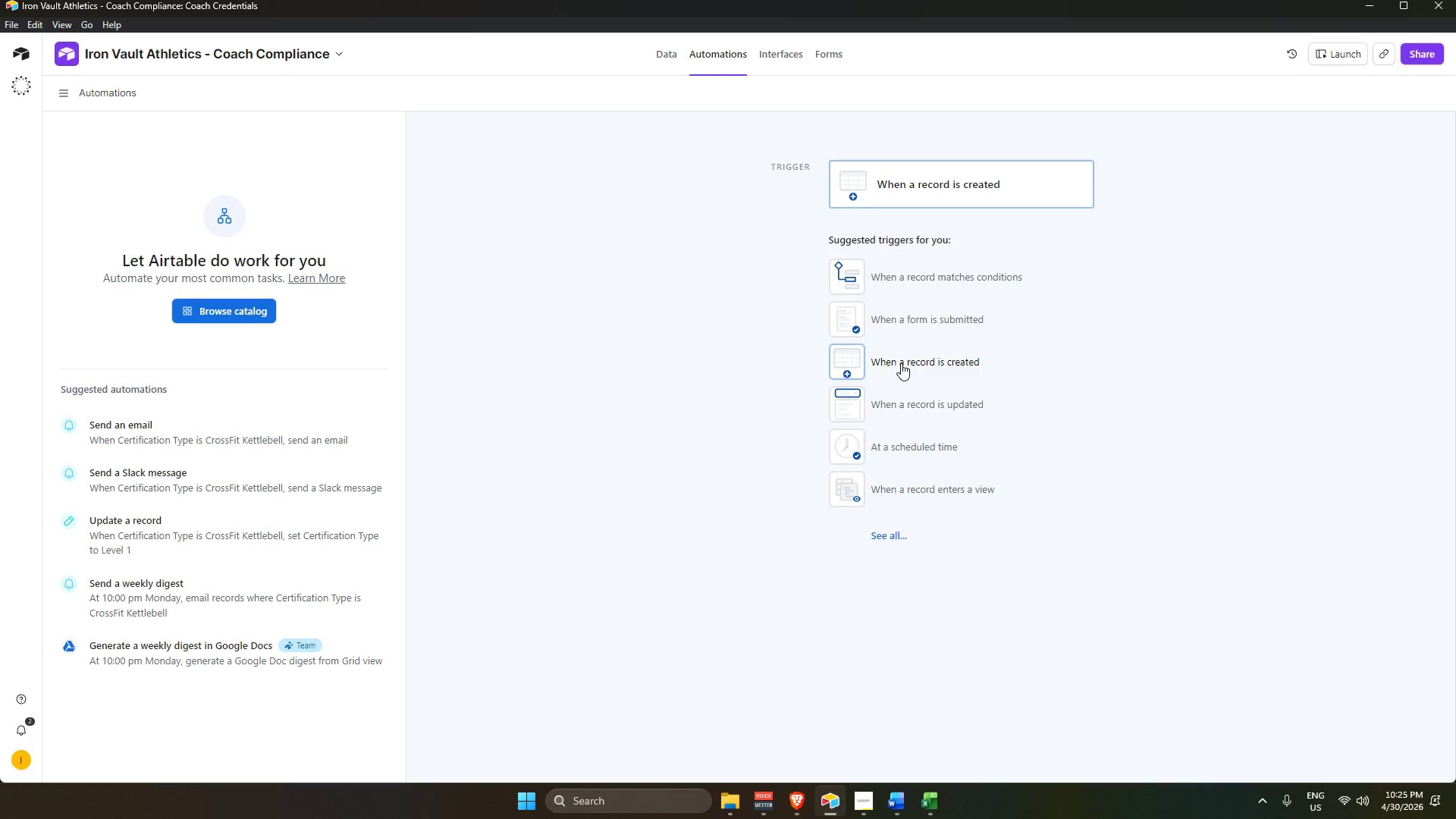 
wait(9.55)
 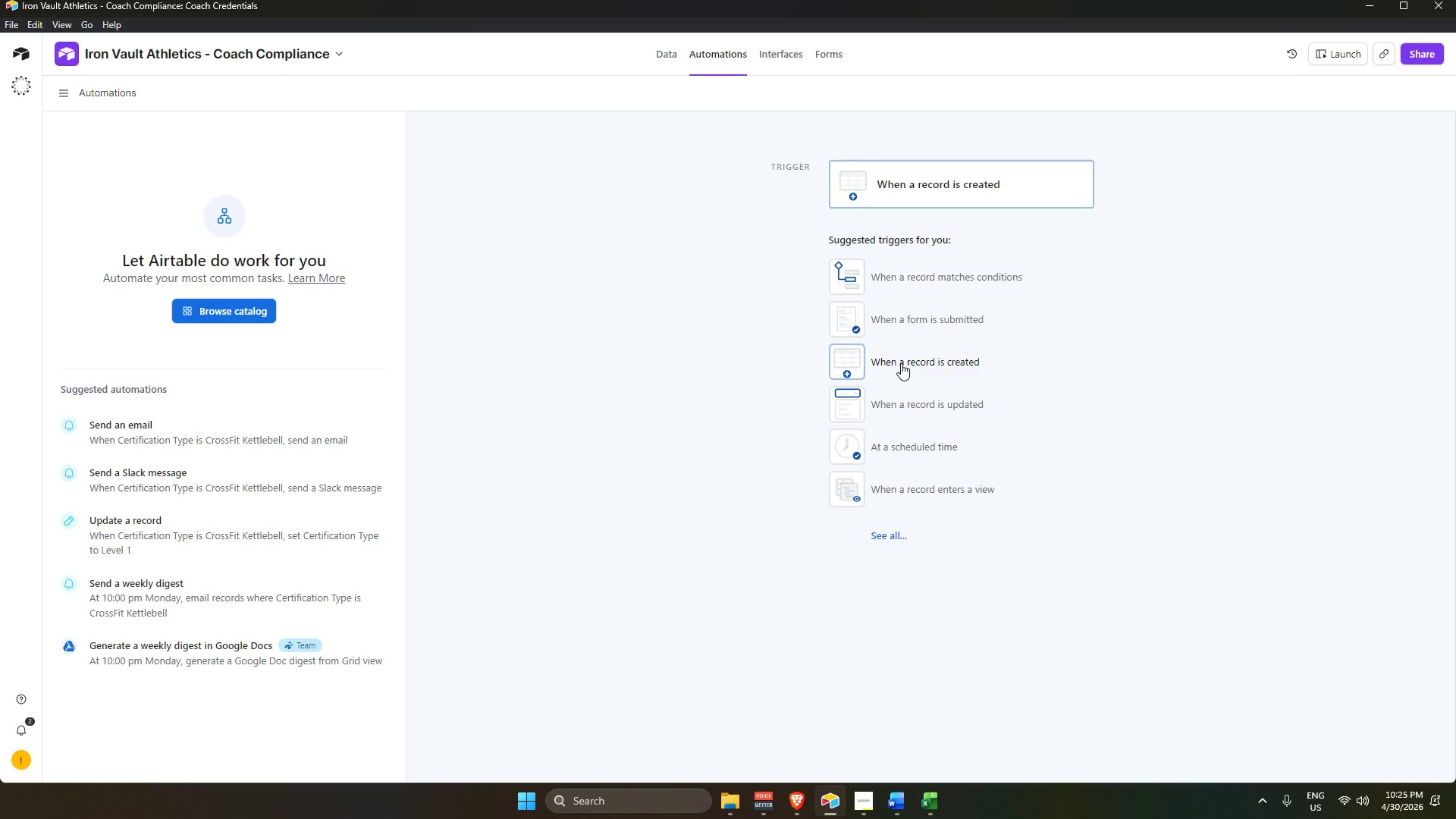 
left_click([780, 52])
 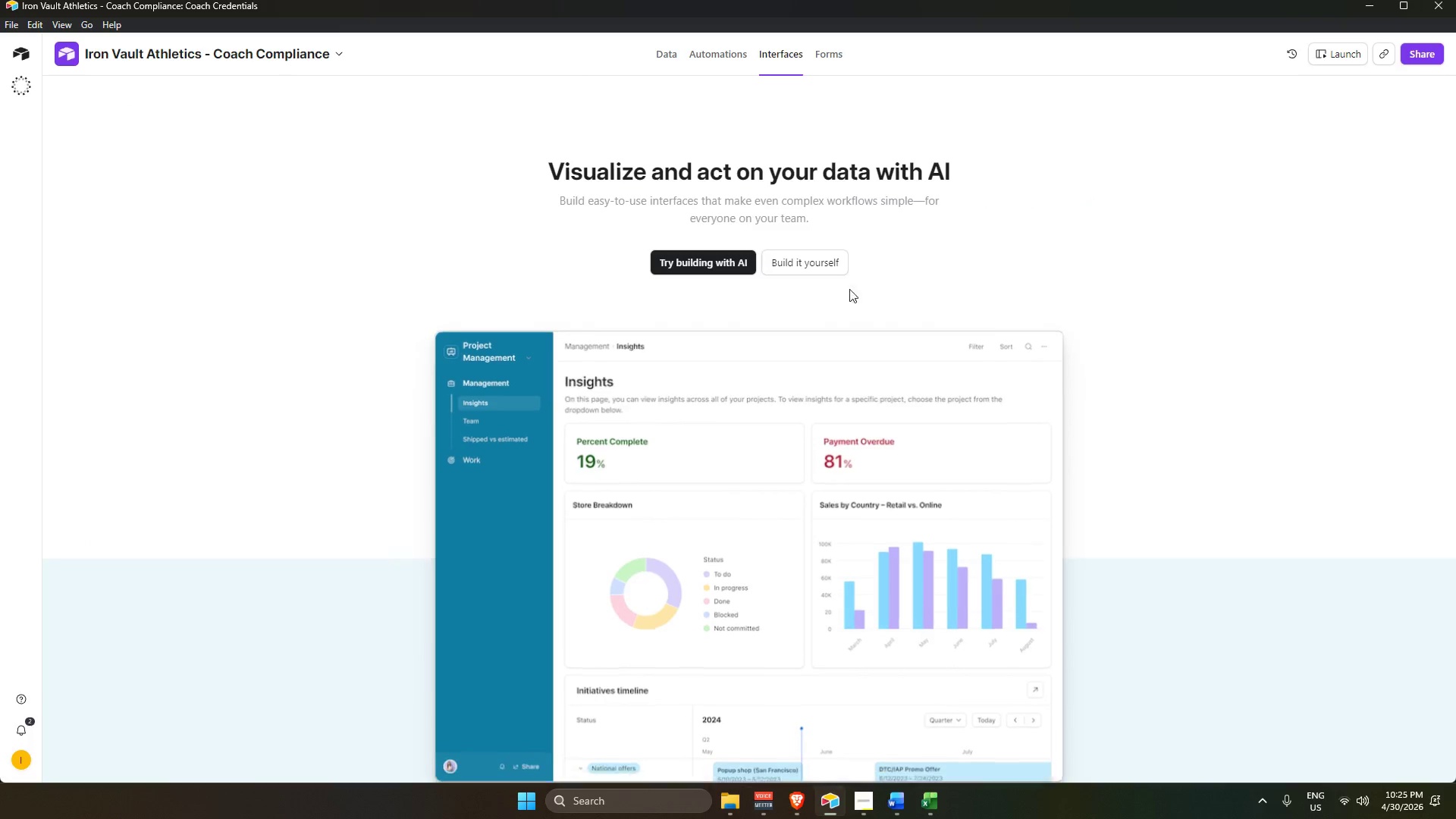 
left_click_drag(start_coordinate=[822, 270], to_coordinate=[818, 268])
 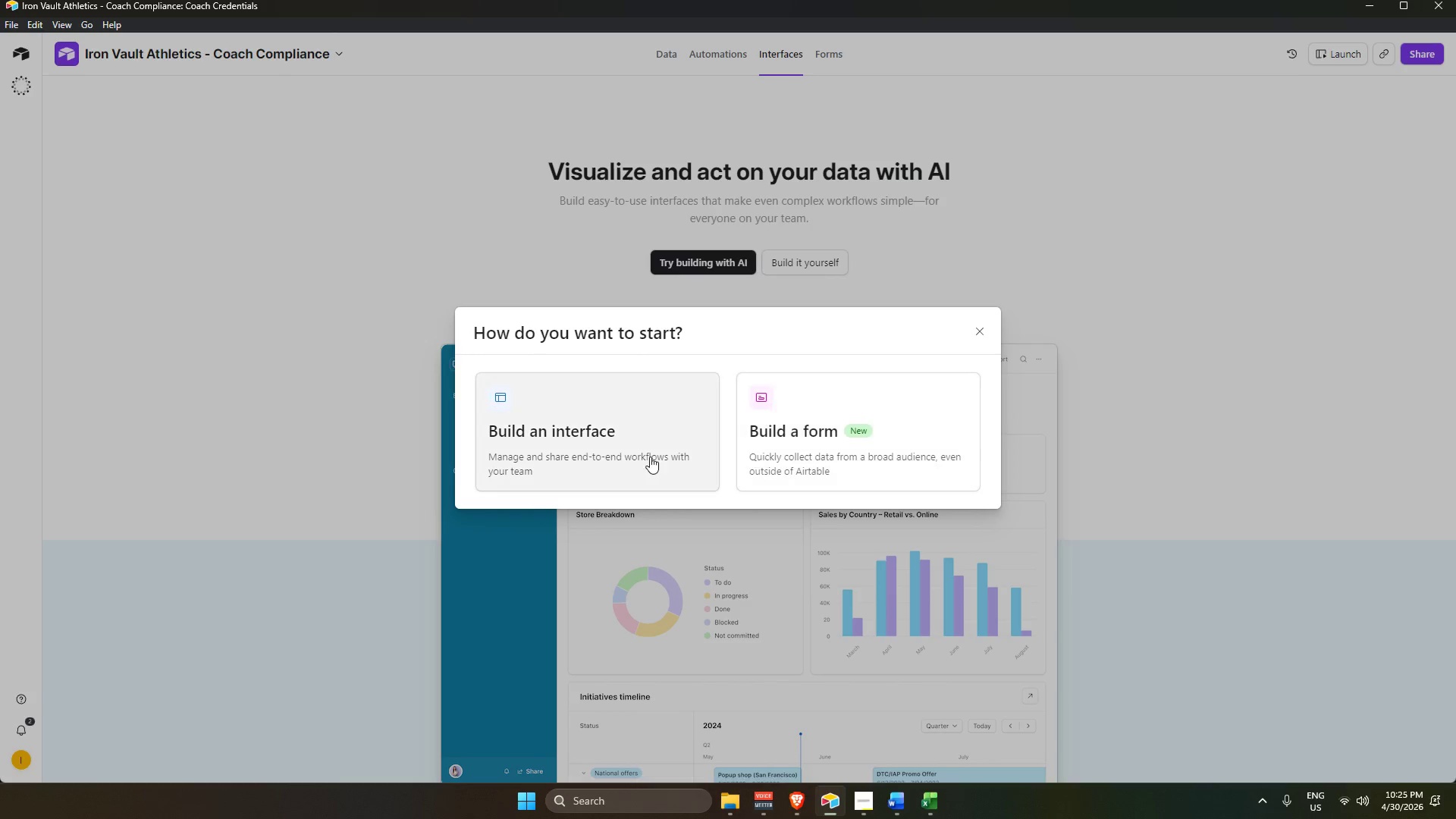 
left_click([635, 450])
 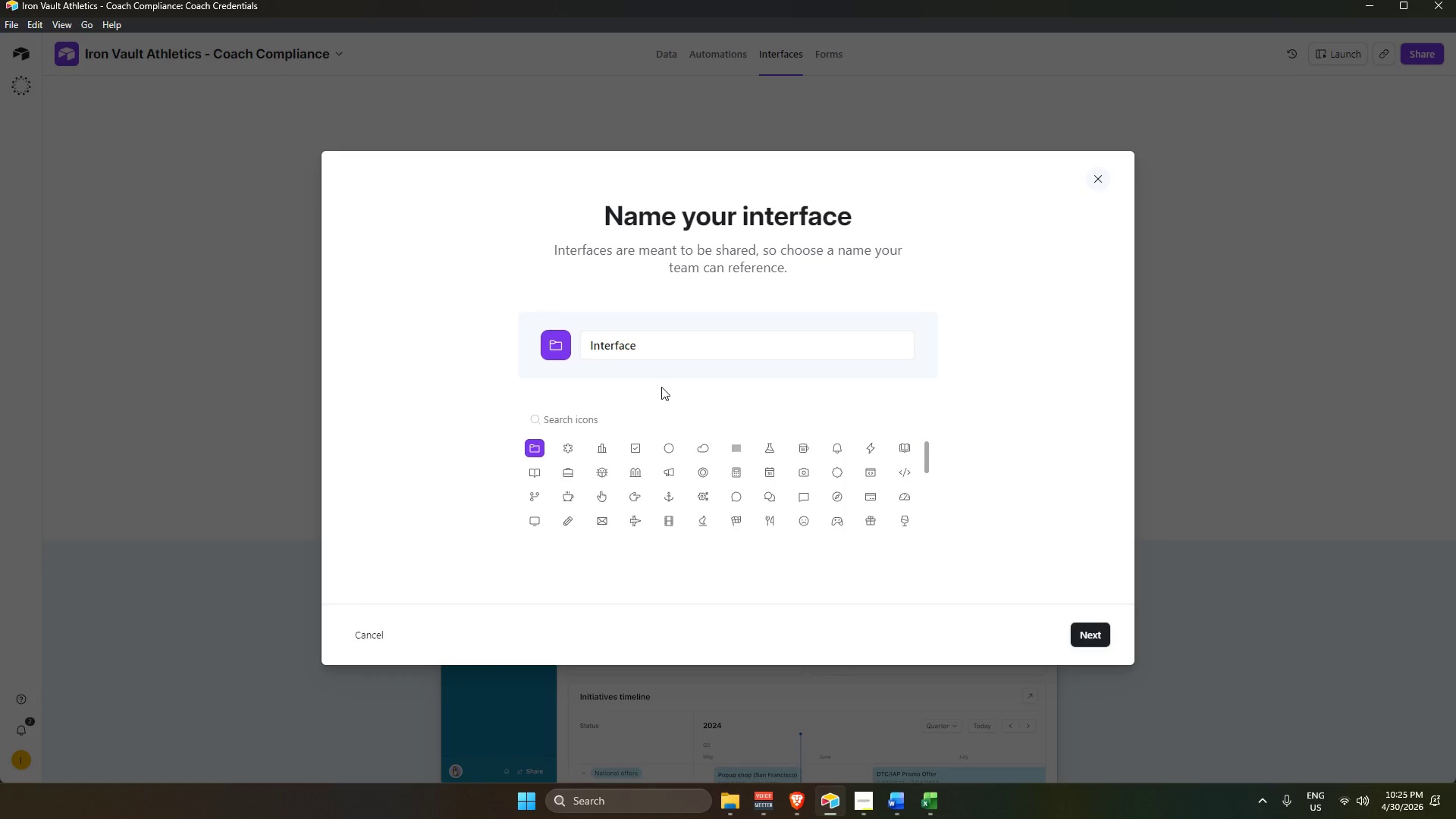 
wait(17.98)
 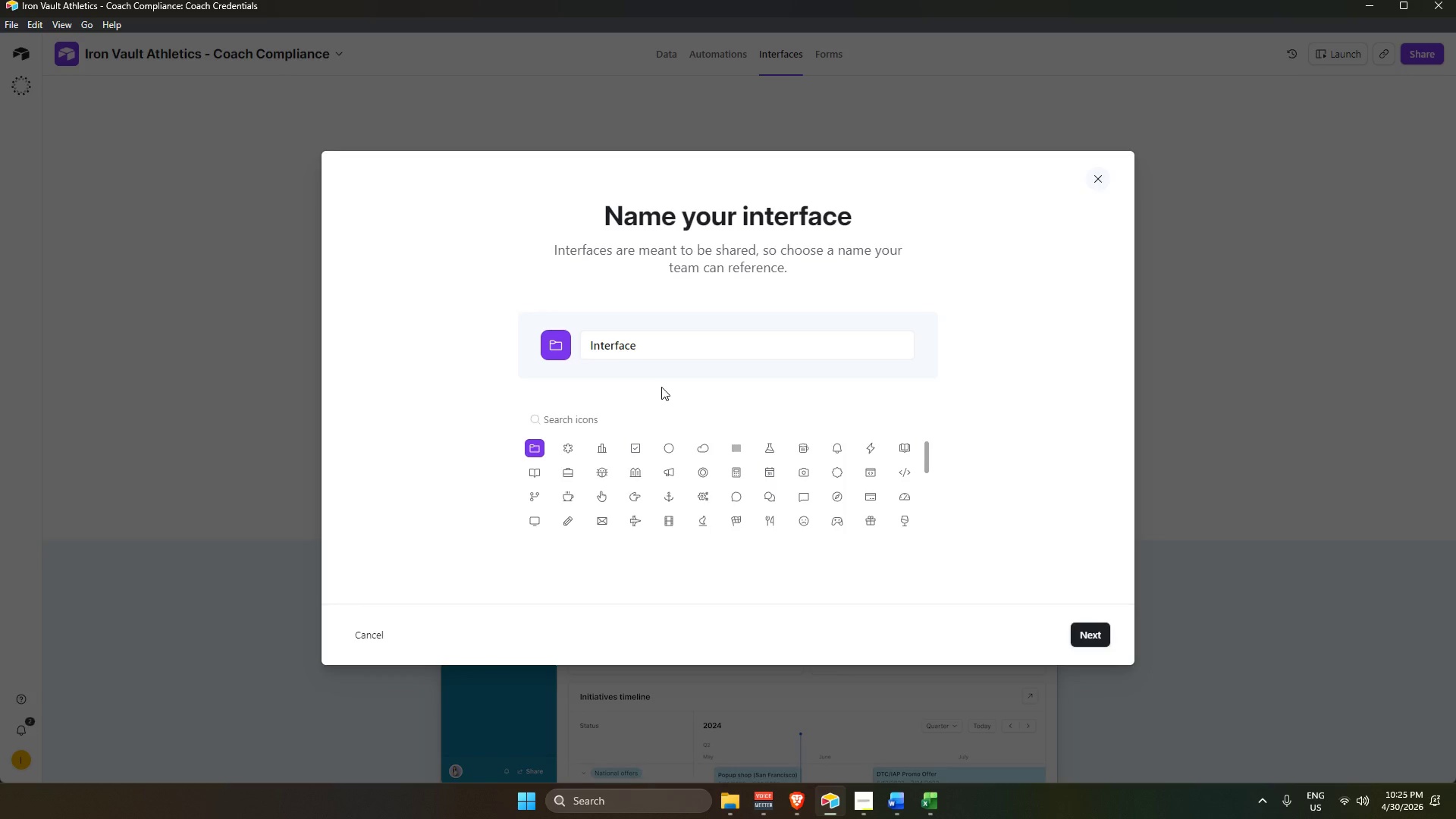 
left_click([1081, 637])
 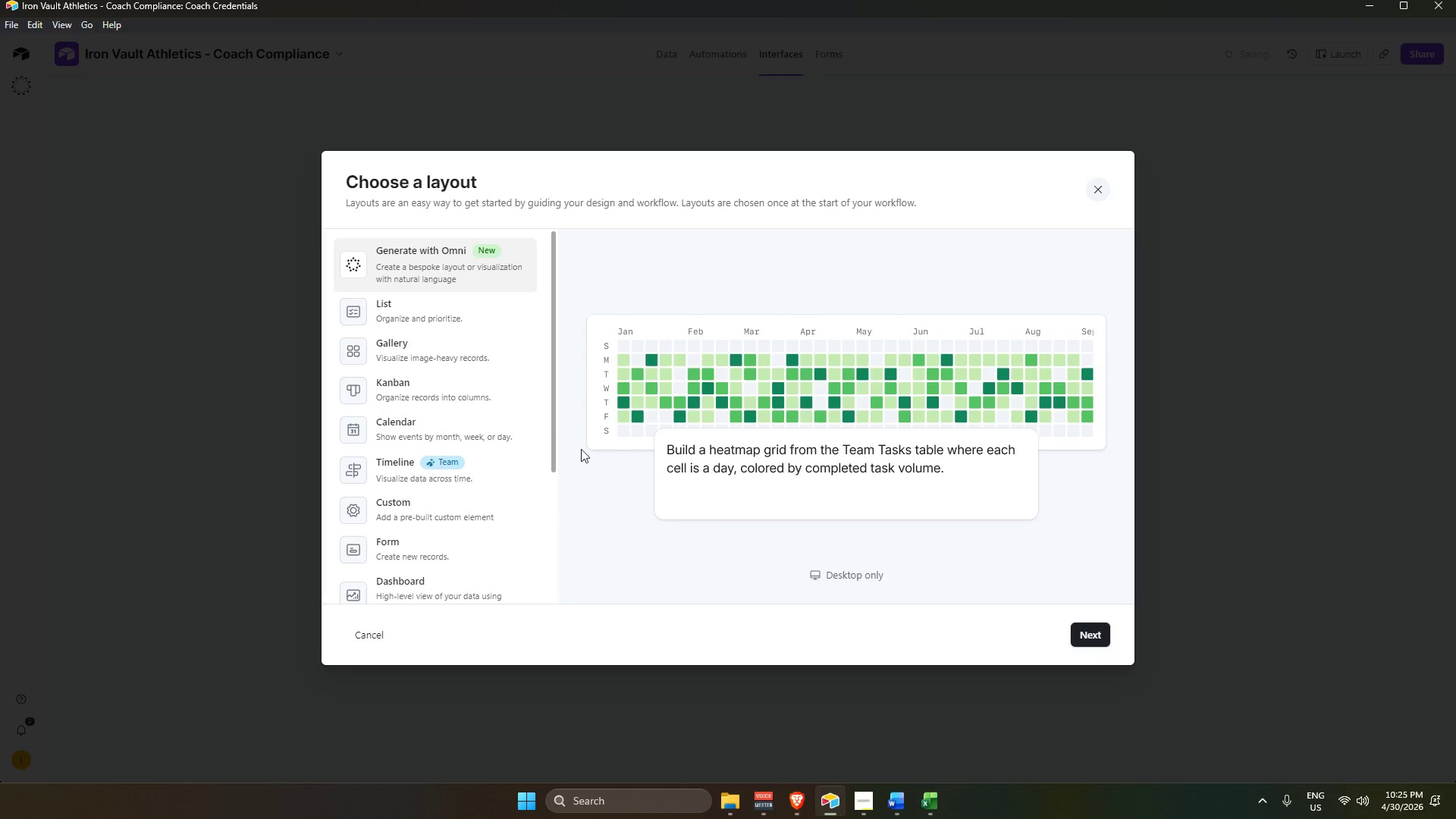 
left_click([466, 397])
 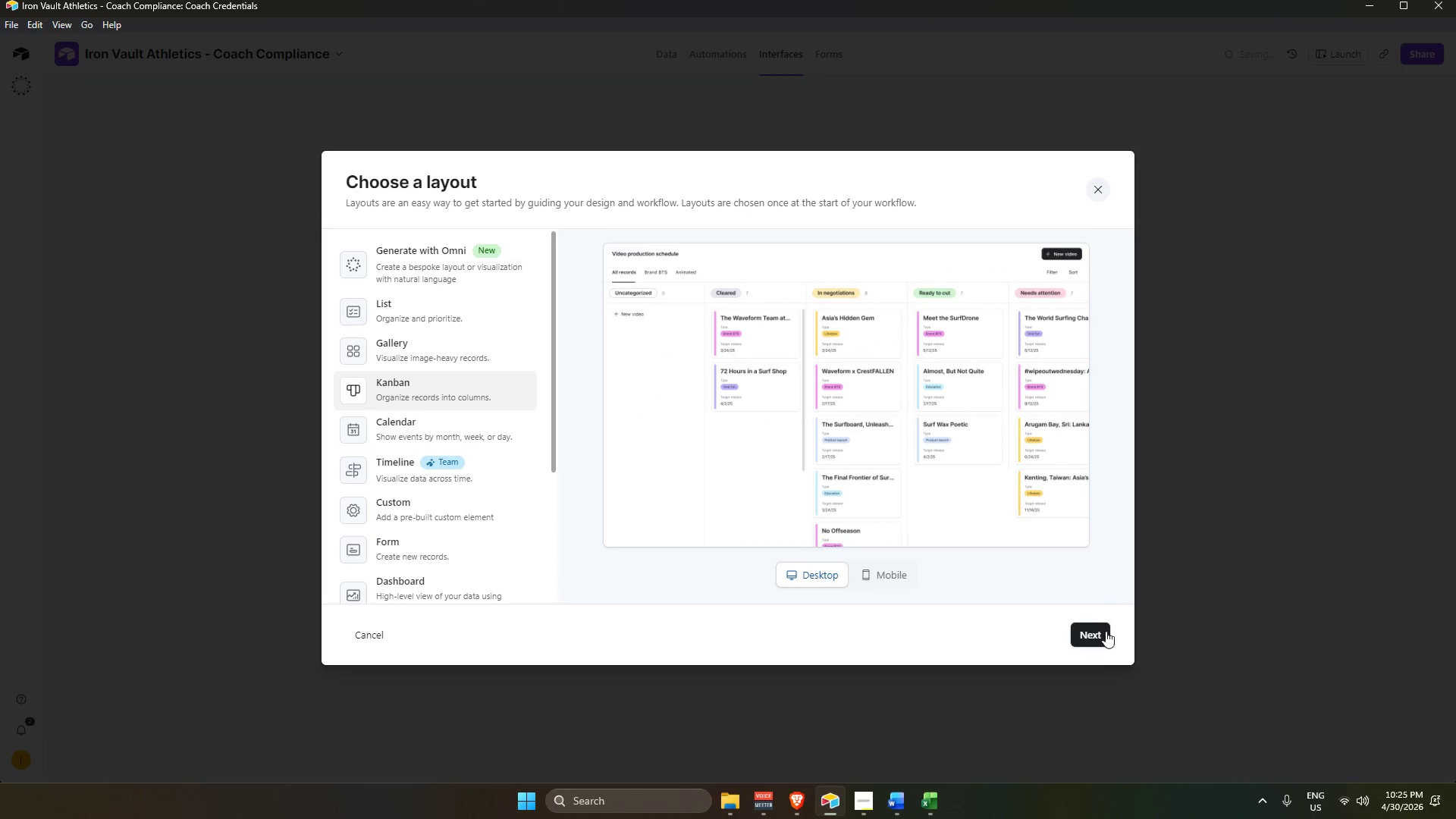 
left_click([1099, 636])
 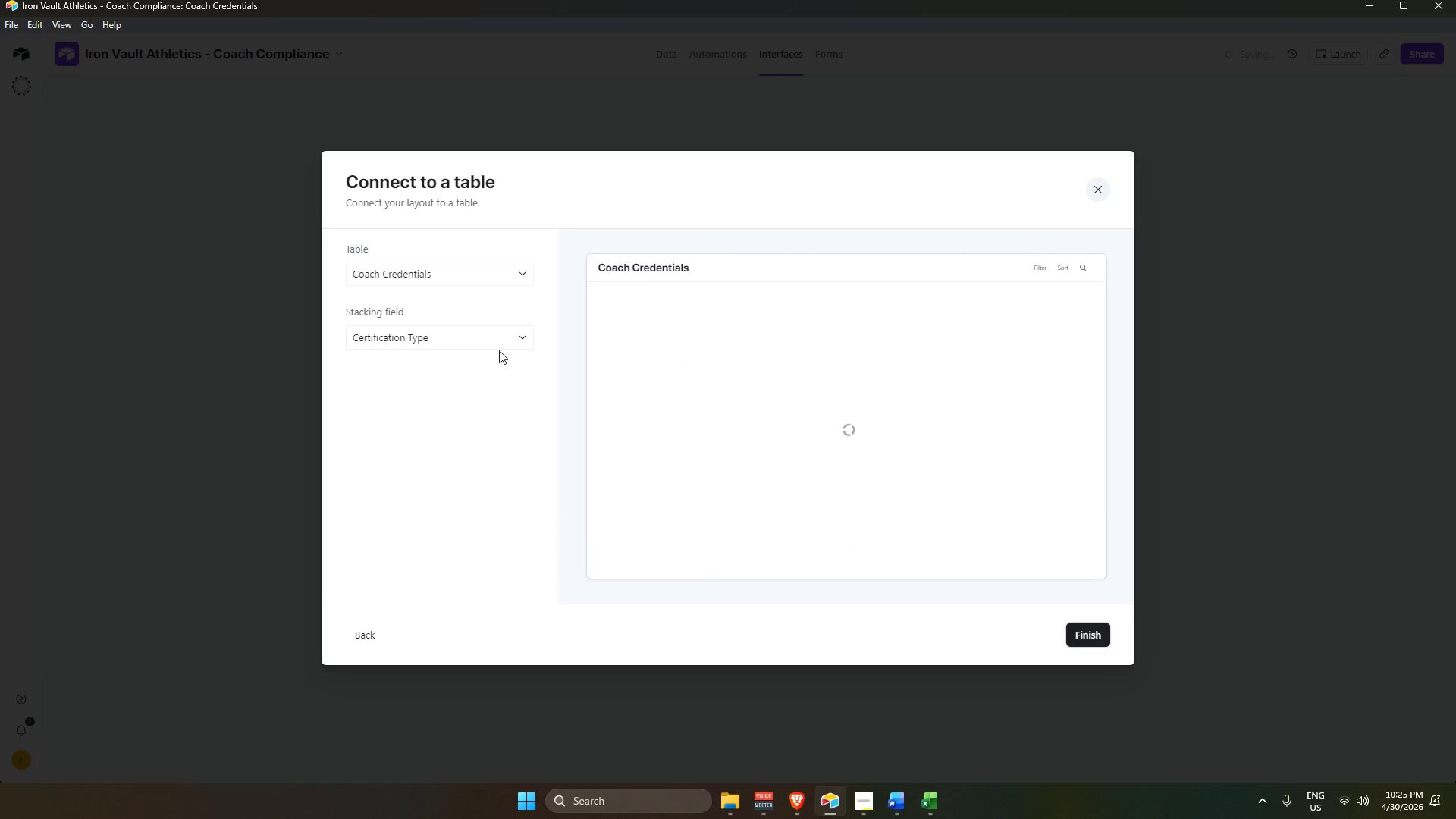 
left_click([484, 346])
 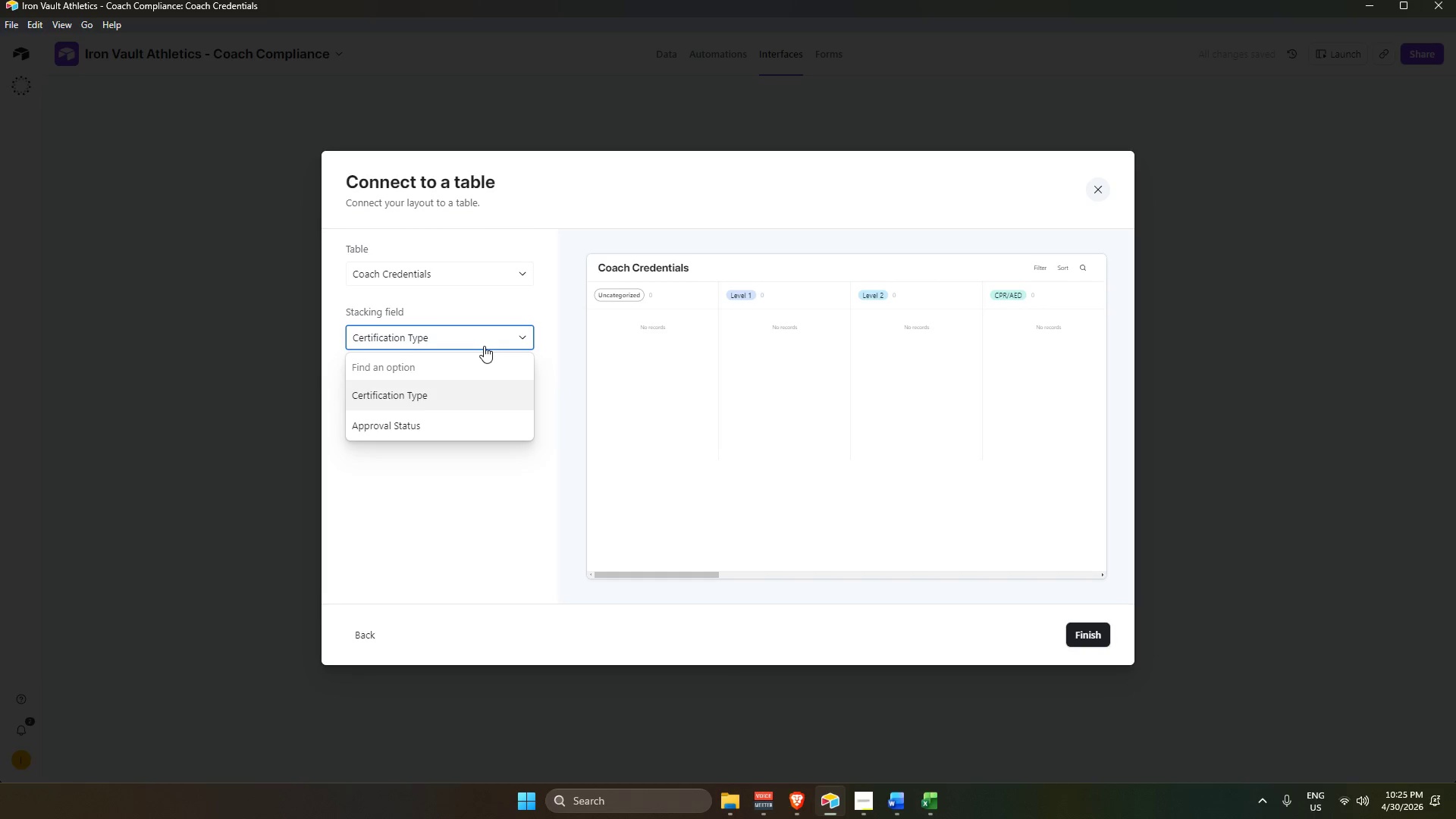 
wait(8.06)
 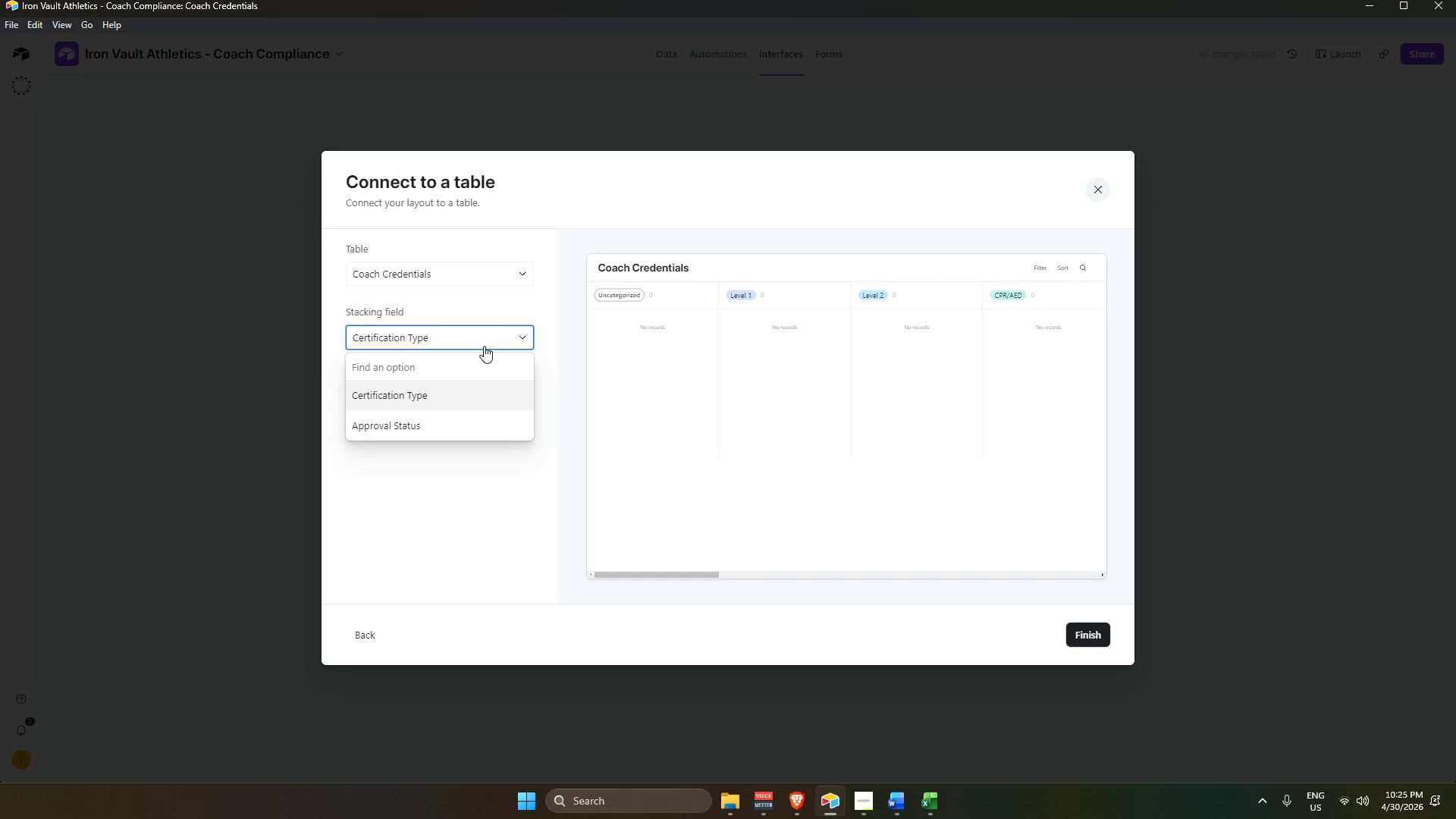 
left_click([397, 424])
 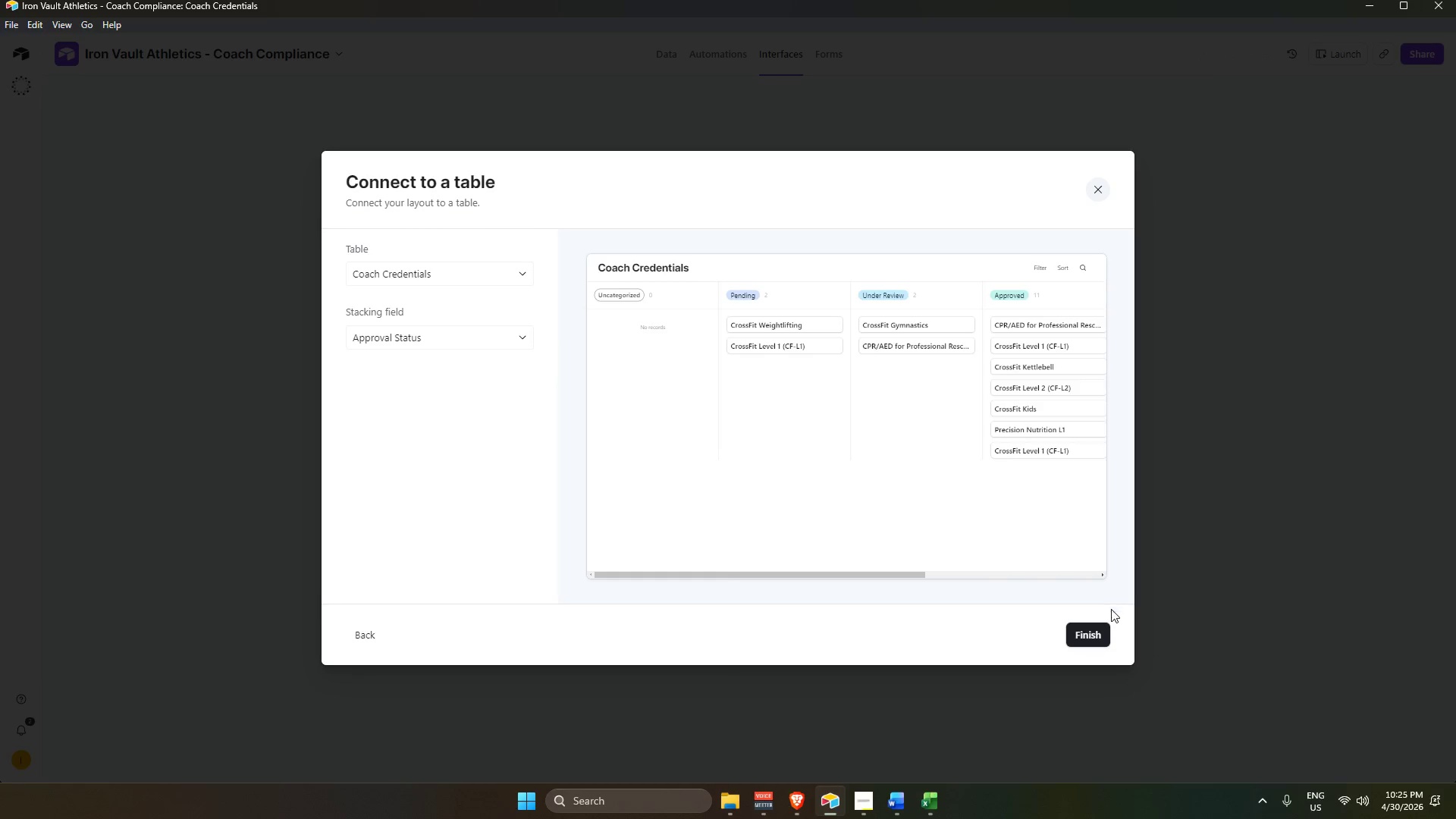 
left_click([1097, 633])
 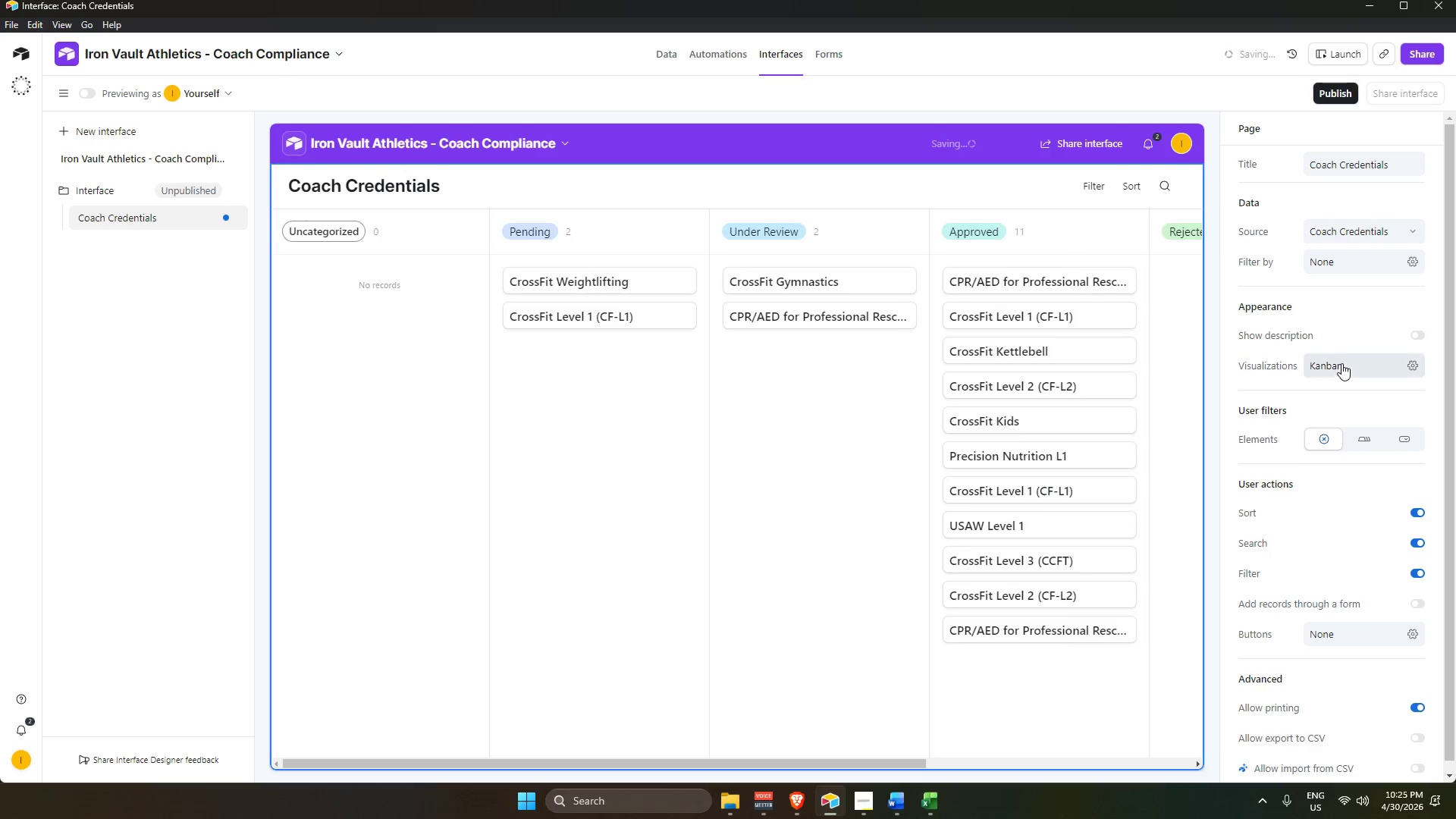 
left_click([791, 337])
 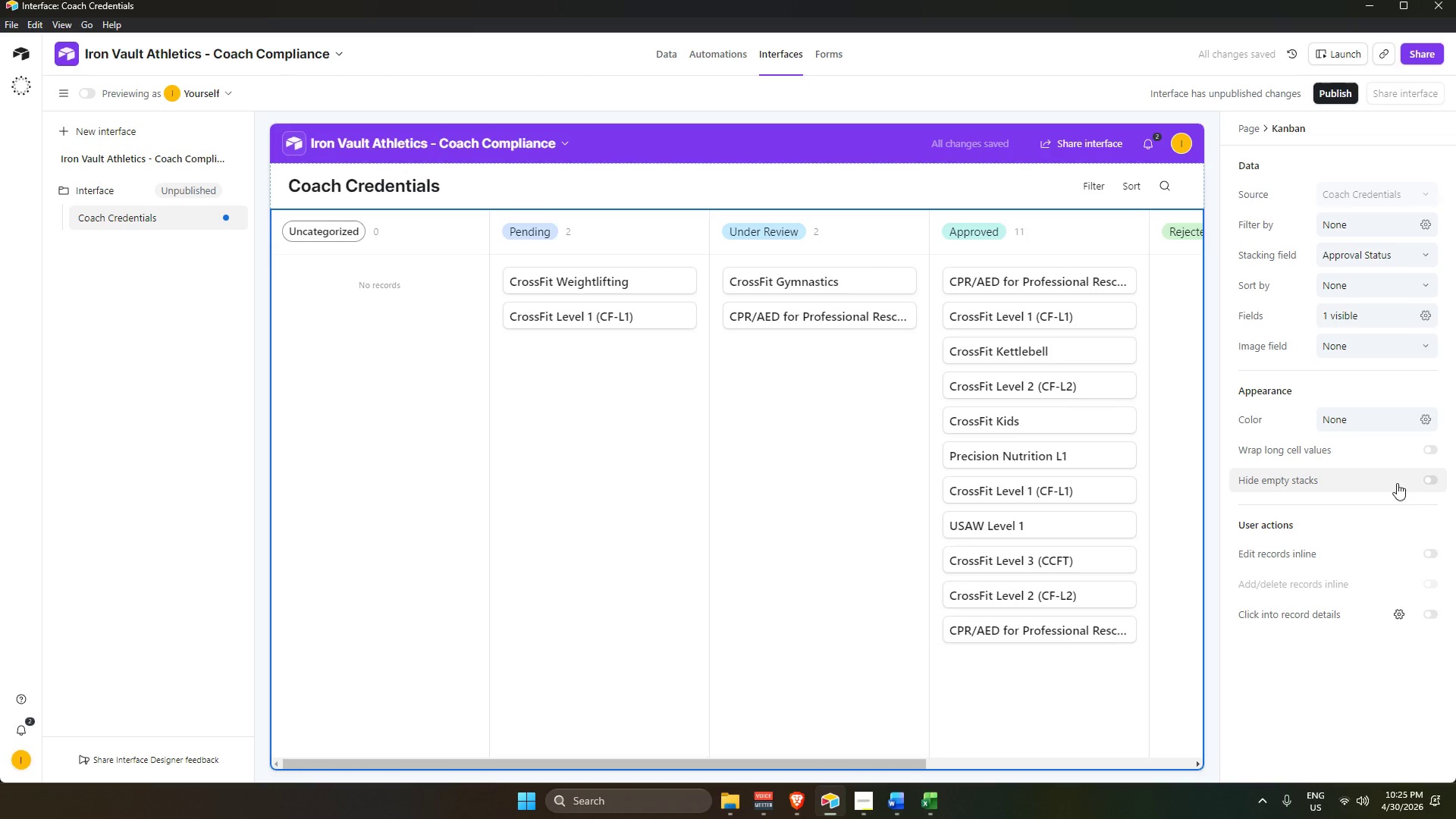 
left_click([1431, 484])
 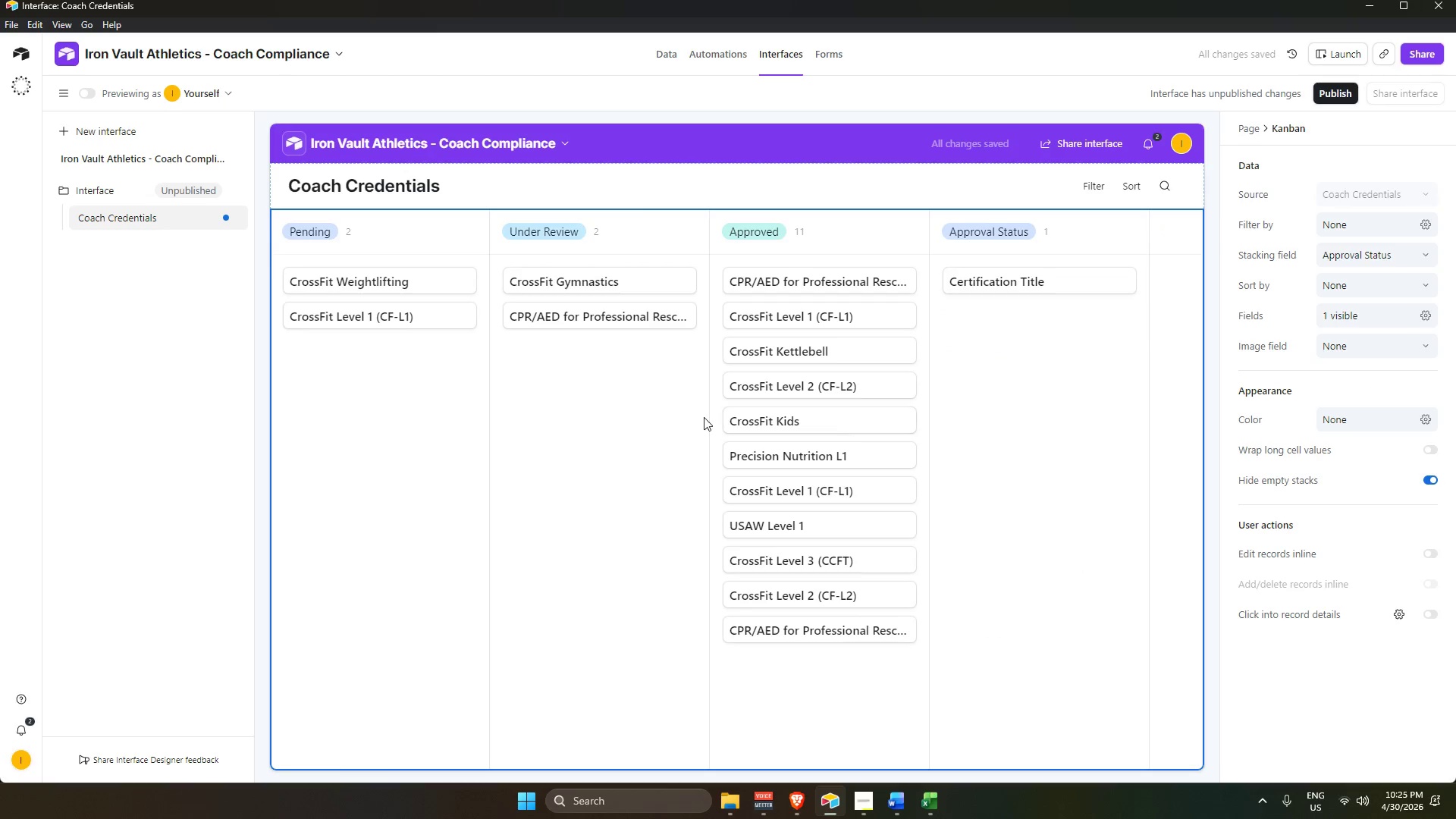 
left_click([704, 416])
 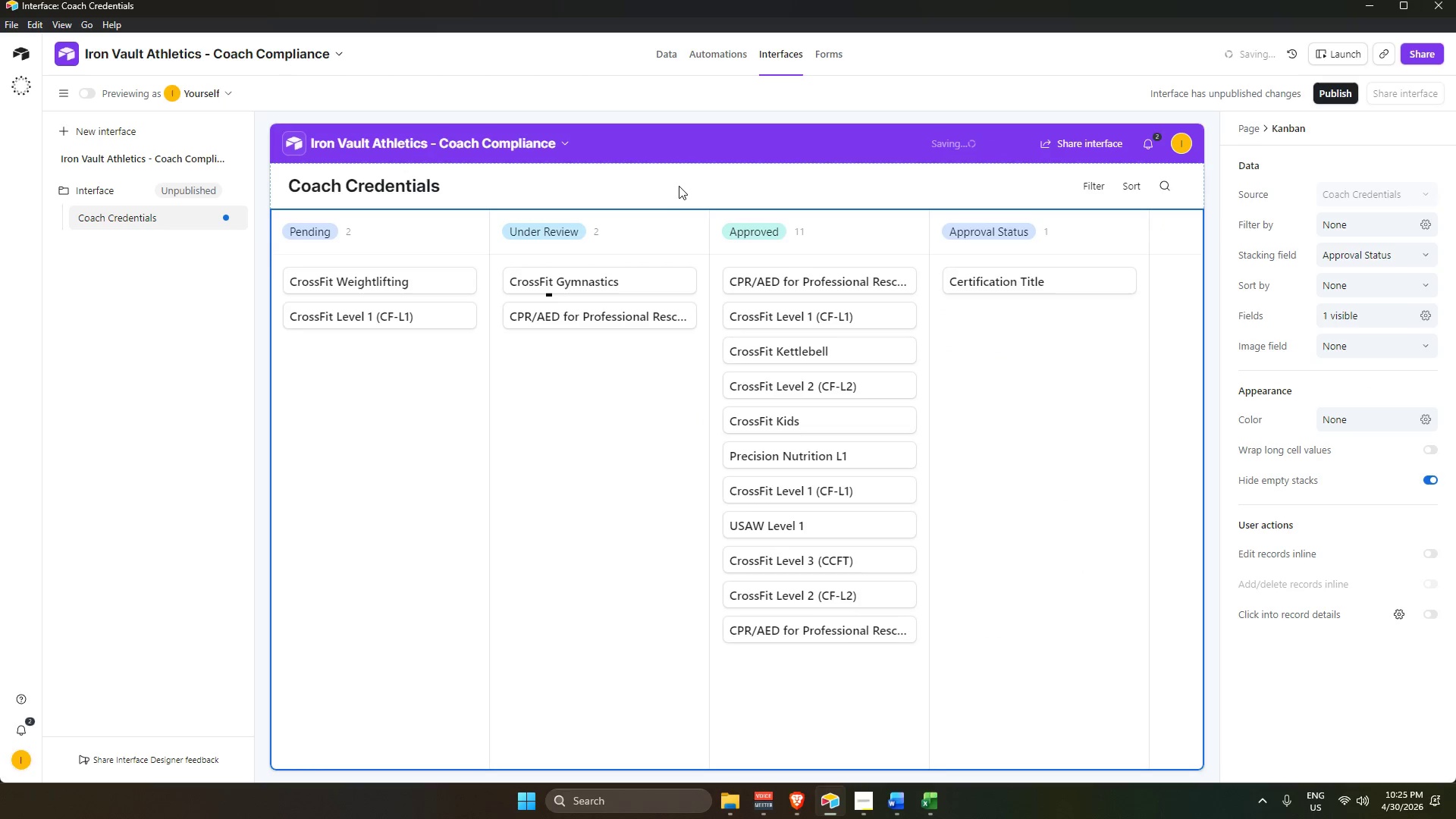 
left_click([678, 182])
 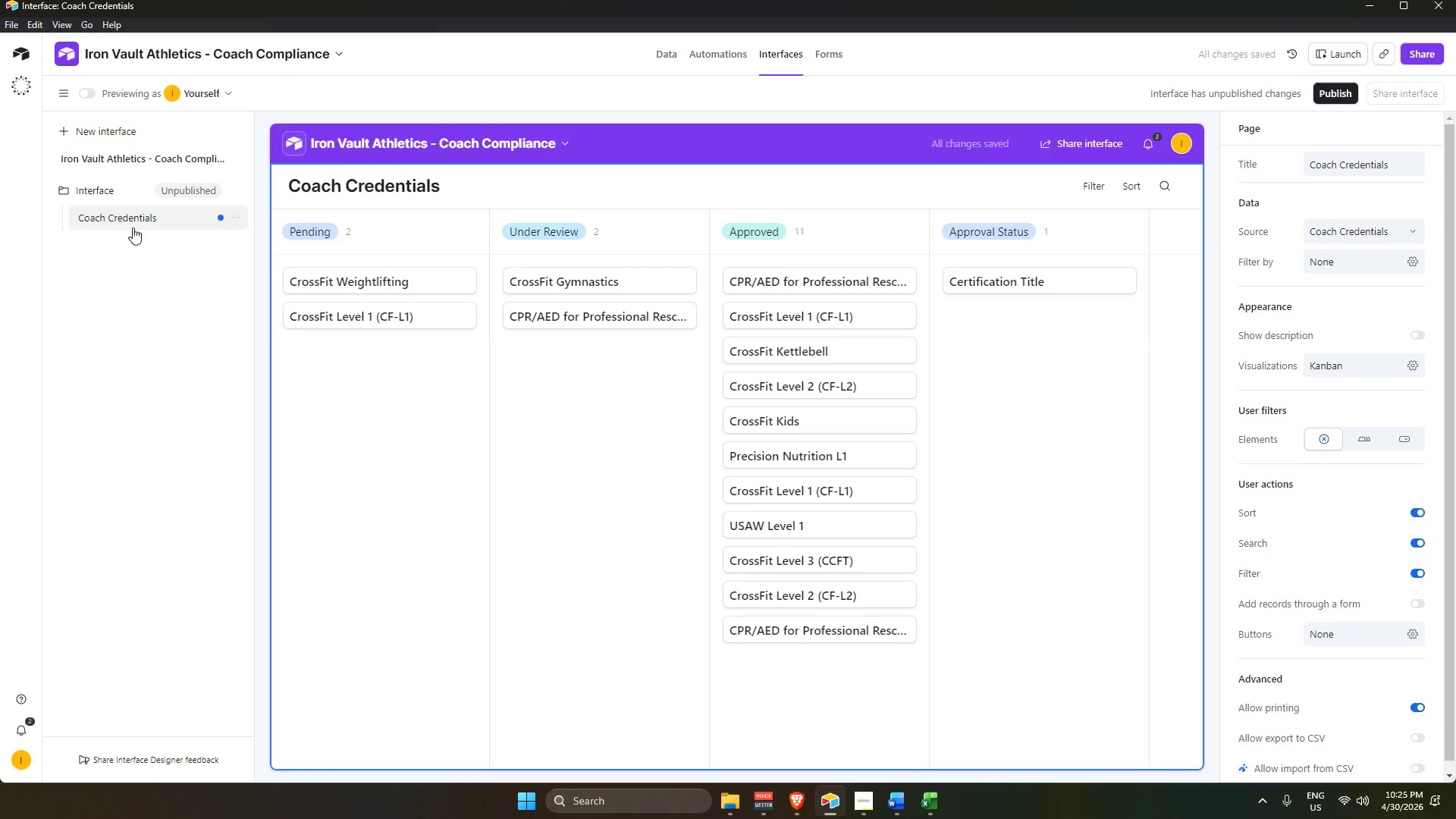 
double_click([127, 221])
 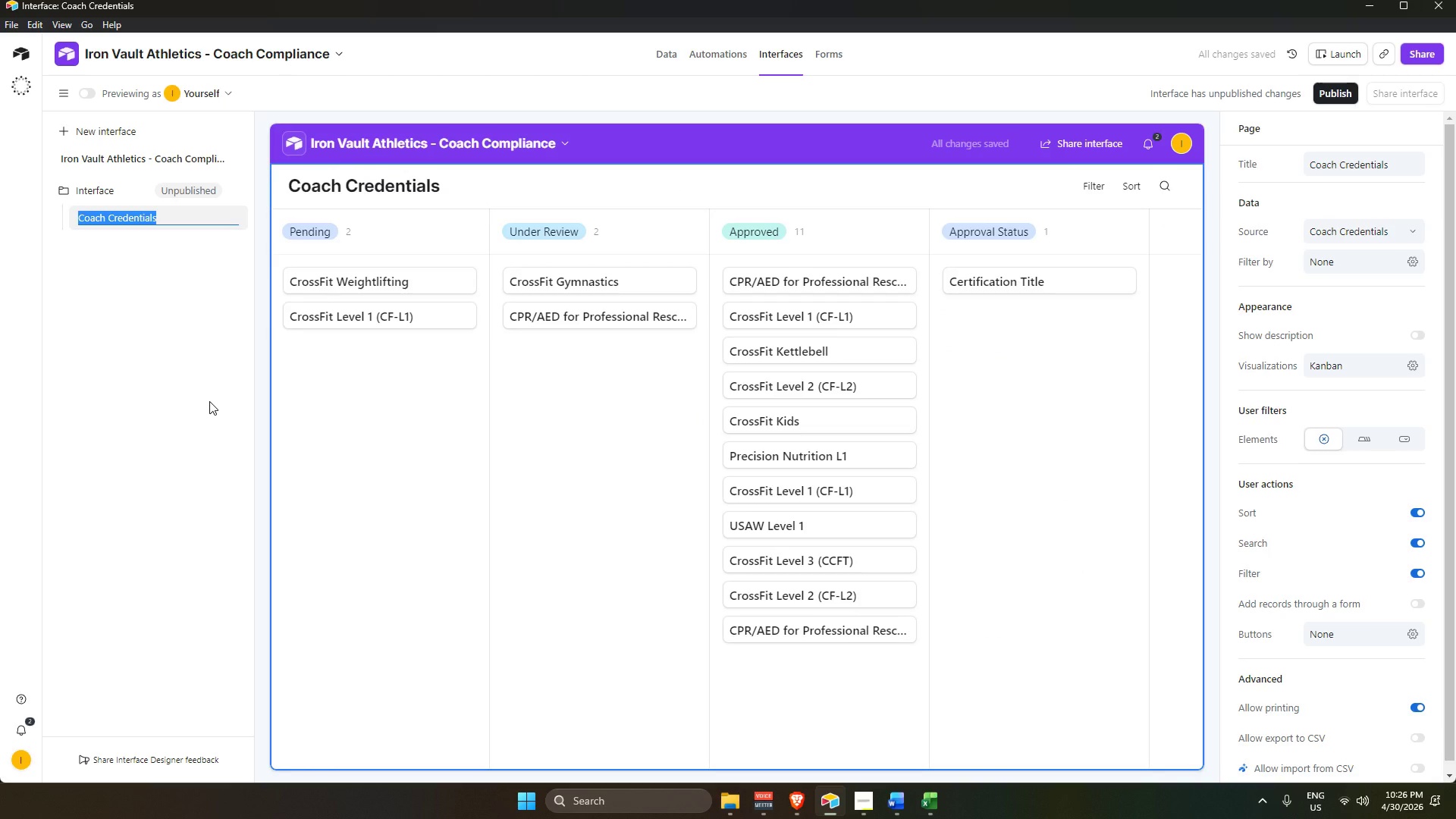 
key(Backspace)
type(Approval Pipelie)
key(Backspace)
type(ne)
 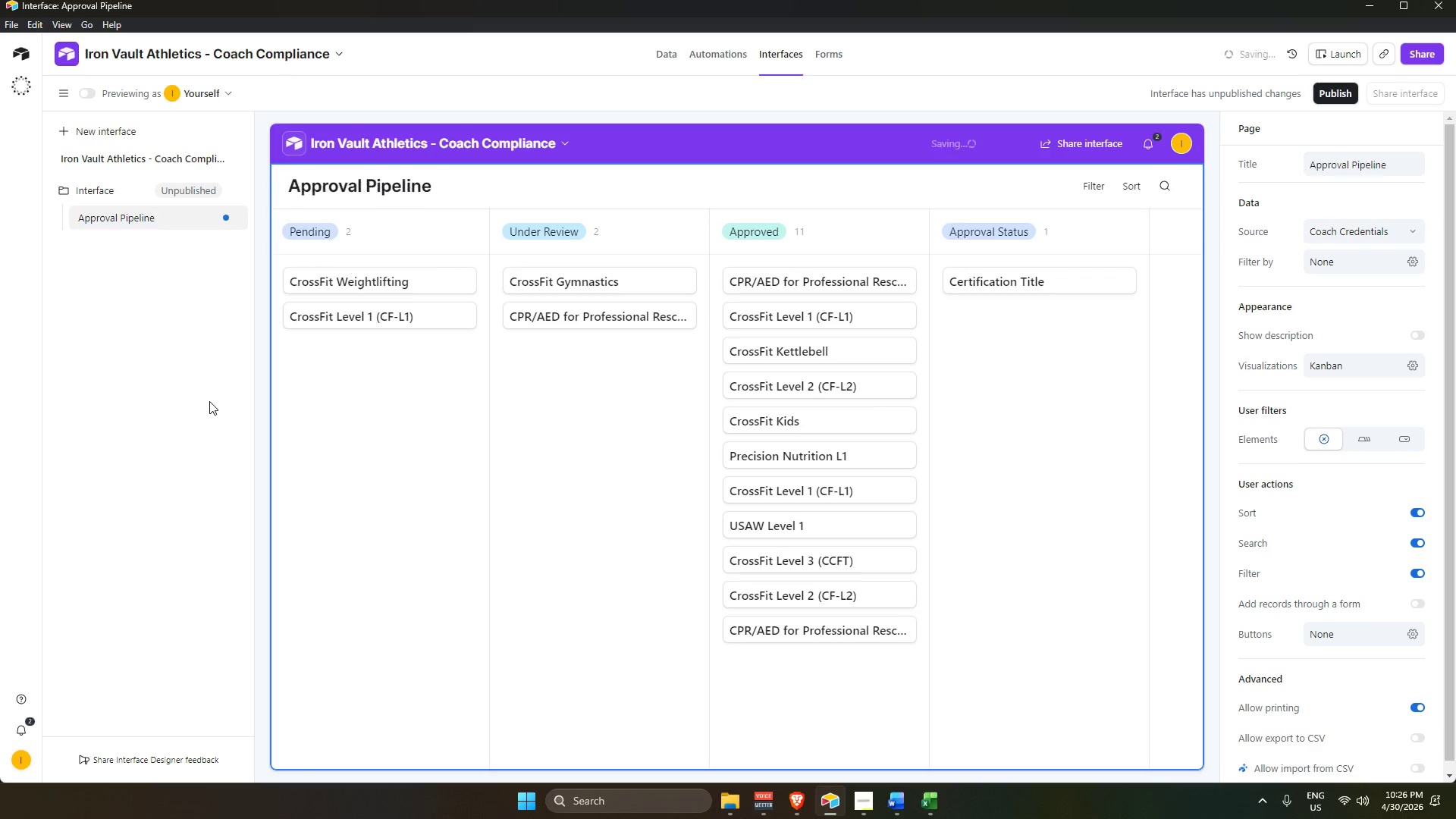 
 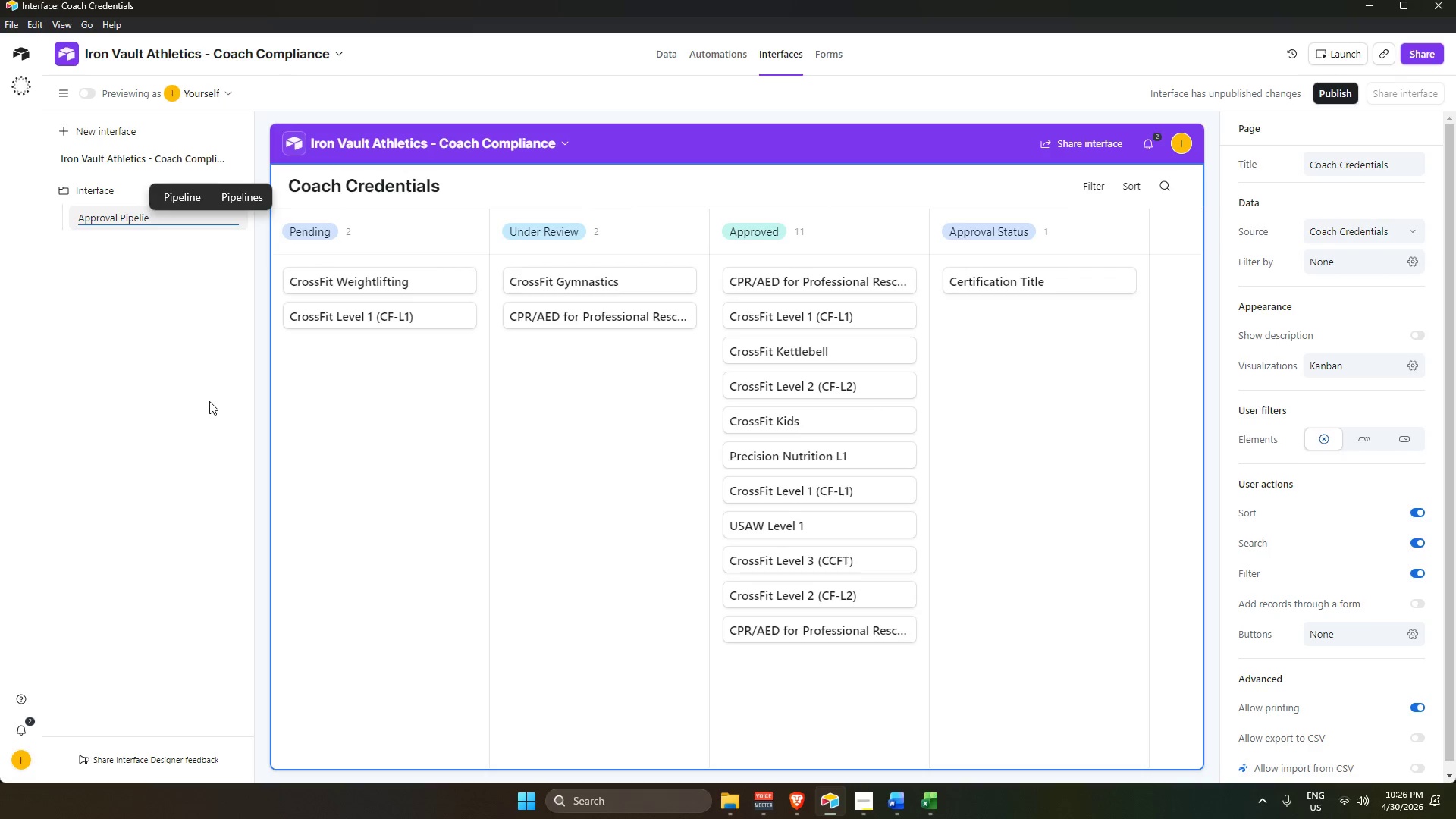 
key(Enter)
 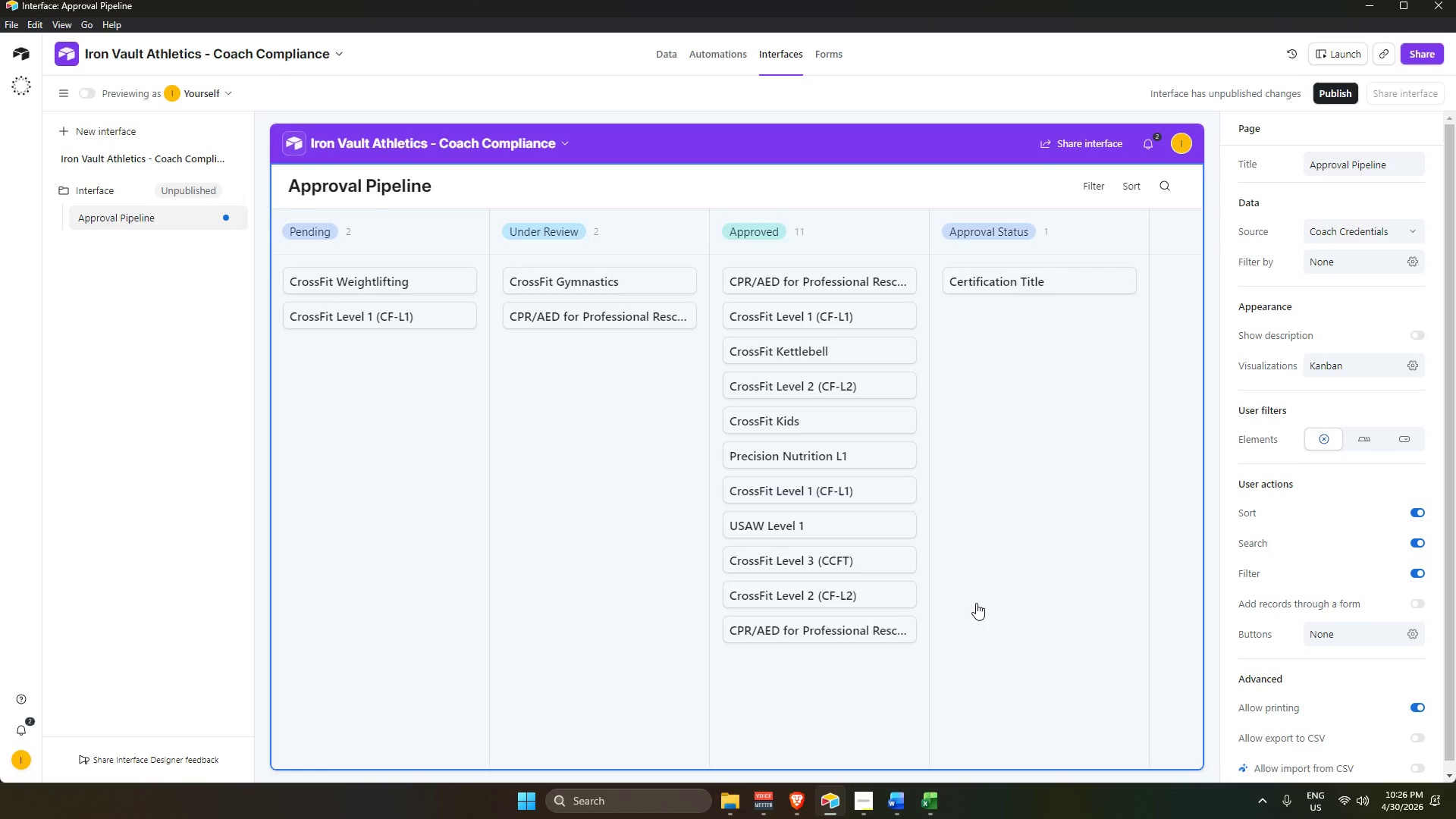 
wait(12.75)
 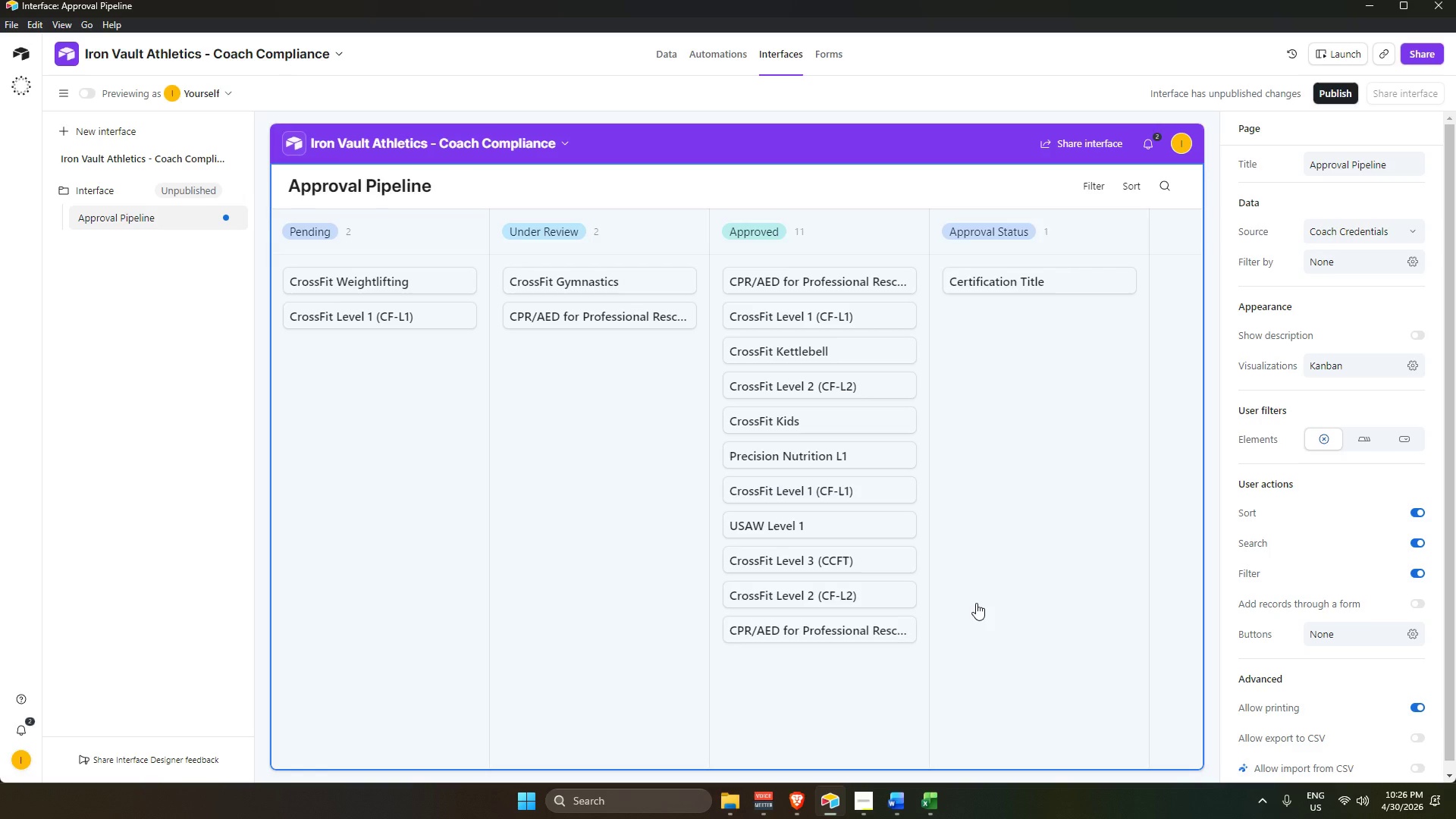 
left_click([1364, 320])
 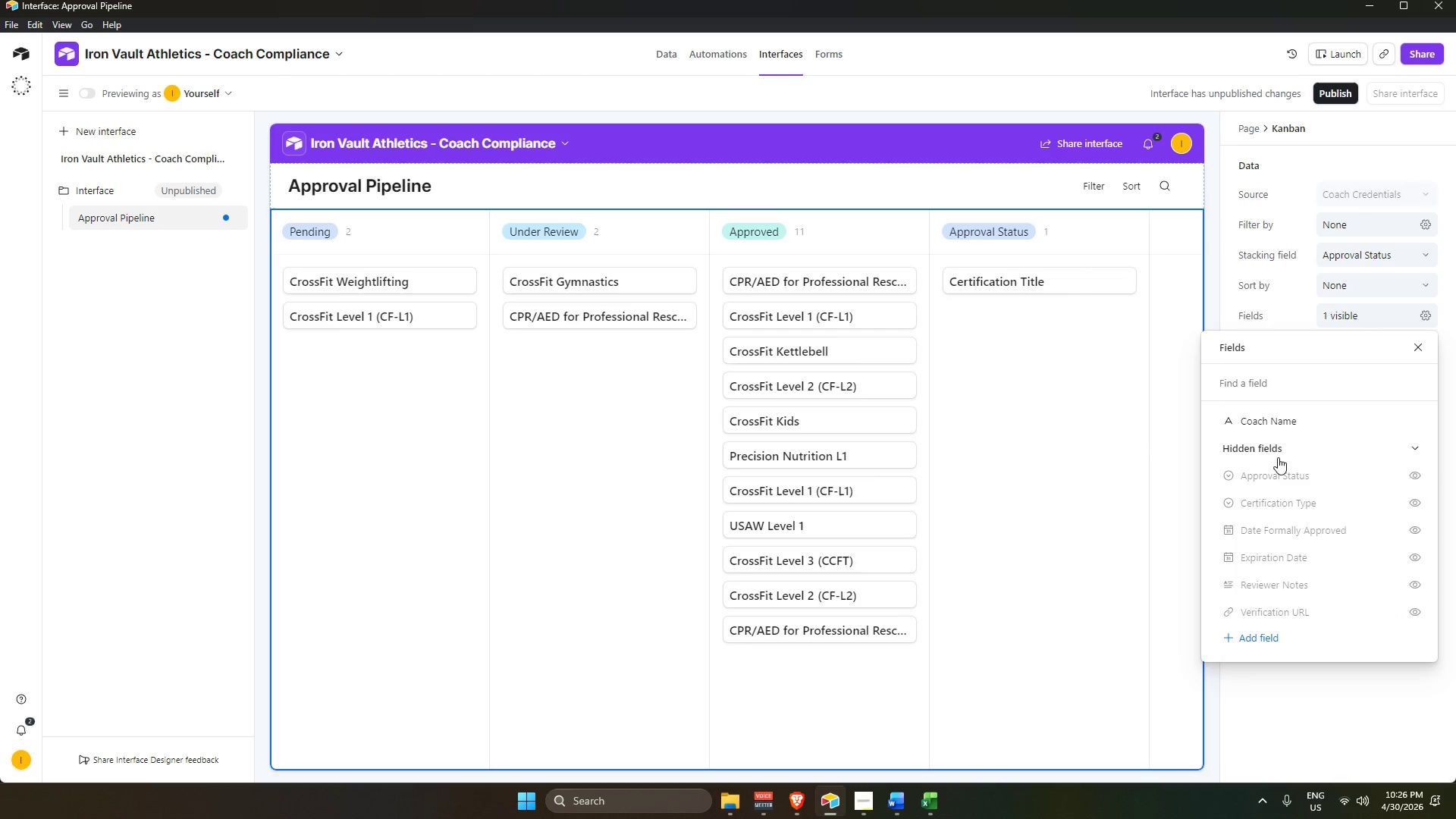 
scroll: coordinate [1285, 491], scroll_direction: up, amount: 2.0
 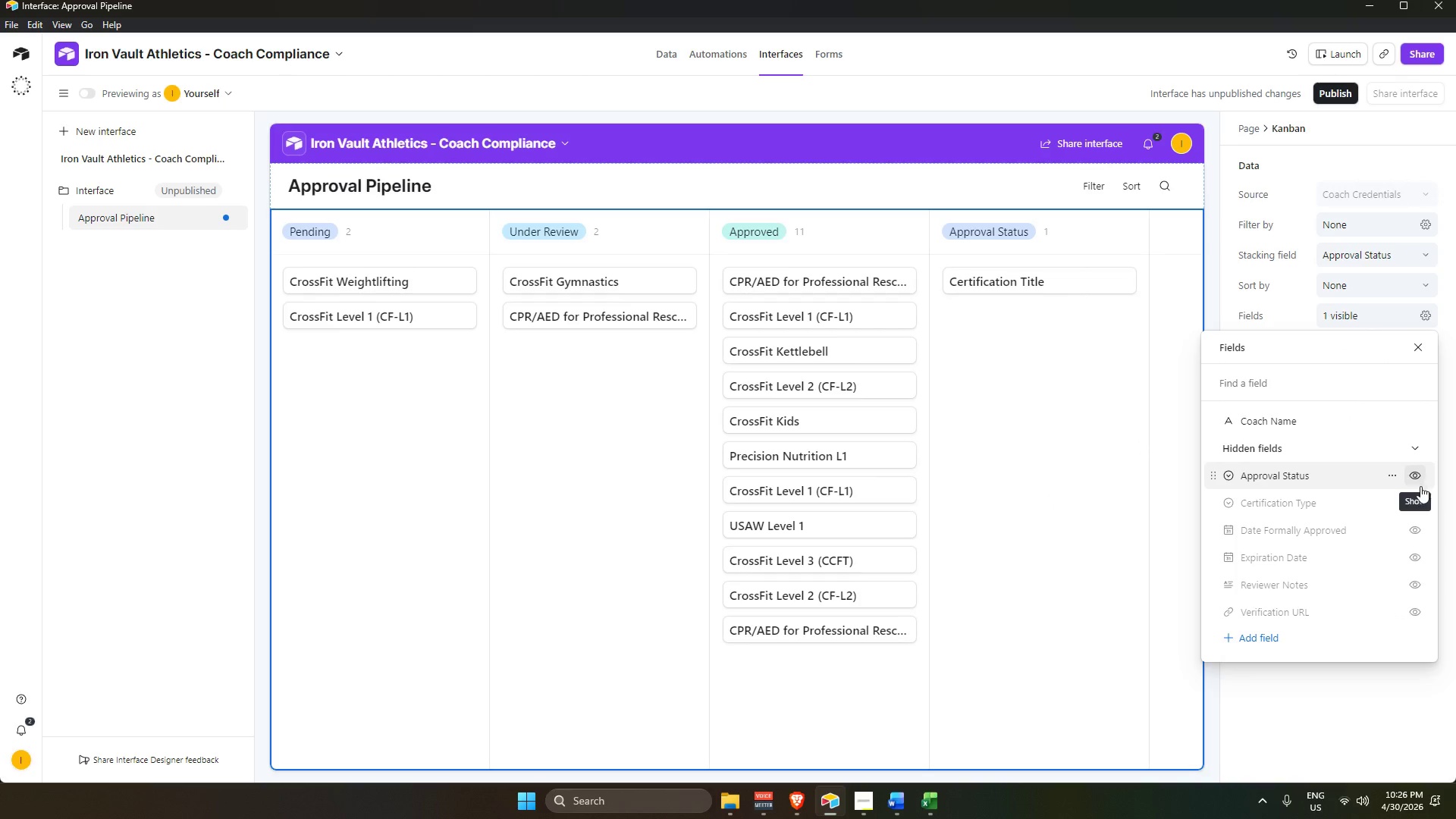 
left_click([1421, 498])
 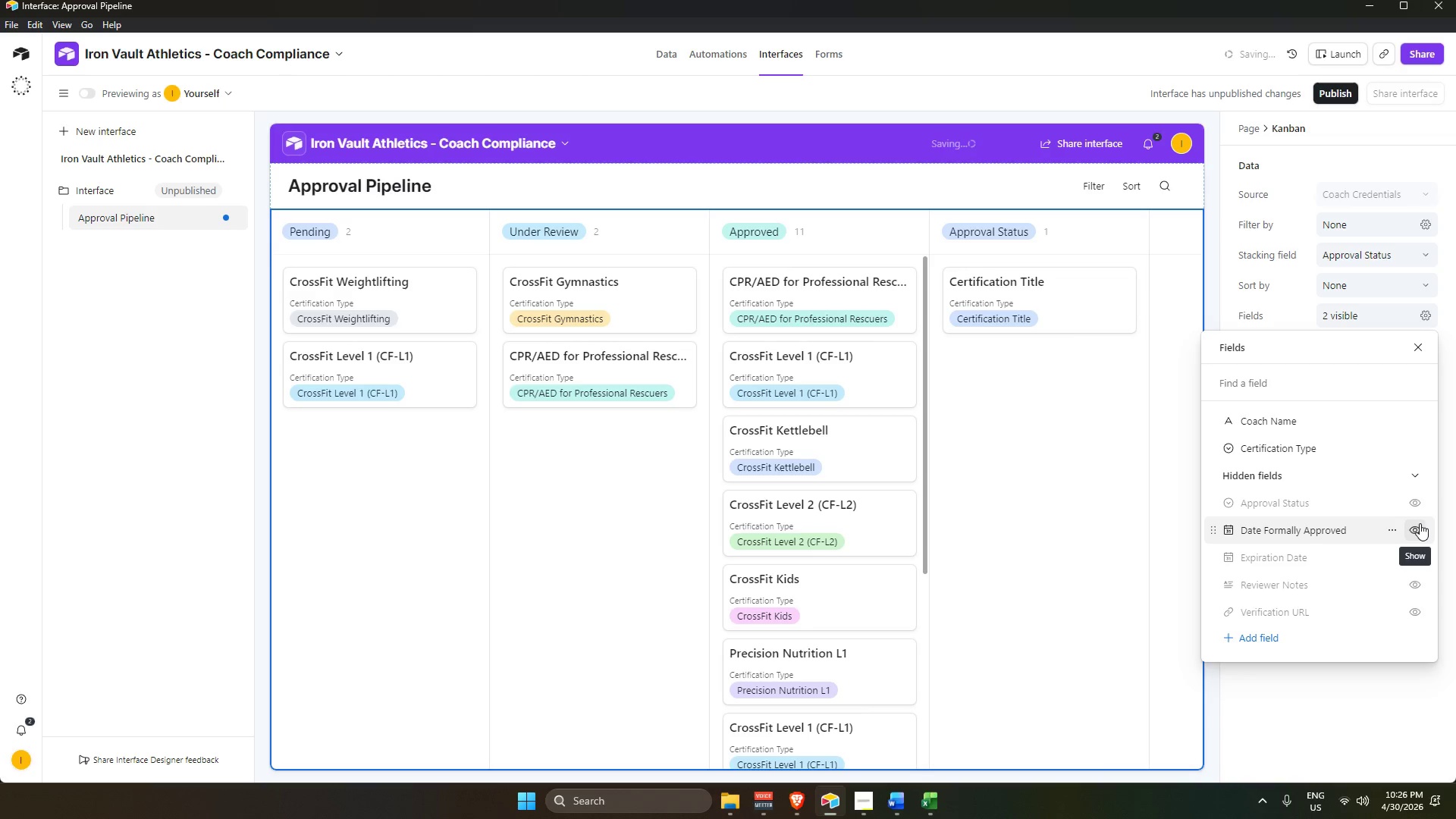 
scroll: coordinate [1405, 585], scroll_direction: up, amount: 5.0
 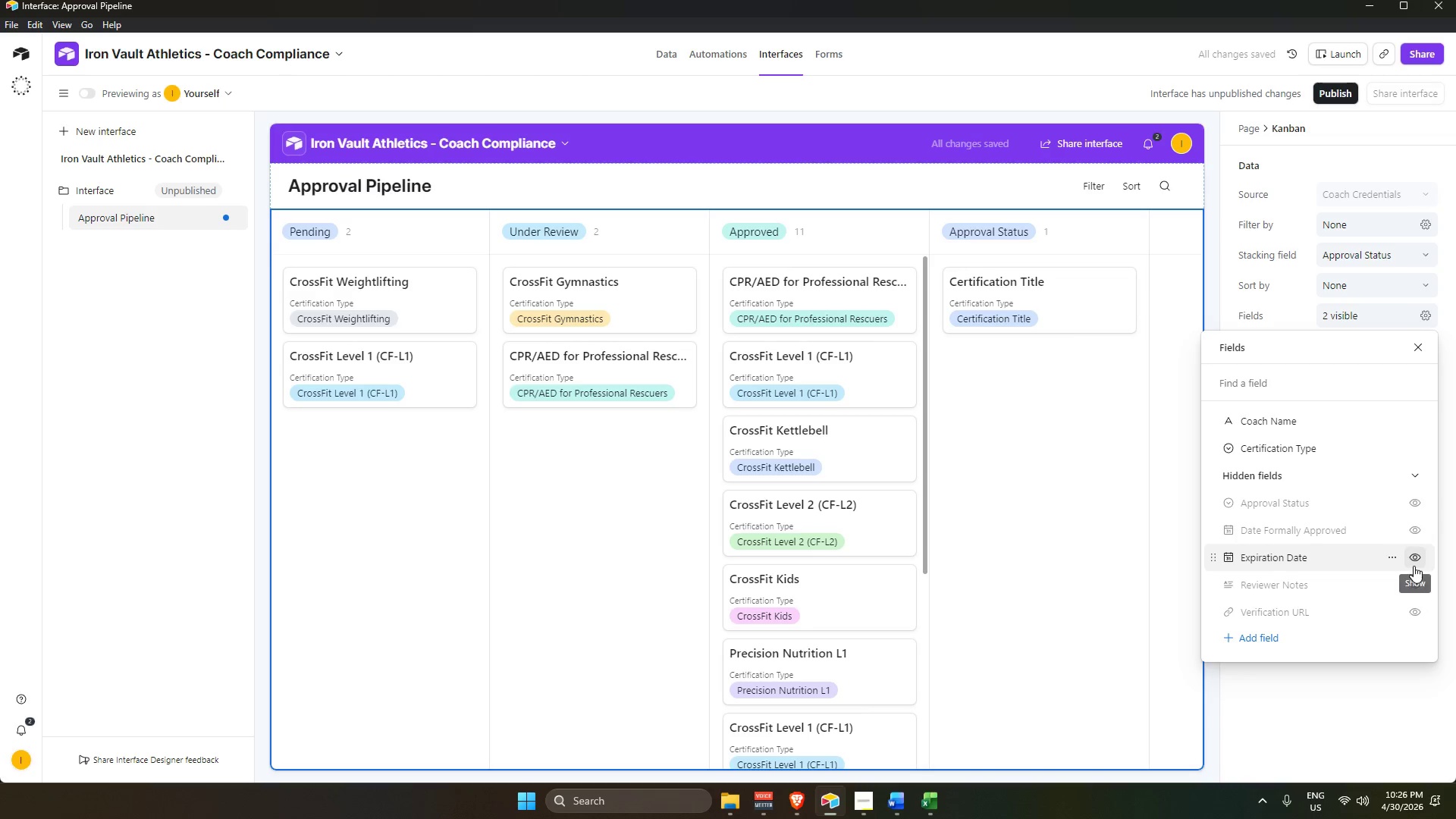 
left_click([1414, 566])
 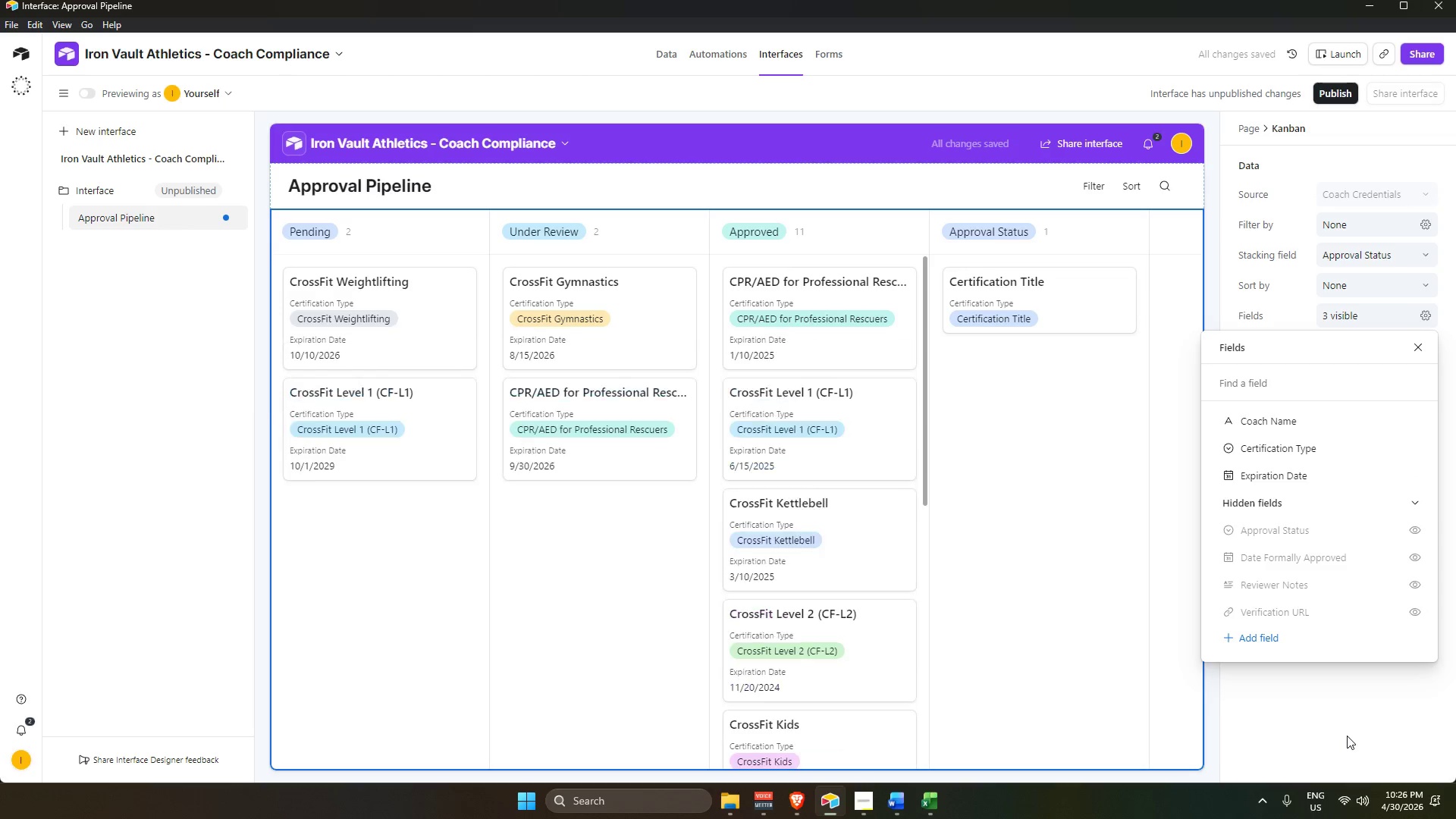 
left_click([1347, 736])
 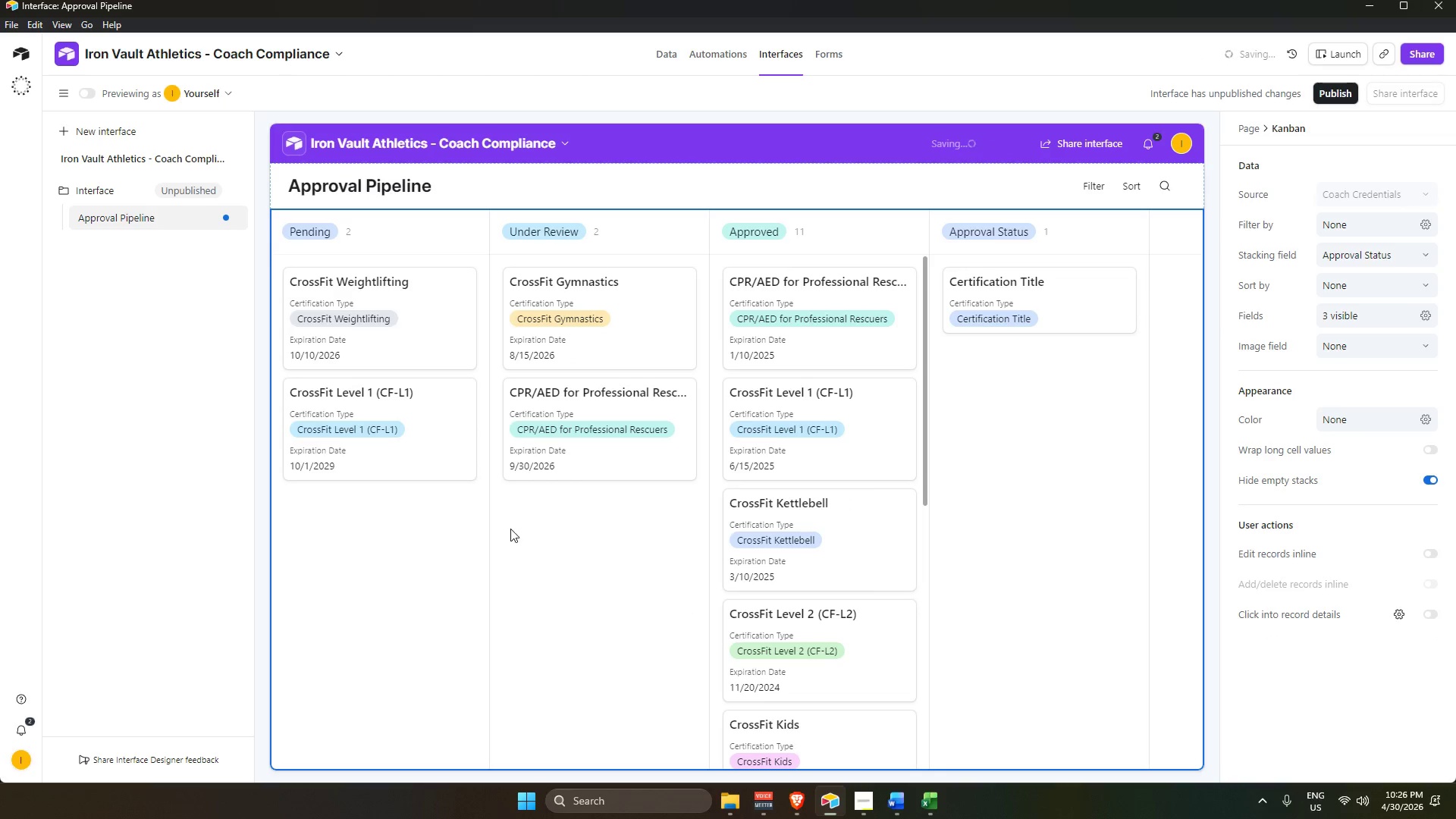 
scroll: coordinate [488, 506], scroll_direction: down, amount: 2.0
 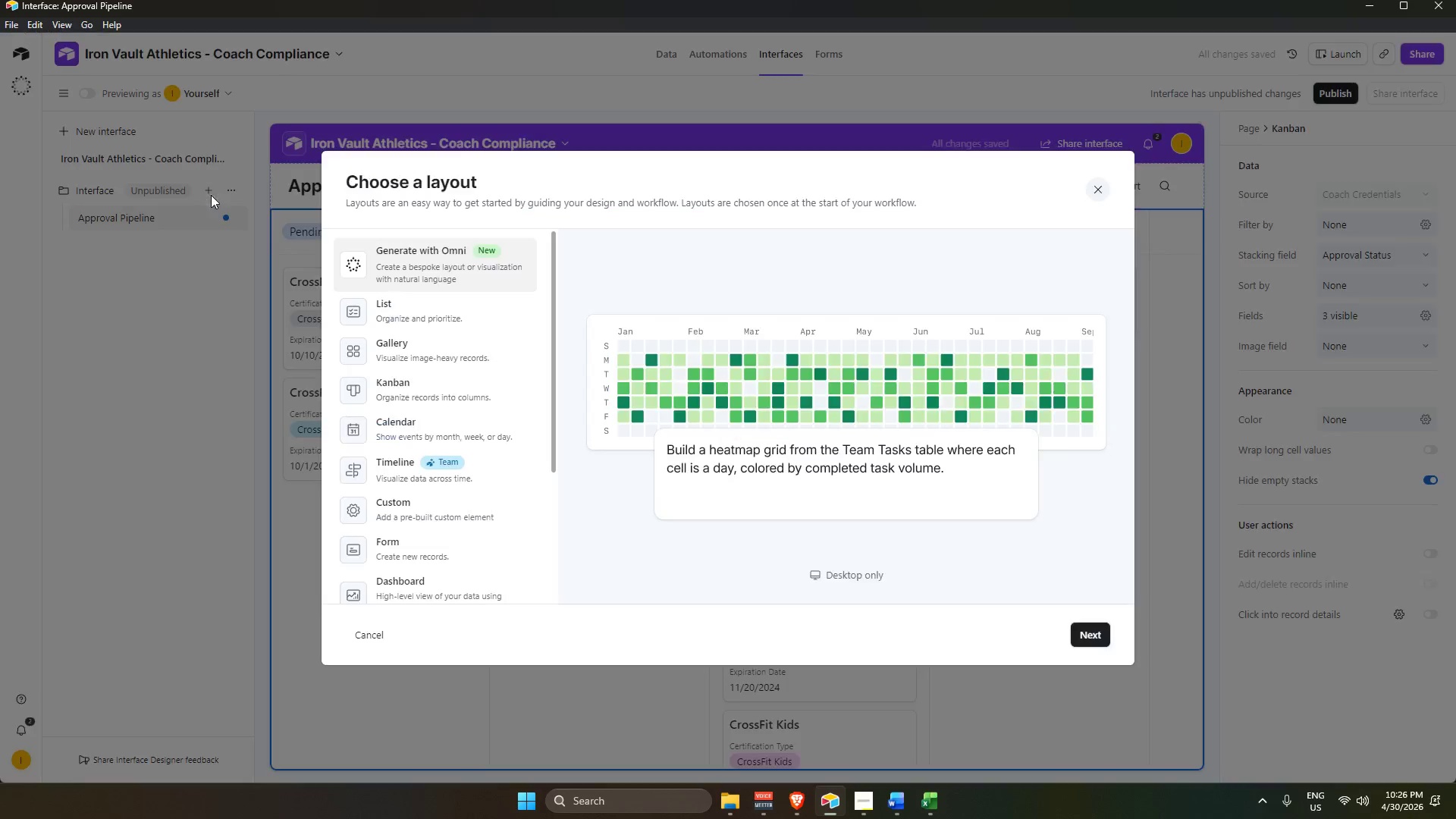 
left_click_drag(start_coordinate=[180, 369], to_coordinate=[174, 366])
 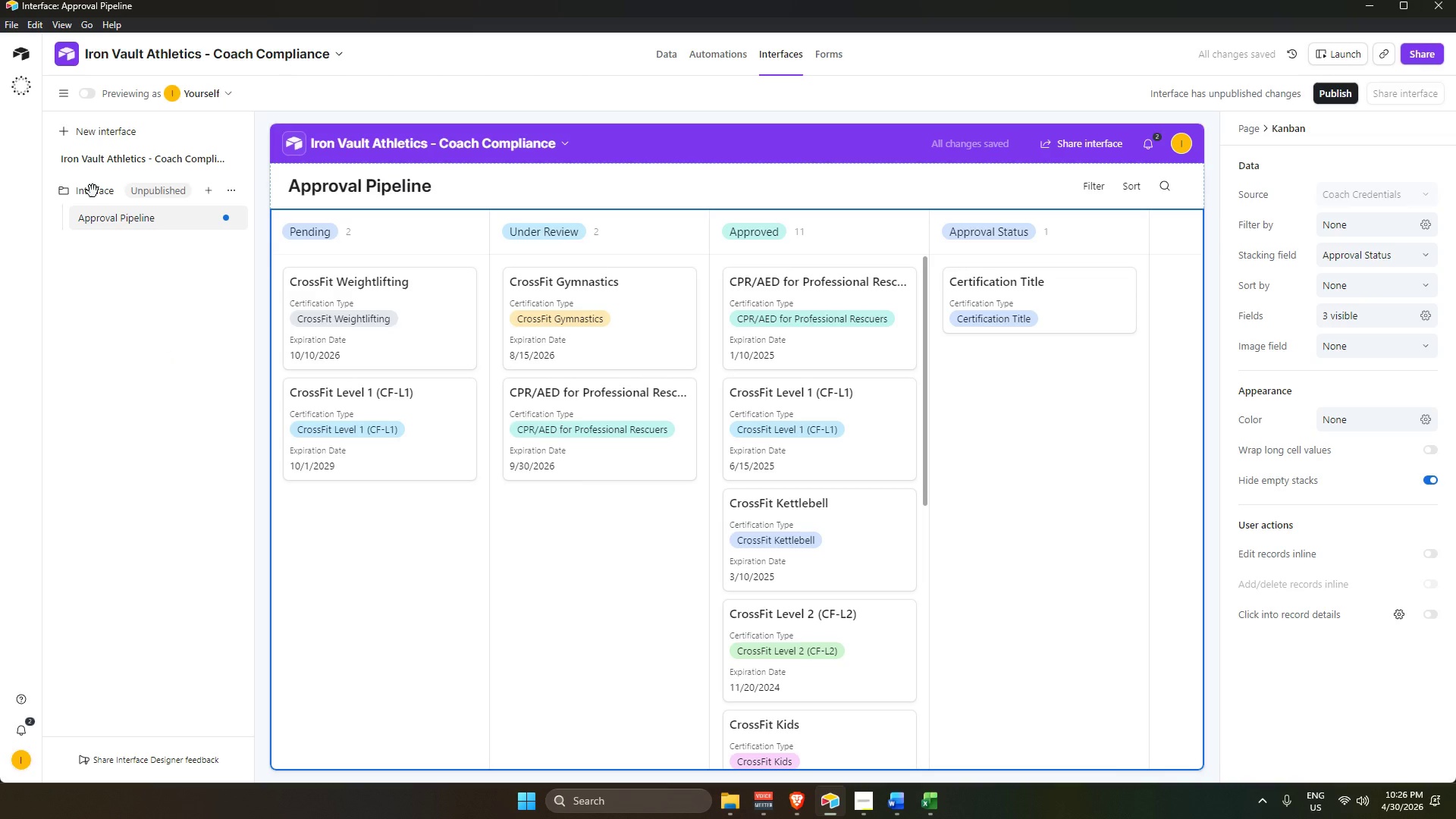 
double_click([93, 191])
 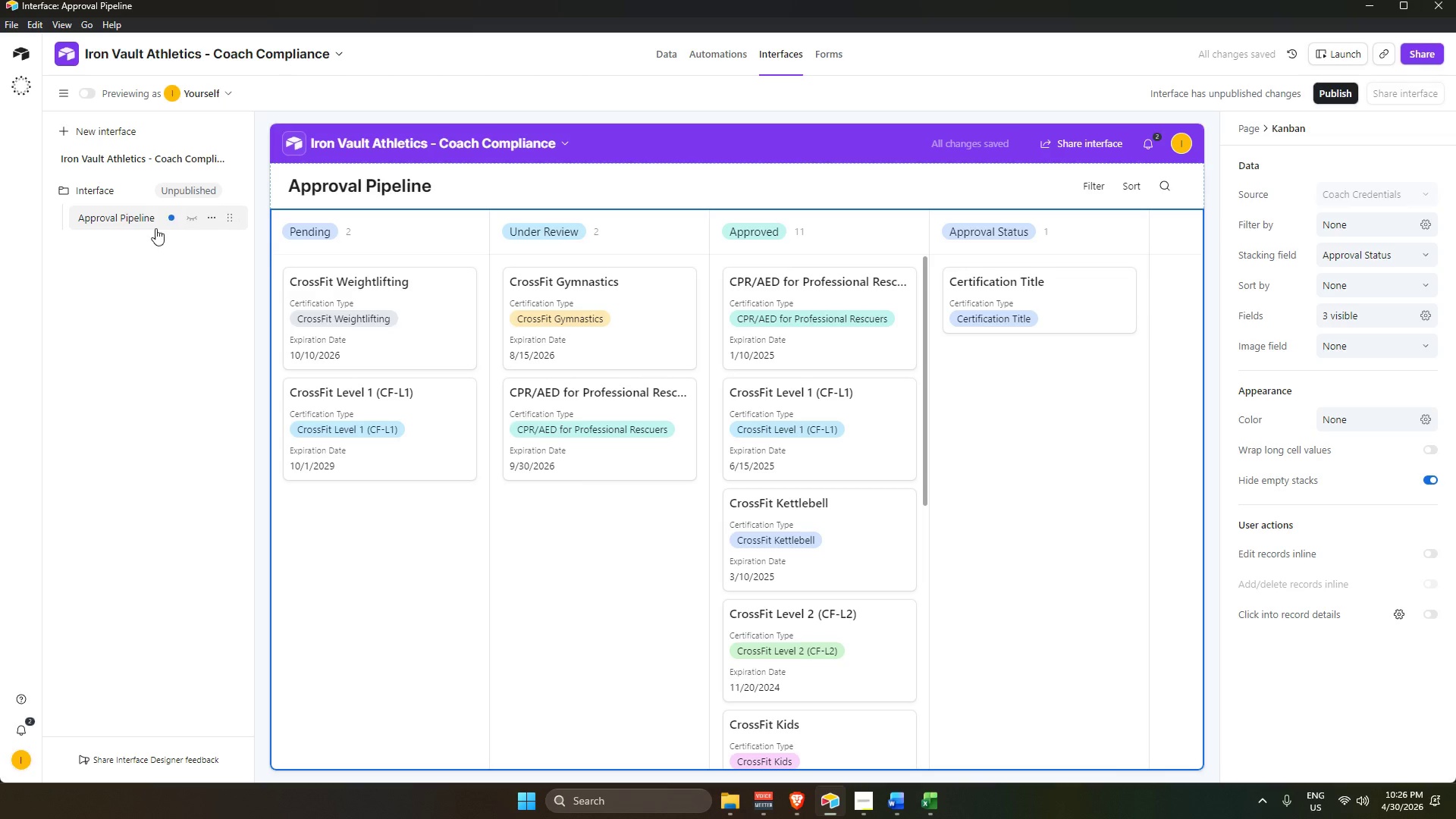 
double_click([114, 192])
 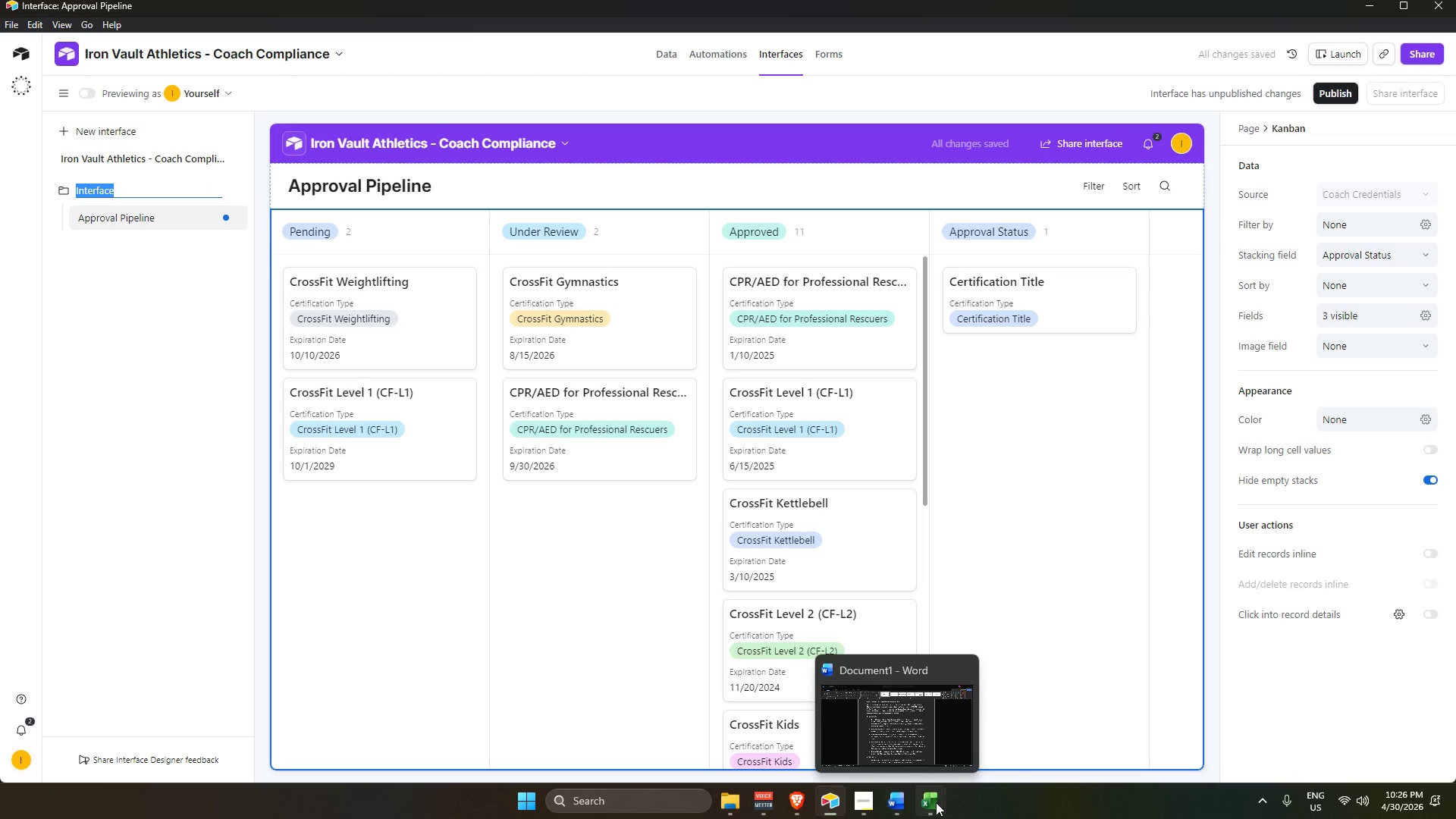 
left_click([906, 805])
 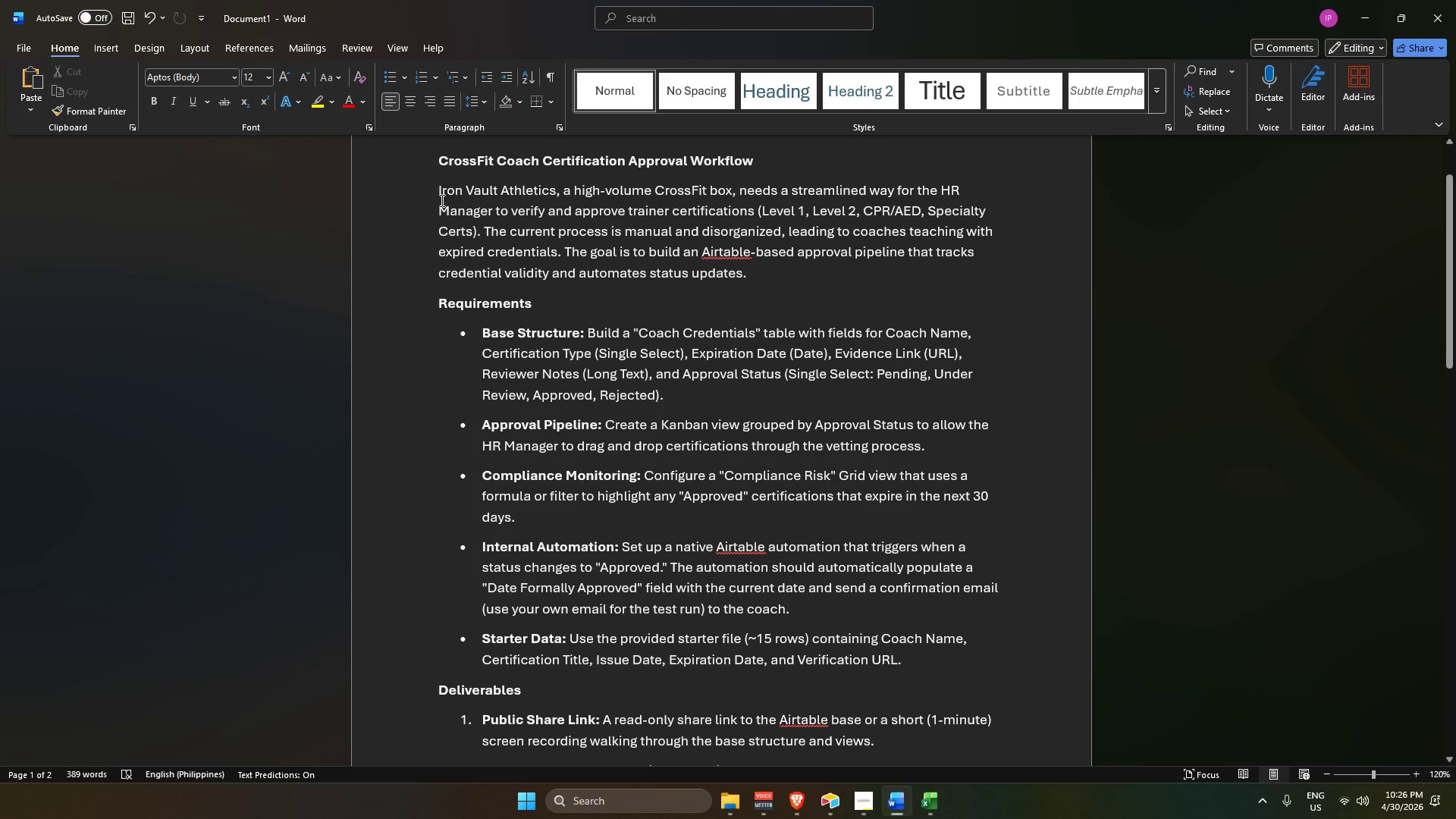 
left_click_drag(start_coordinate=[434, 193], to_coordinate=[536, 196])
 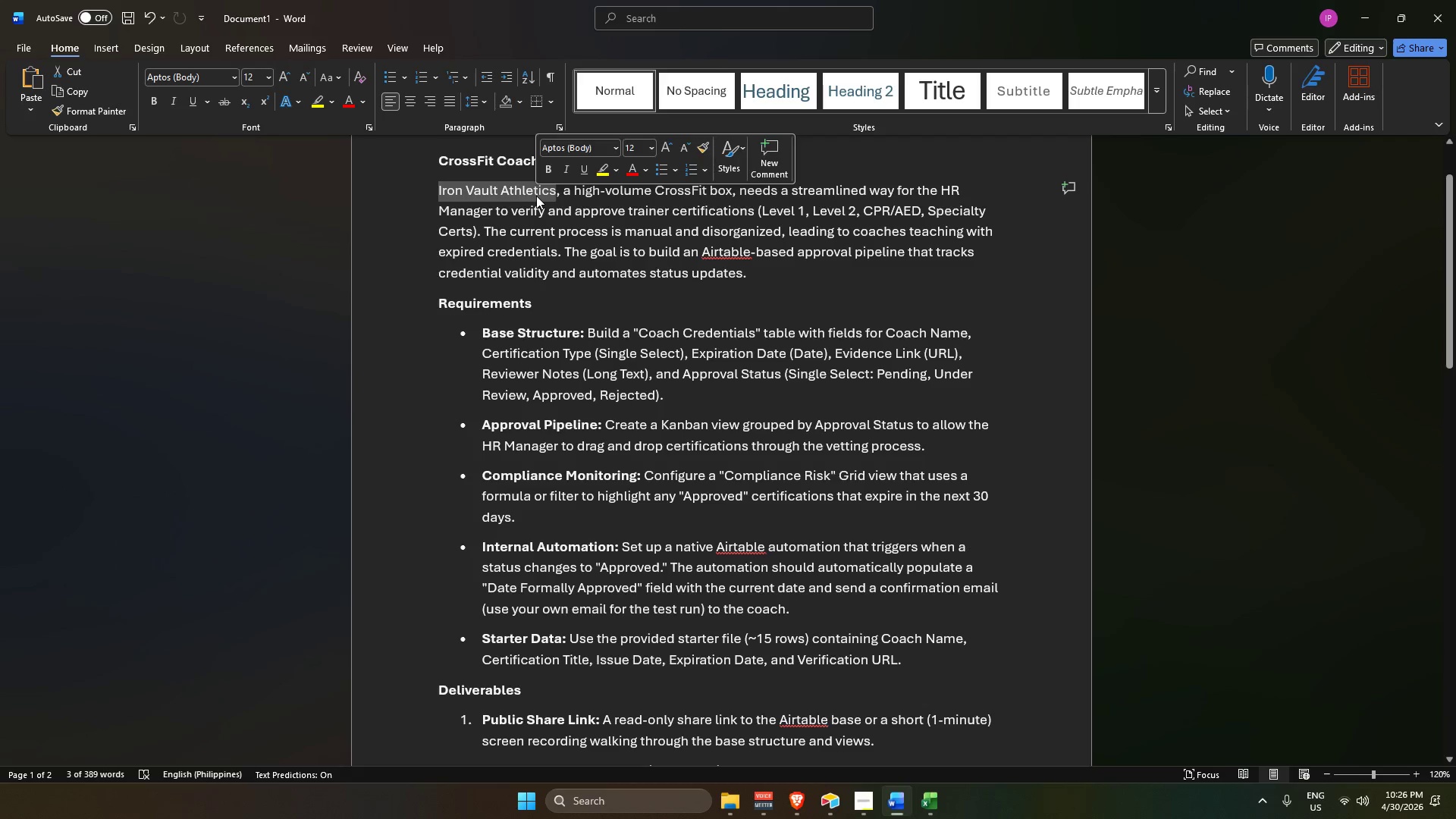 
key(Control+C)
 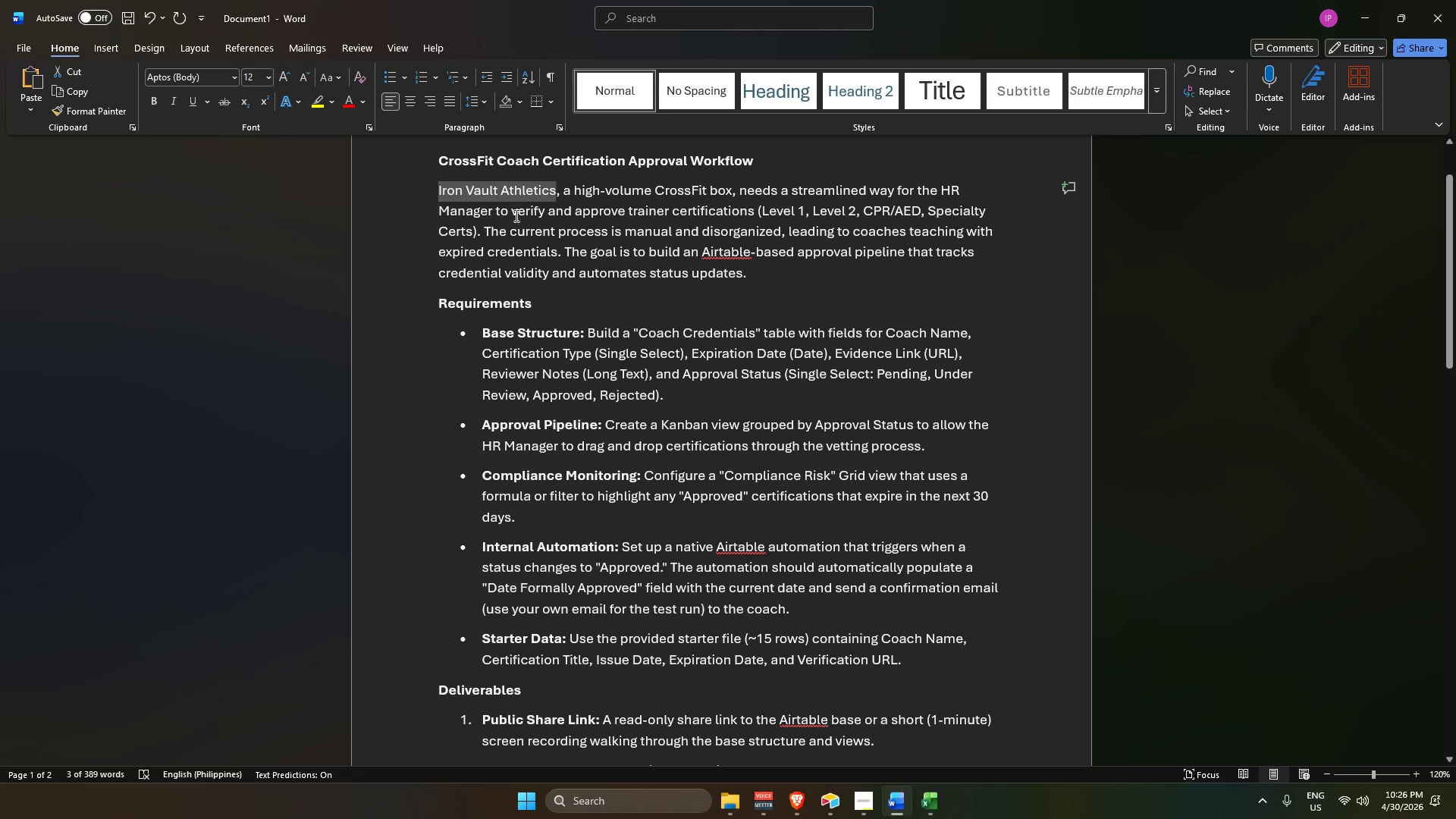 
key(Alt+AltLeft)
 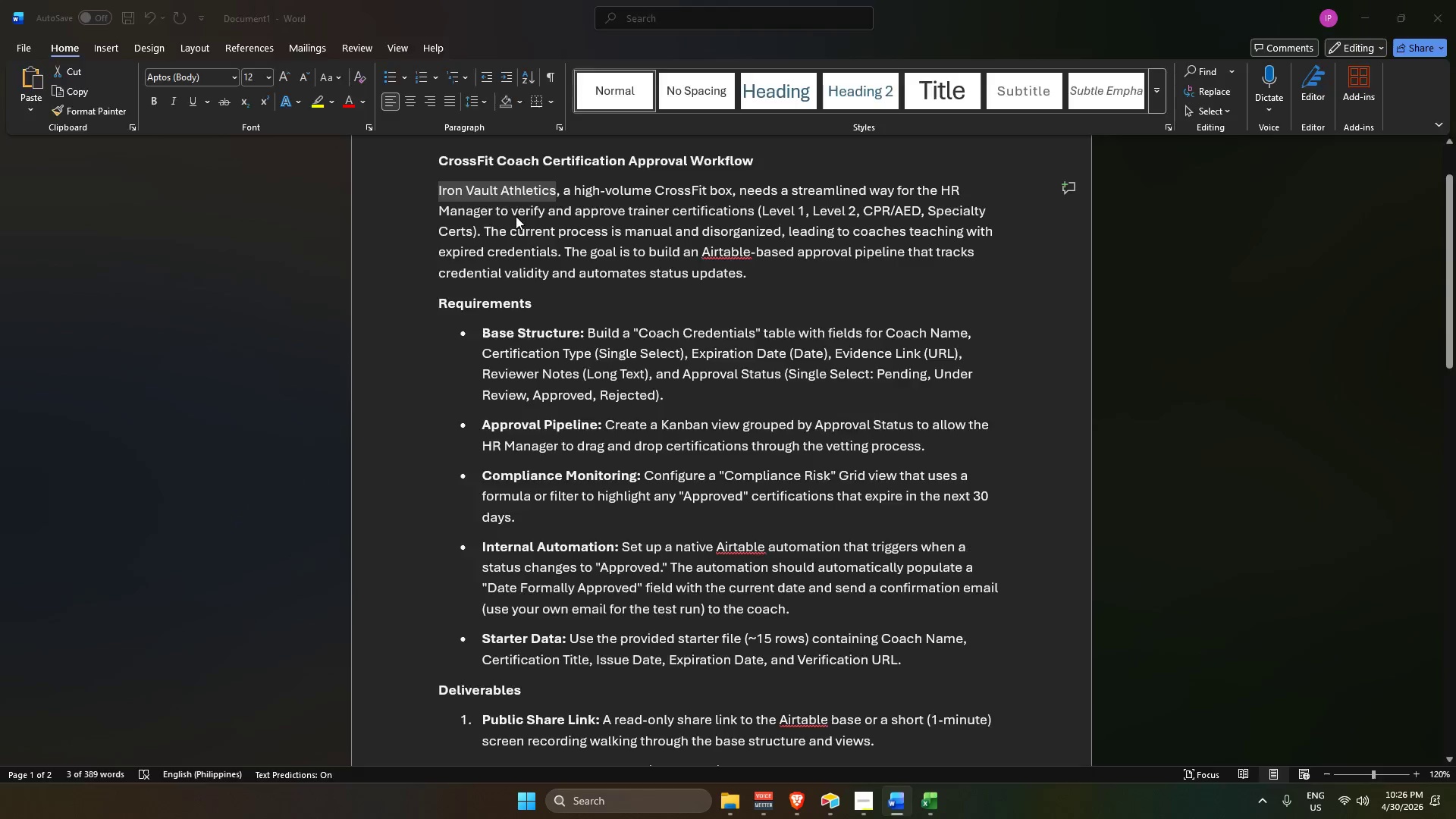 
key(Alt+Tab)
 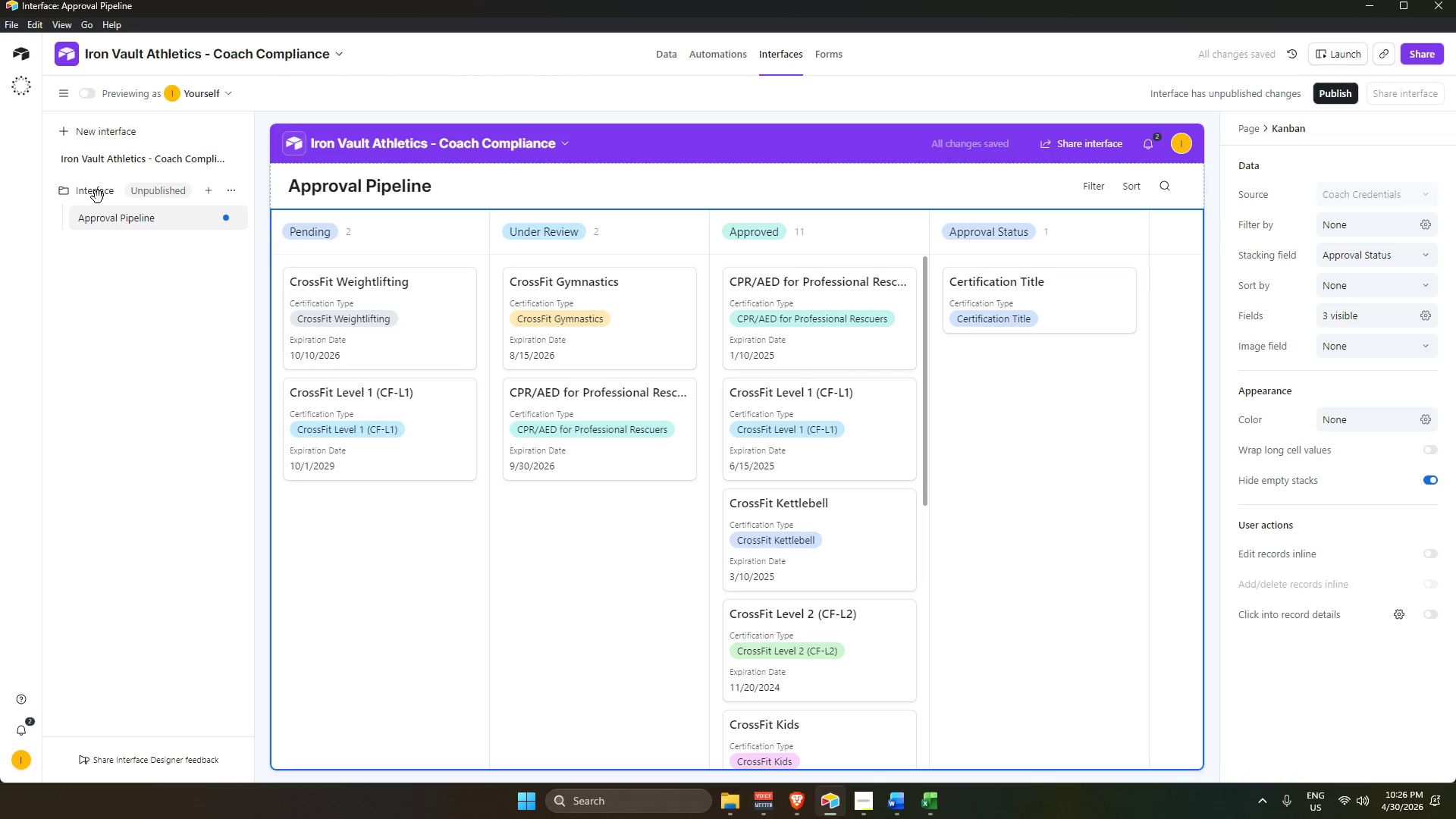 
double_click([98, 196])
 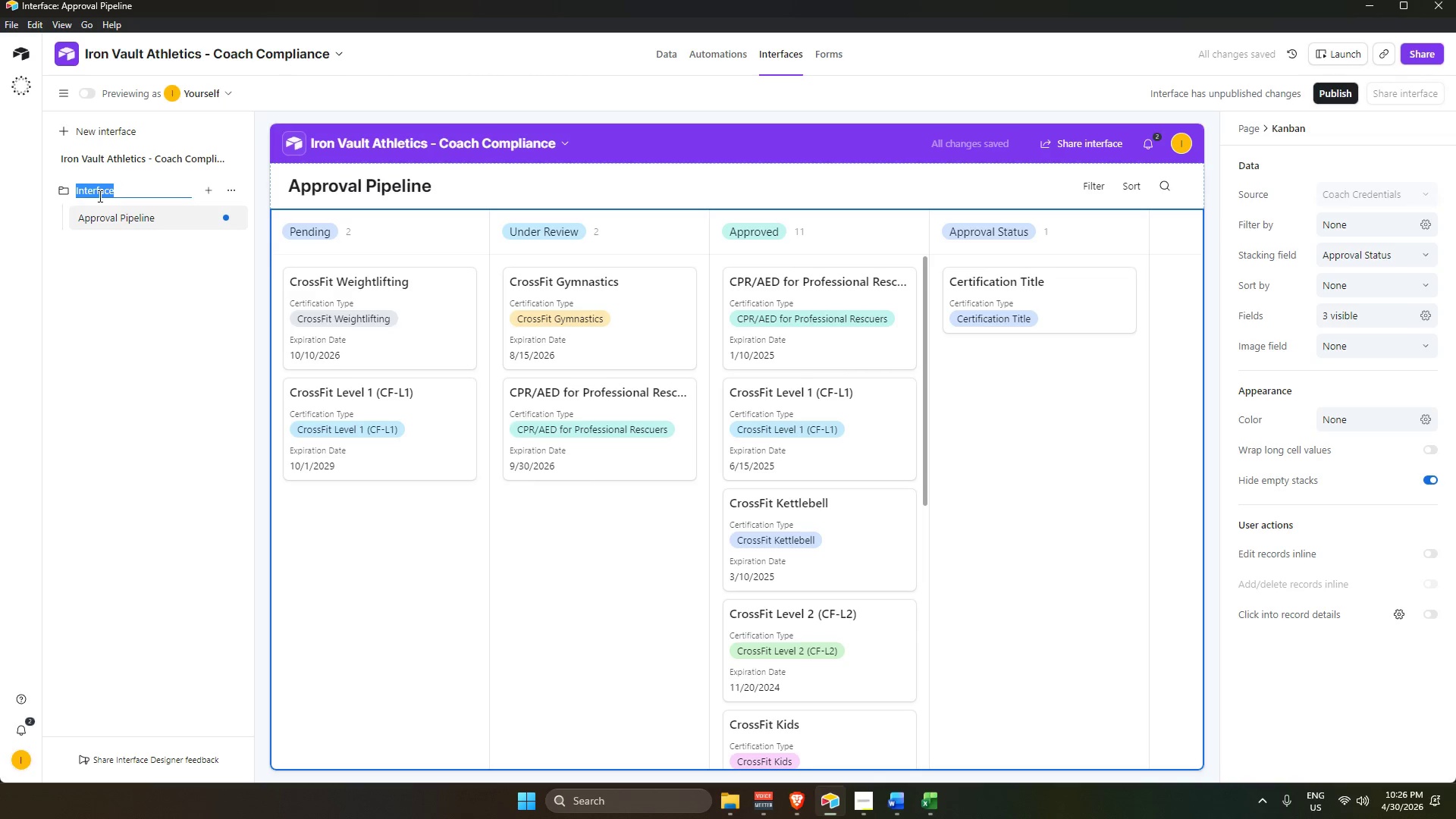 
key(Control+V)
 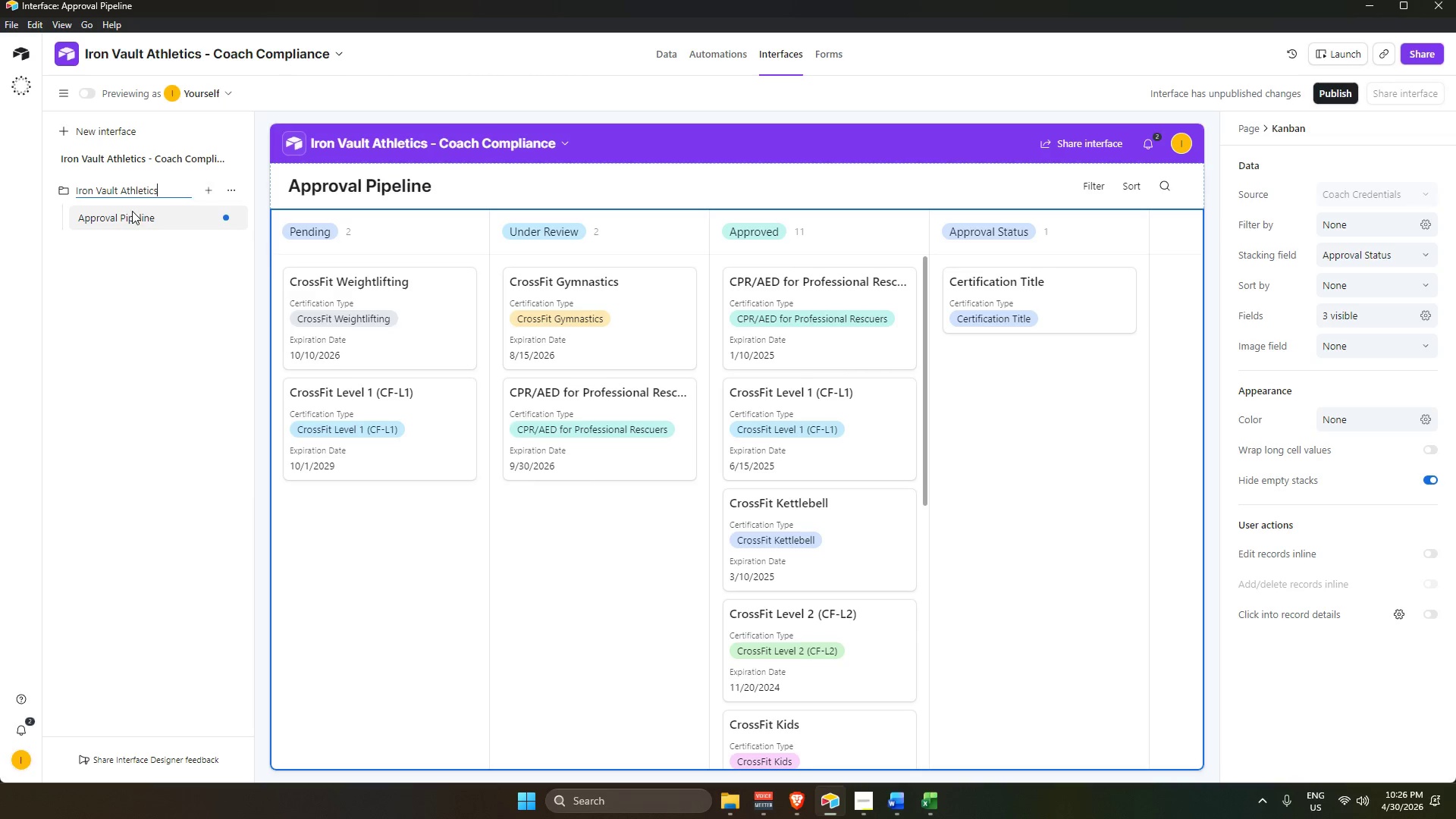 
key(Space)
 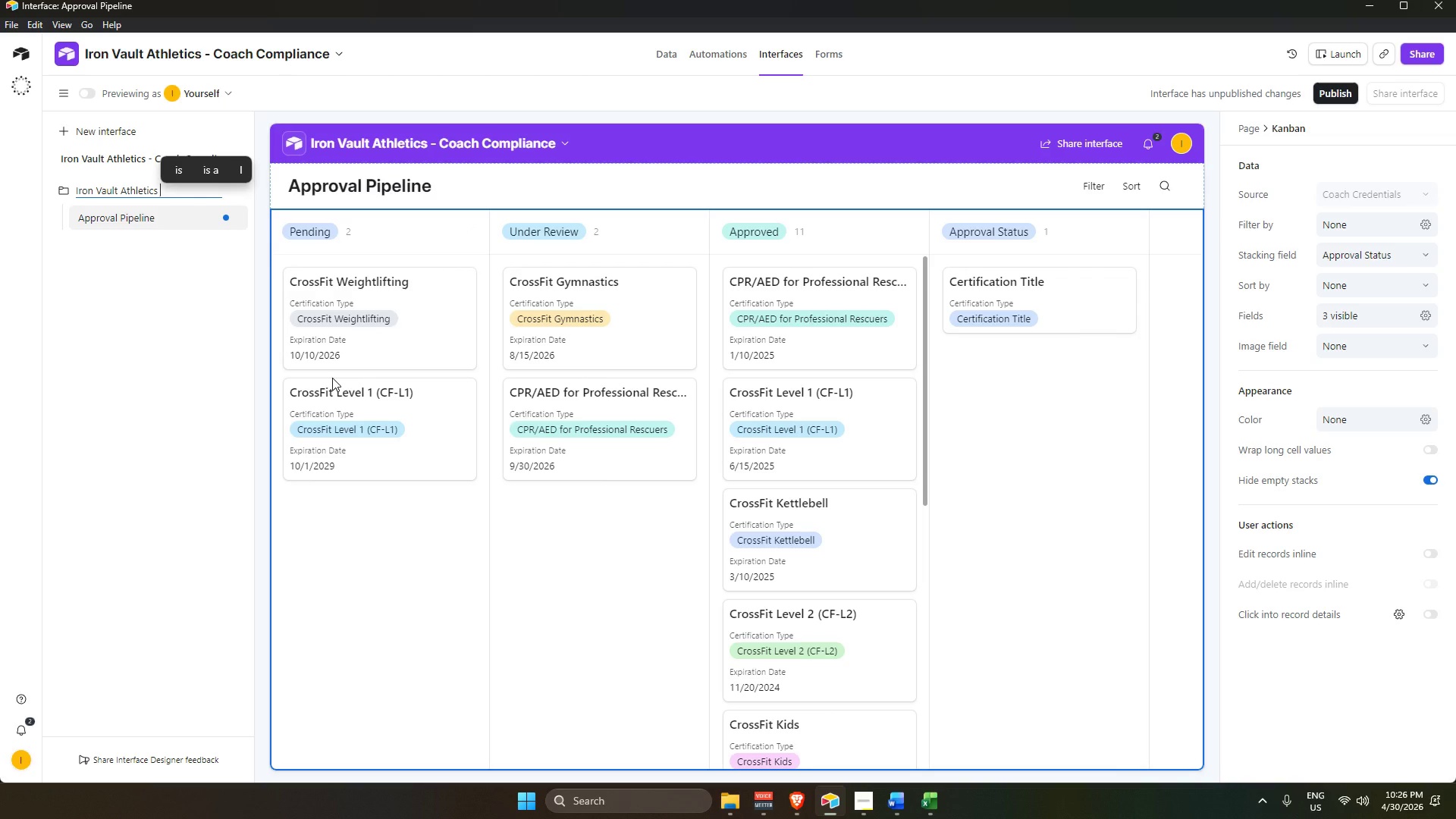 
wait(7.33)
 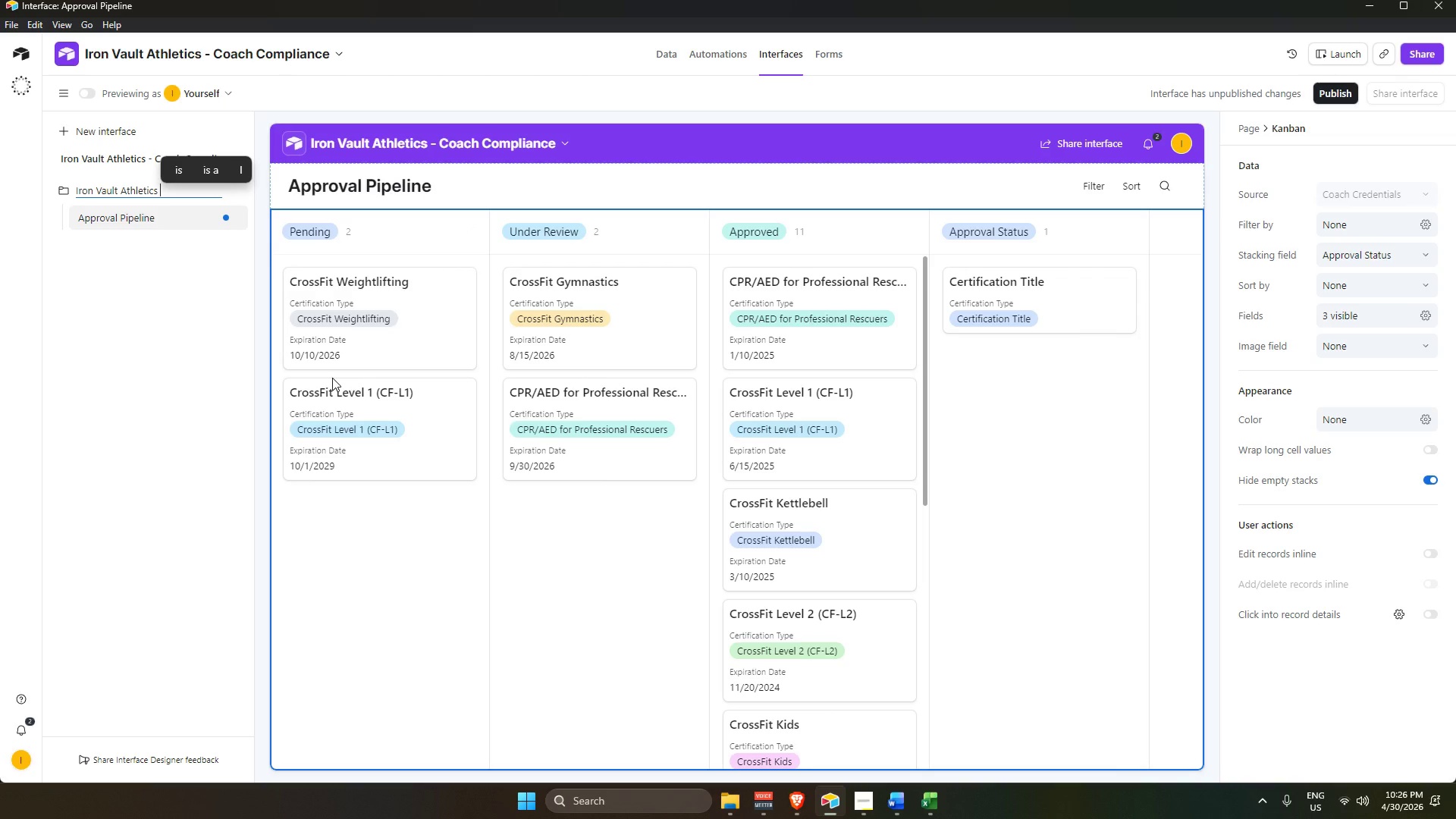 
hold_key(key=Backspace, duration=0.33)
 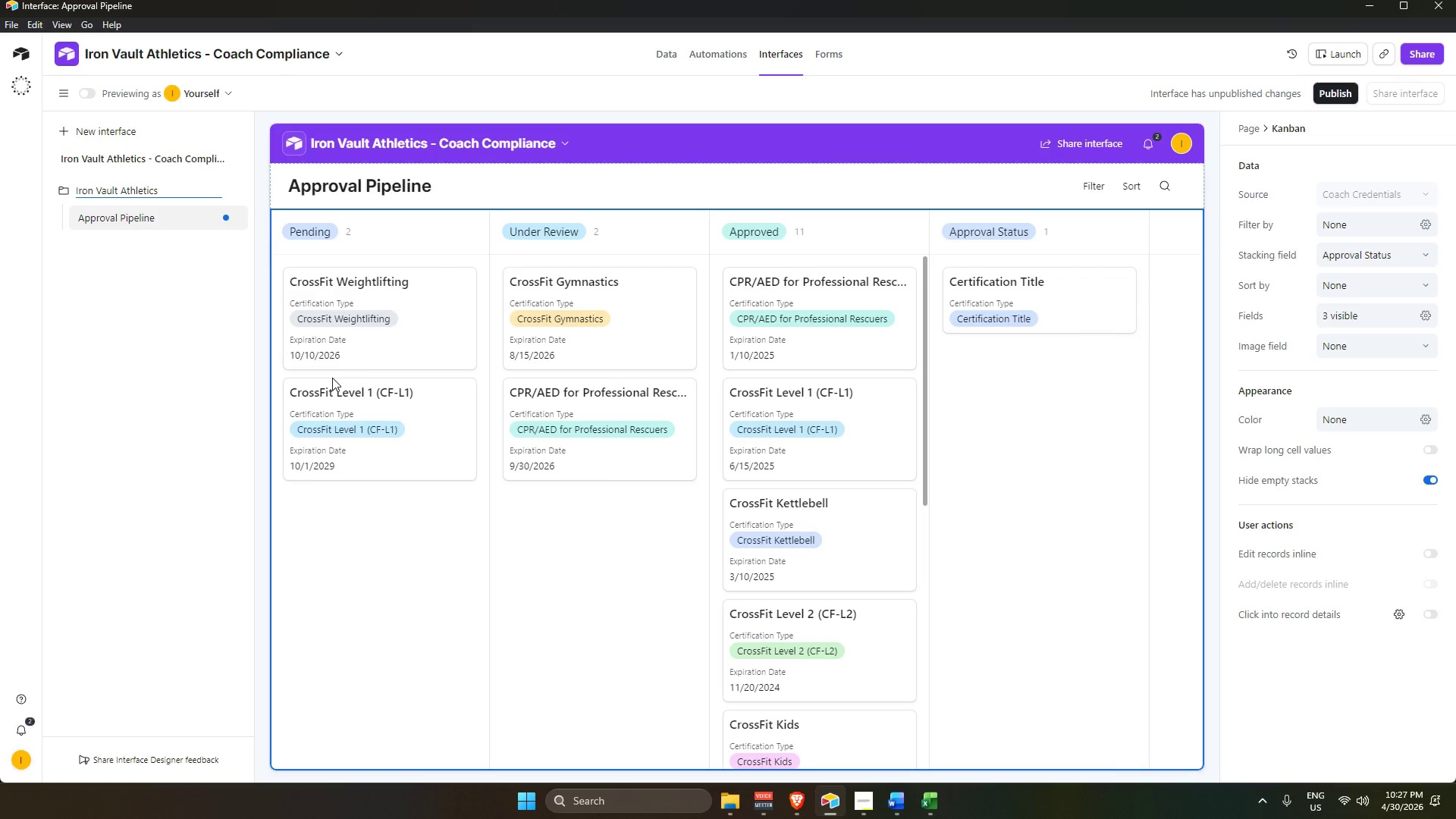 
wait(7.41)
 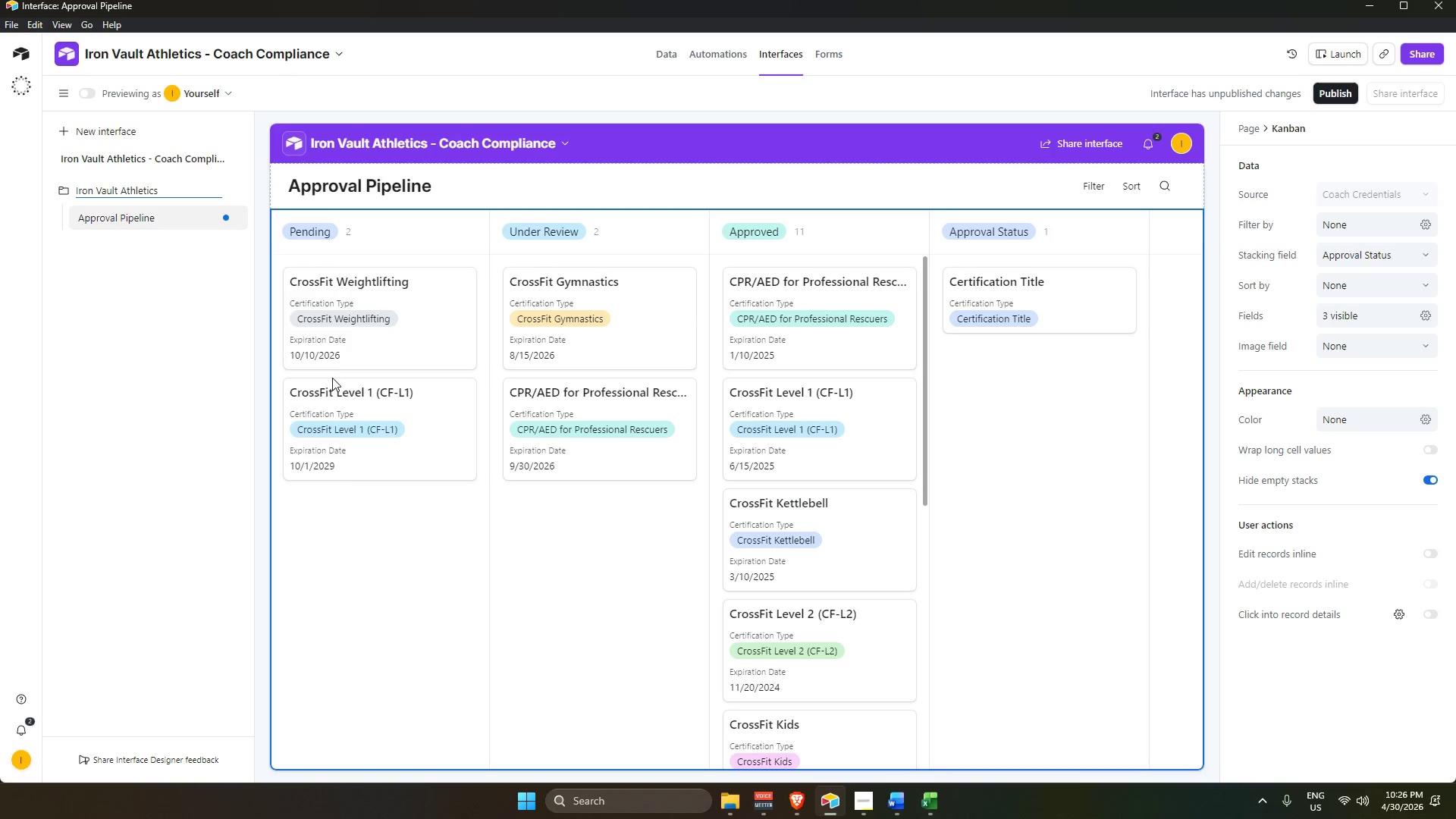 
hold_key(key=Backspace, duration=1.44)
 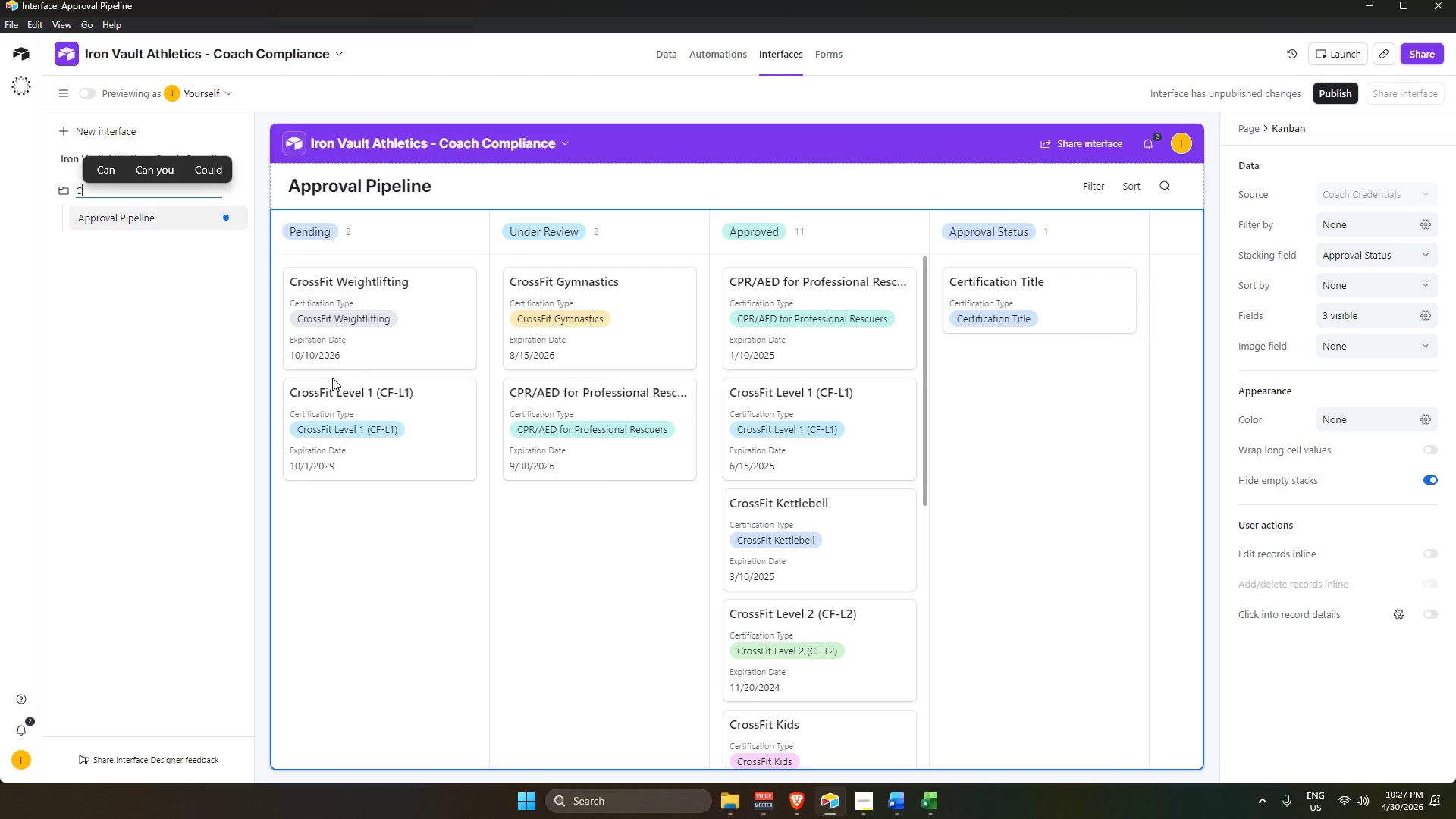 
type(Coach Compi)
key(Backspace)
type(liance Board)
 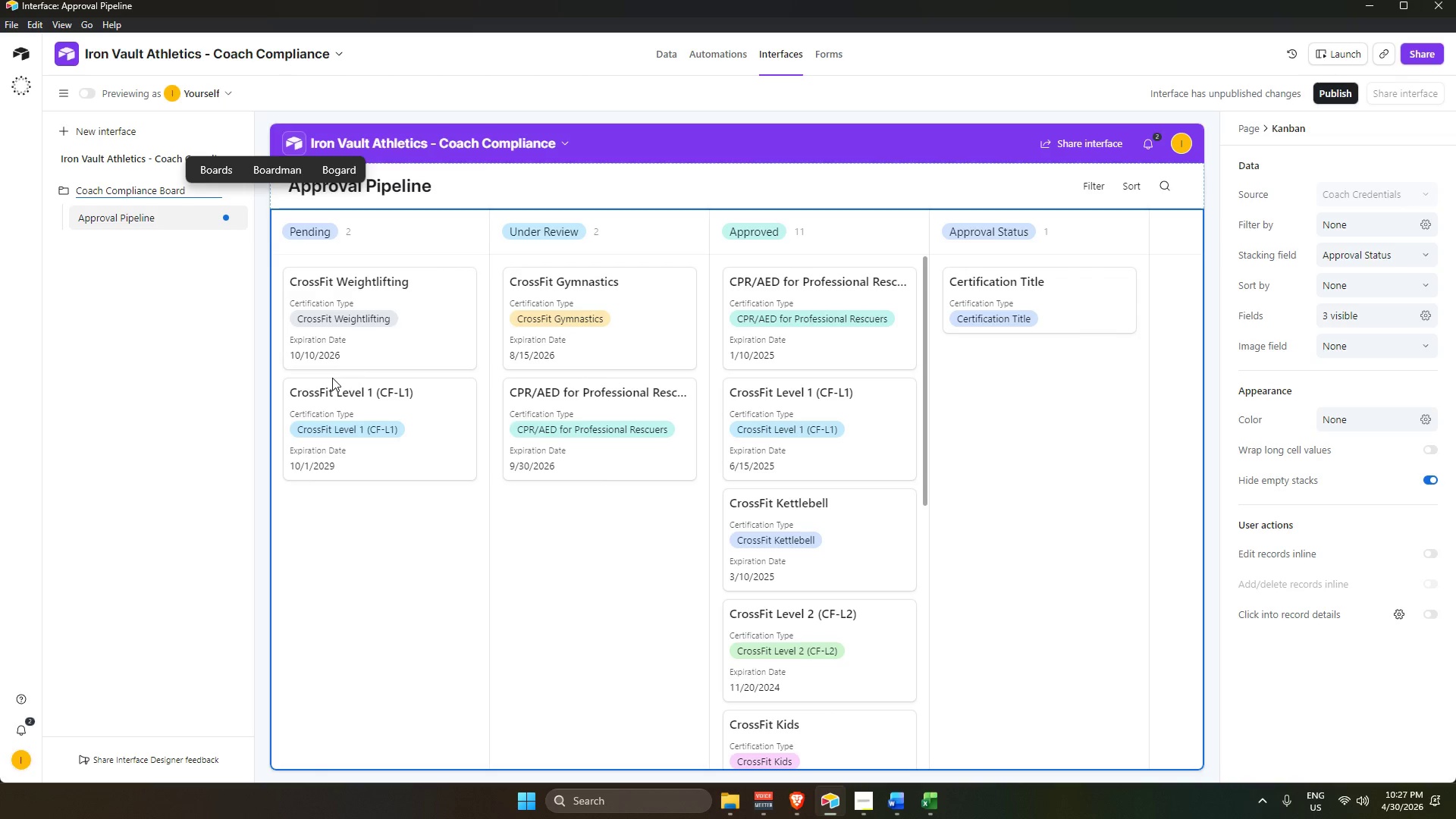 
key(Enter)
 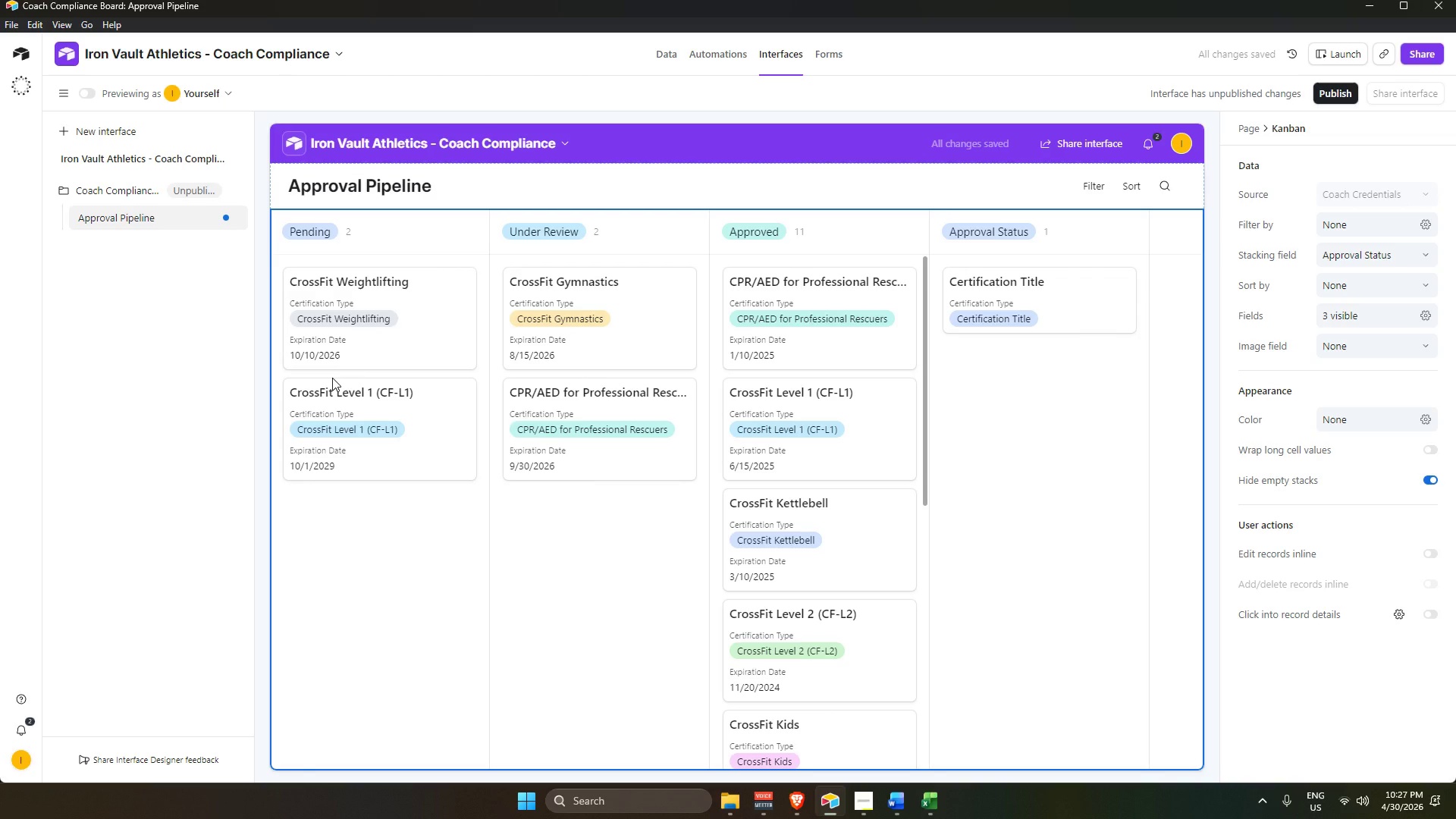 
scroll: coordinate [332, 378], scroll_direction: up, amount: 1.0
 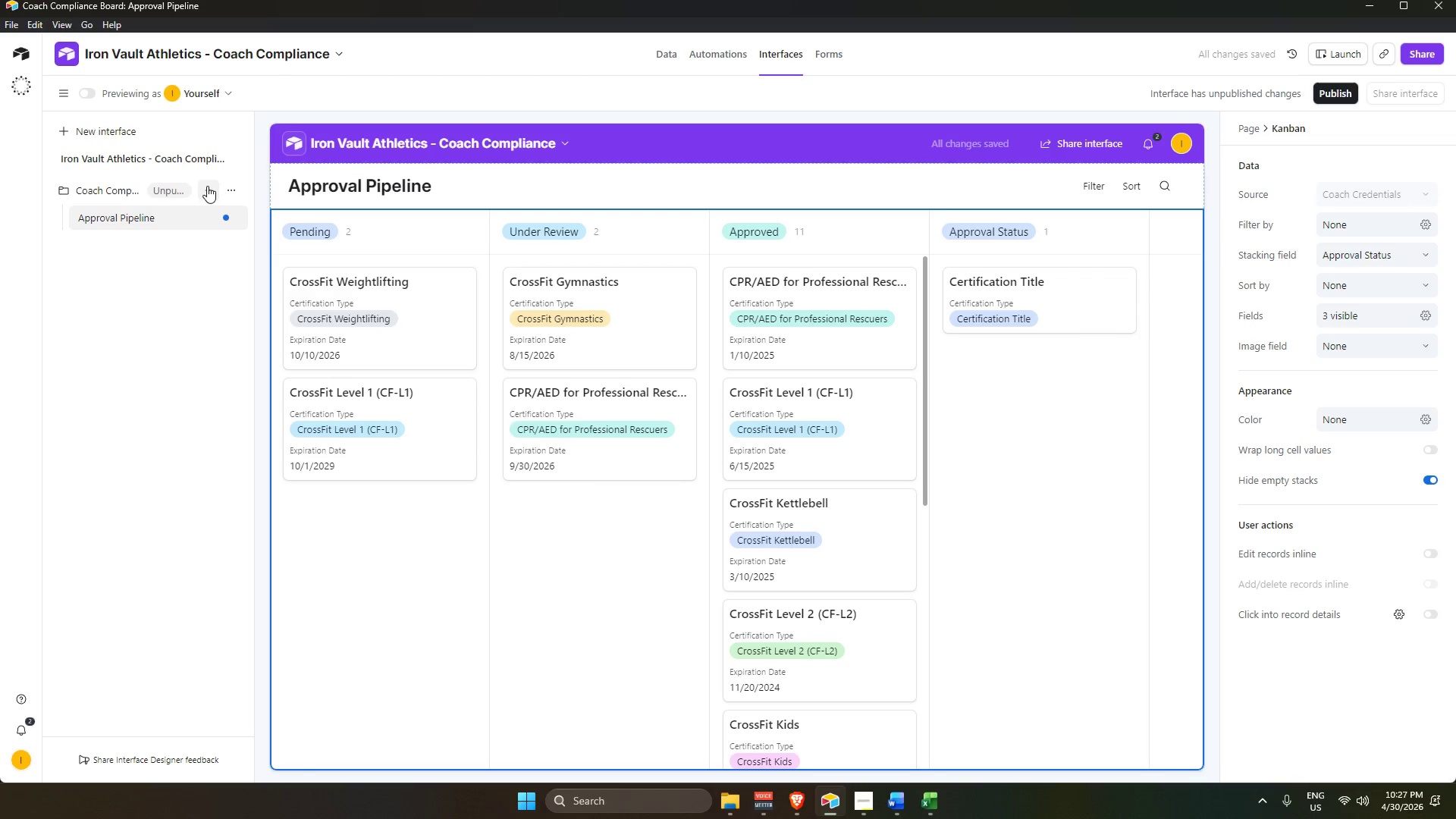 
left_click([207, 192])
 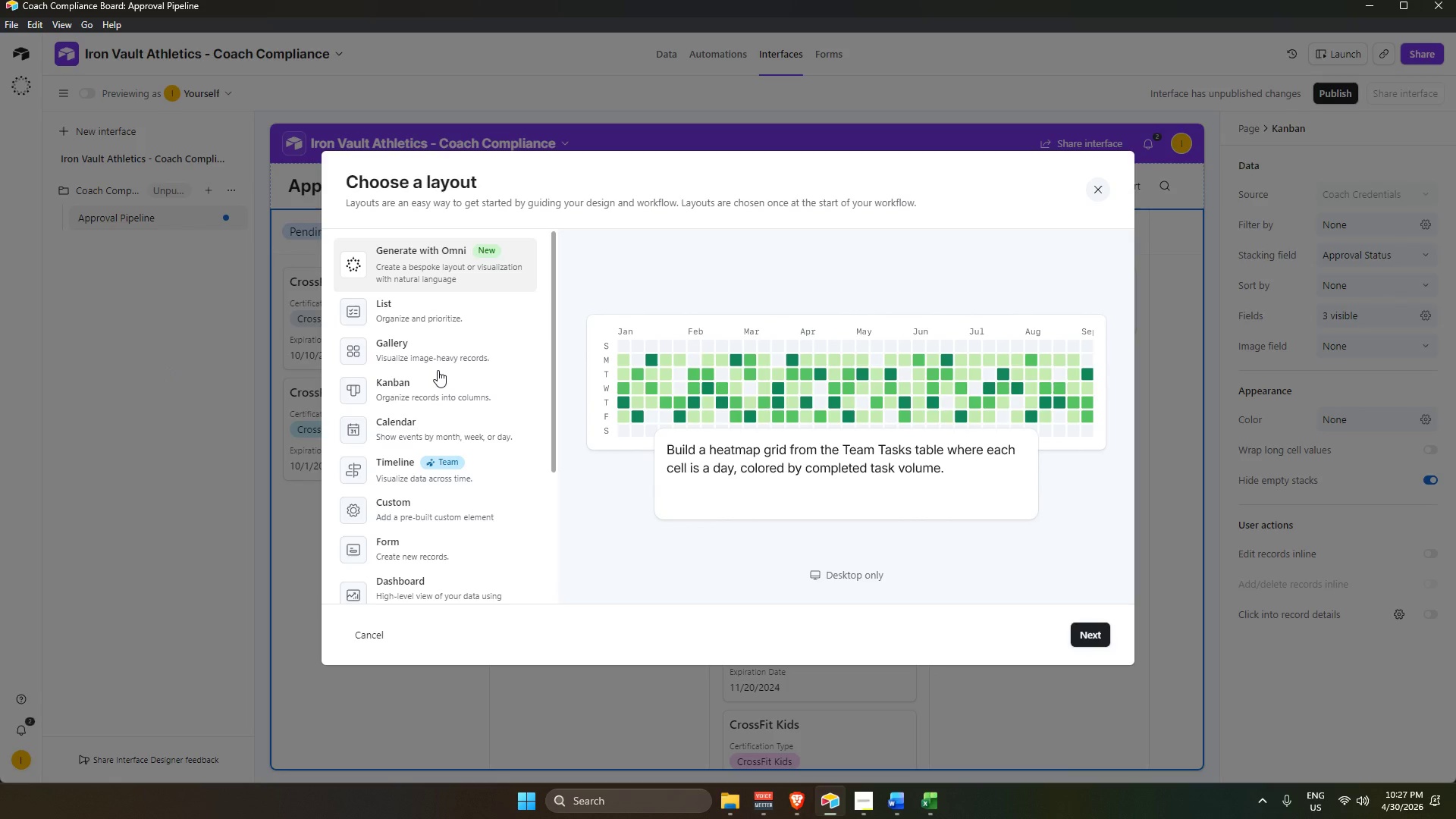 
wait(33.08)
 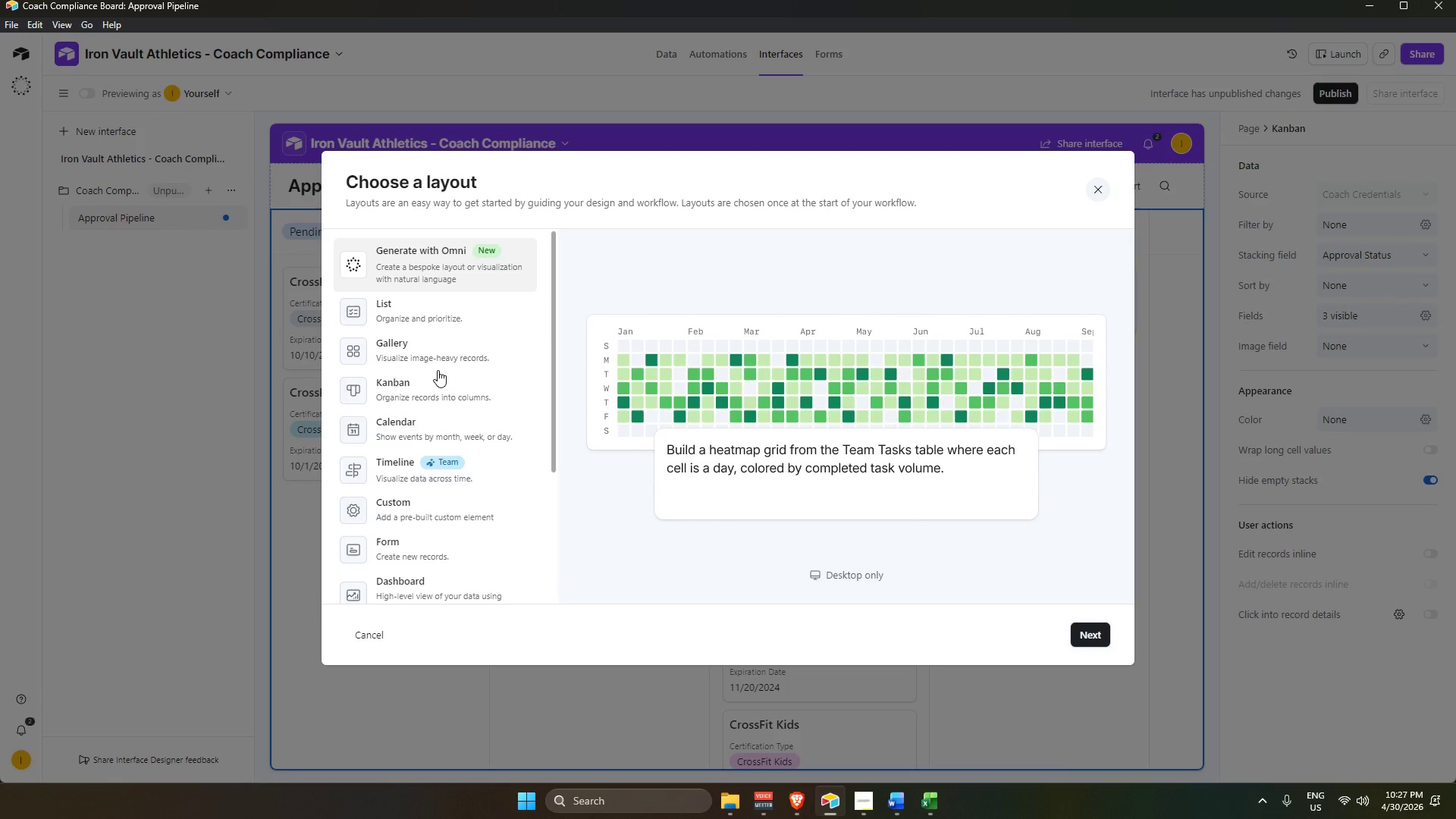 
mouse_move([461, 460])
 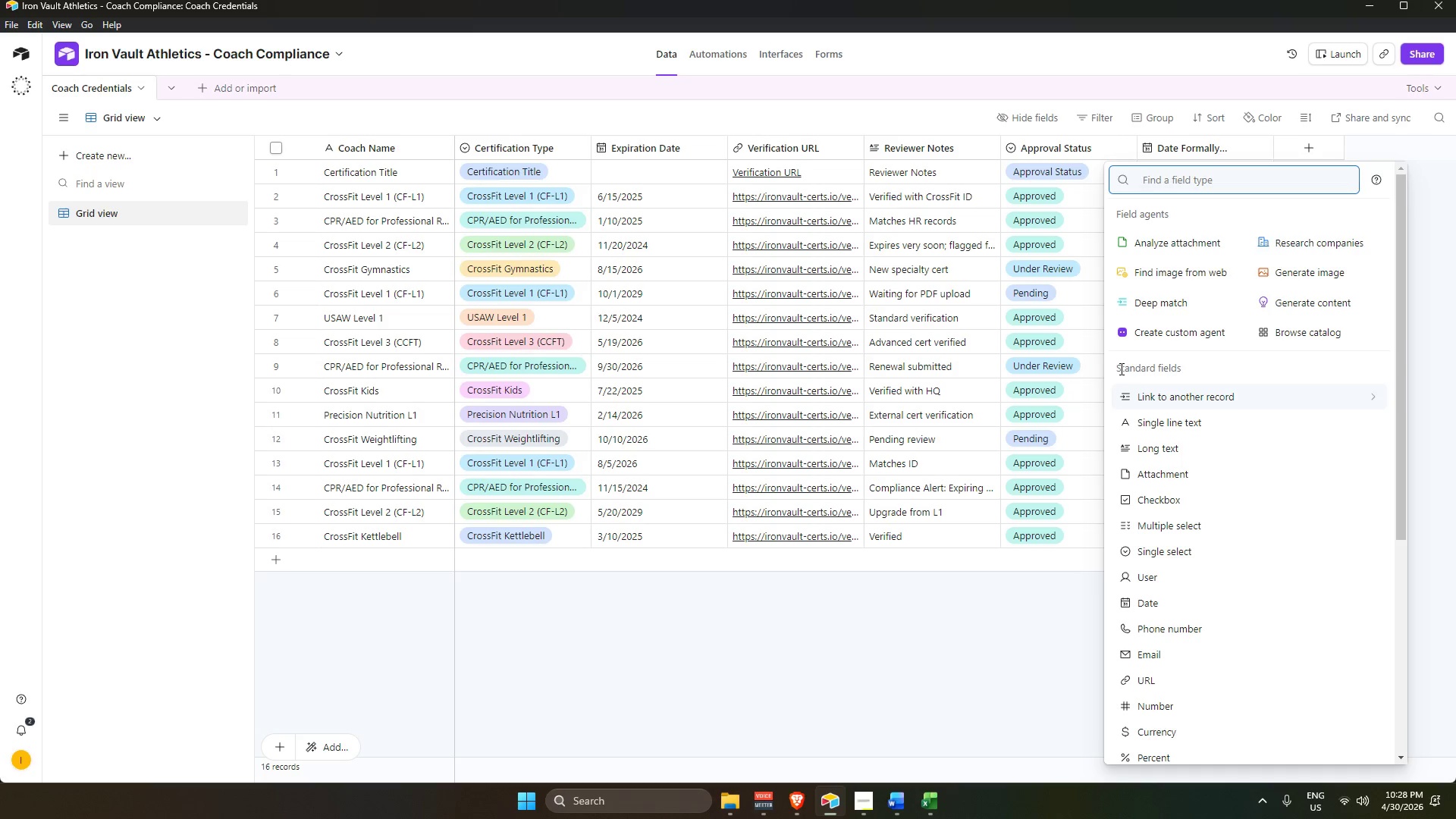 
wait(7.54)
 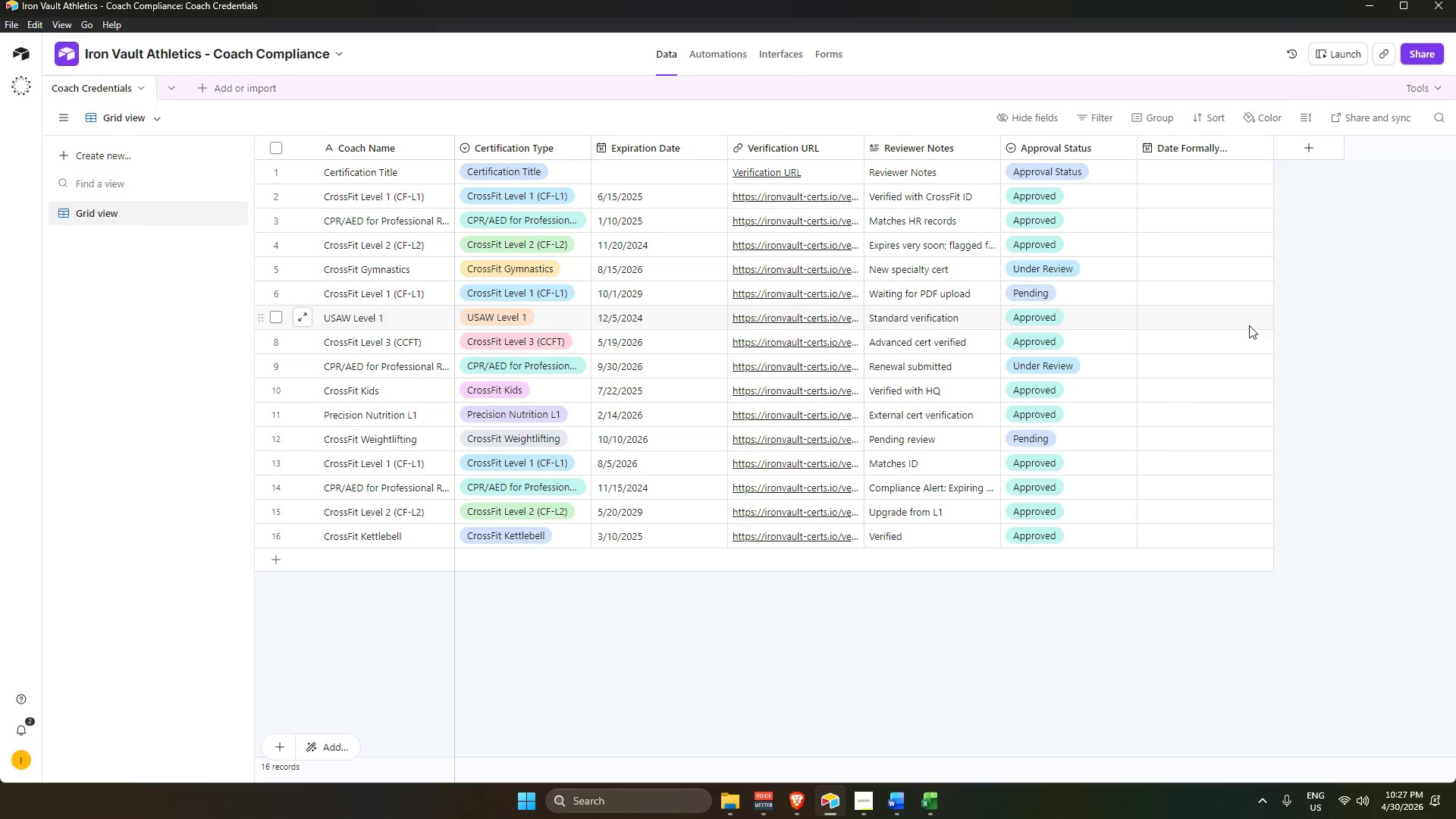 
type(DA)
key(Backspace)
type(ay)
key(Backspace)
key(Backspace)
type(a)
 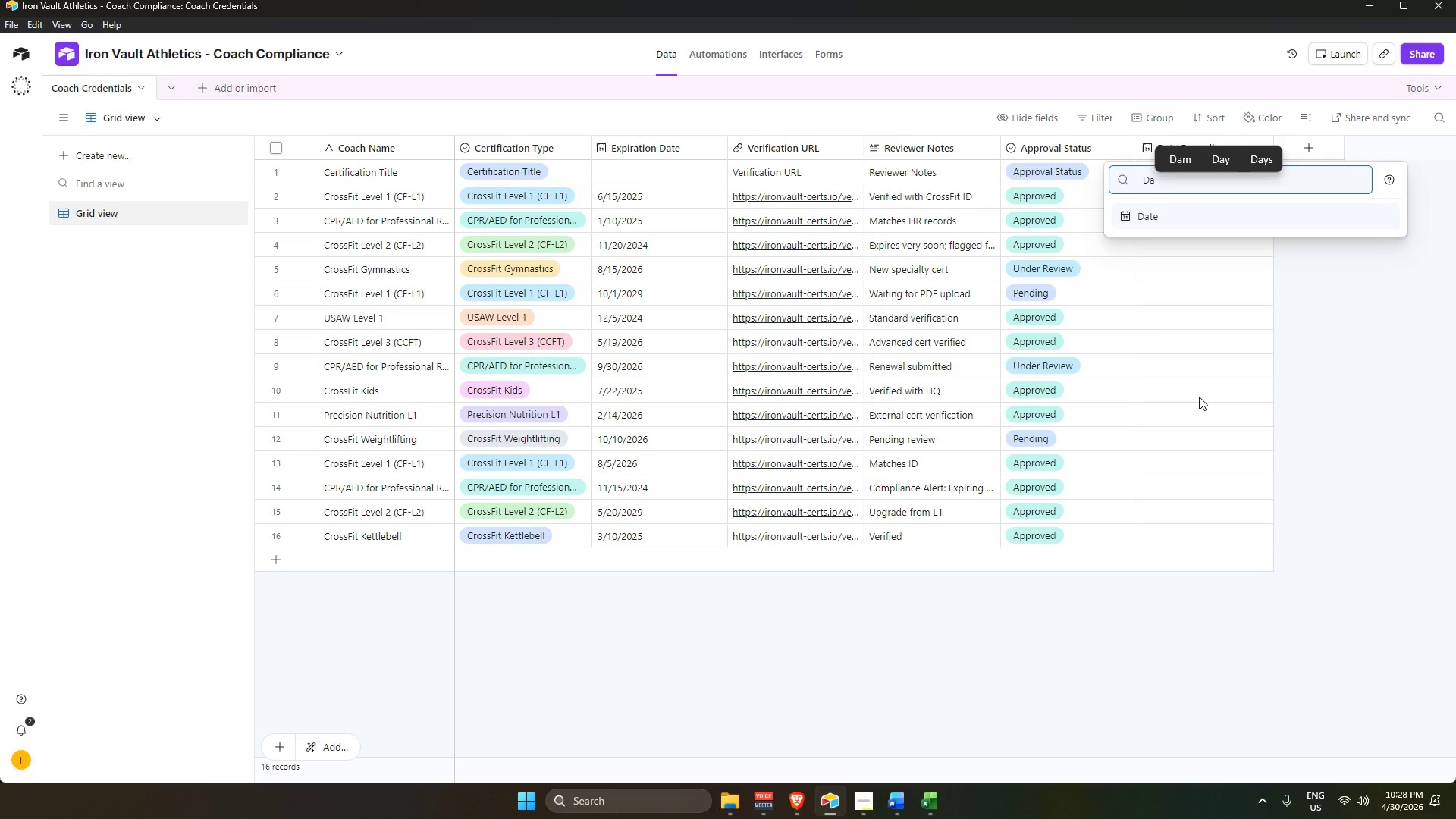 
key(Enter)
 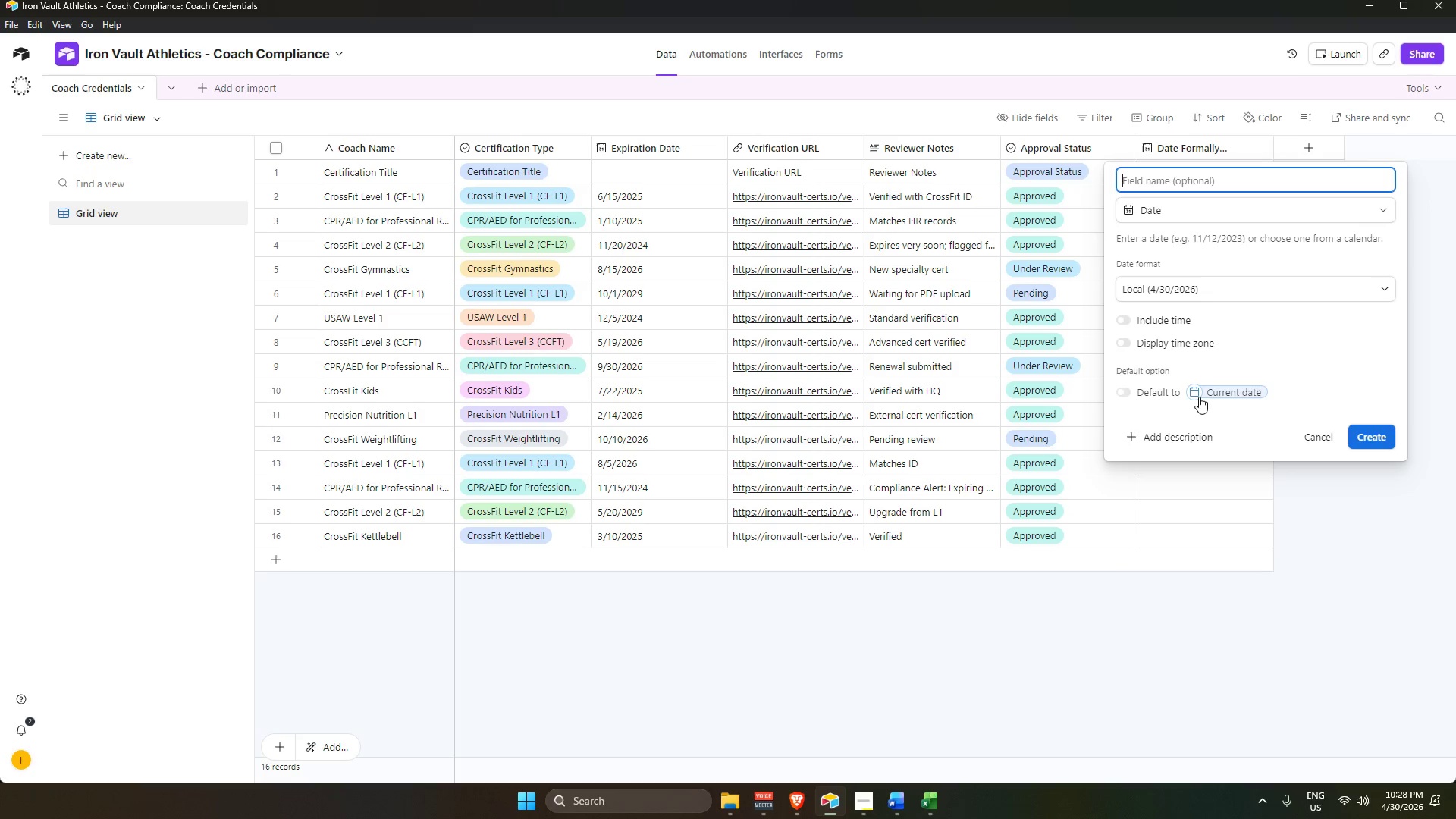 
type(Days Until Expiry)
 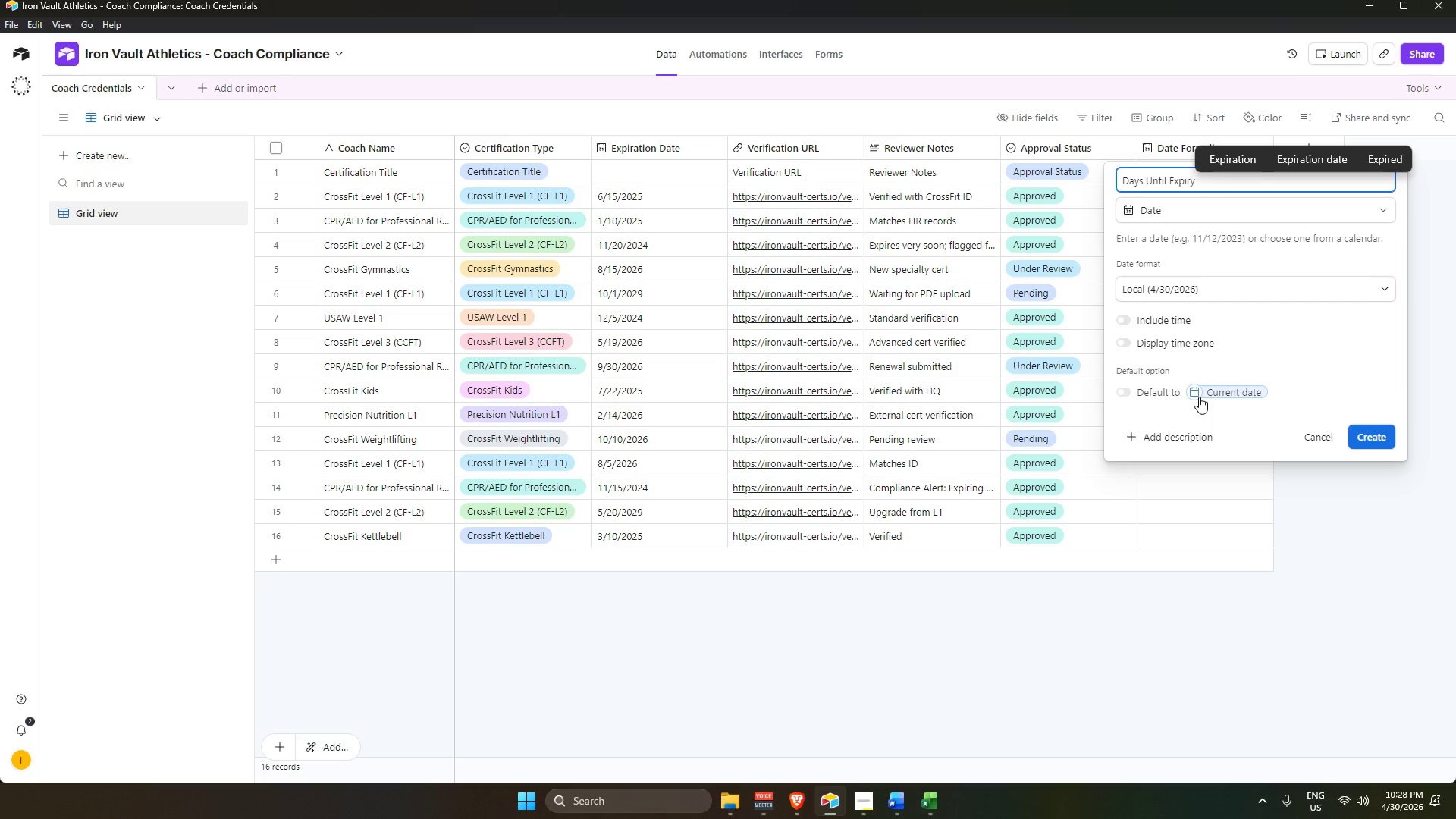 
key(Enter)
 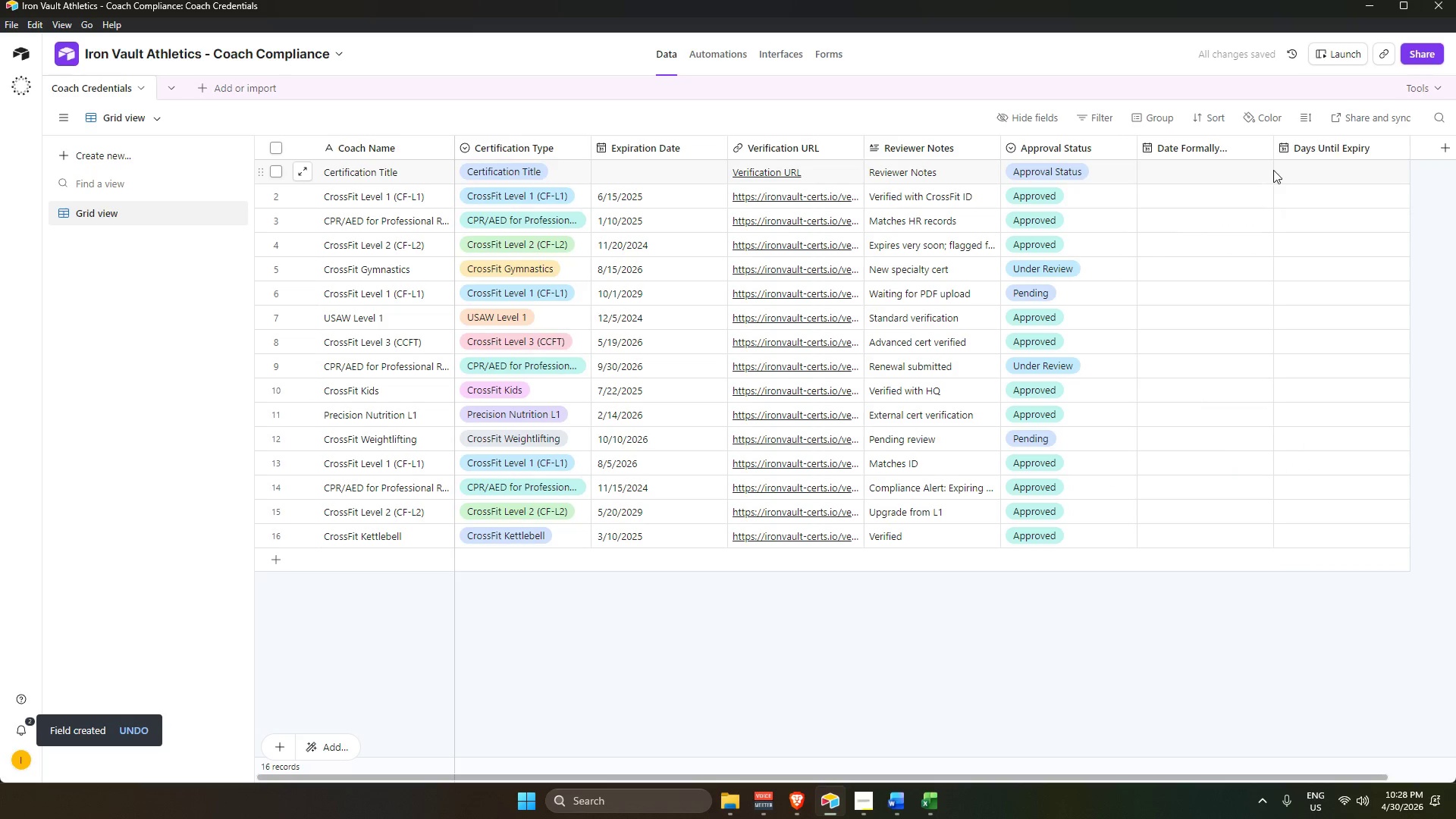 
double_click([1332, 146])
 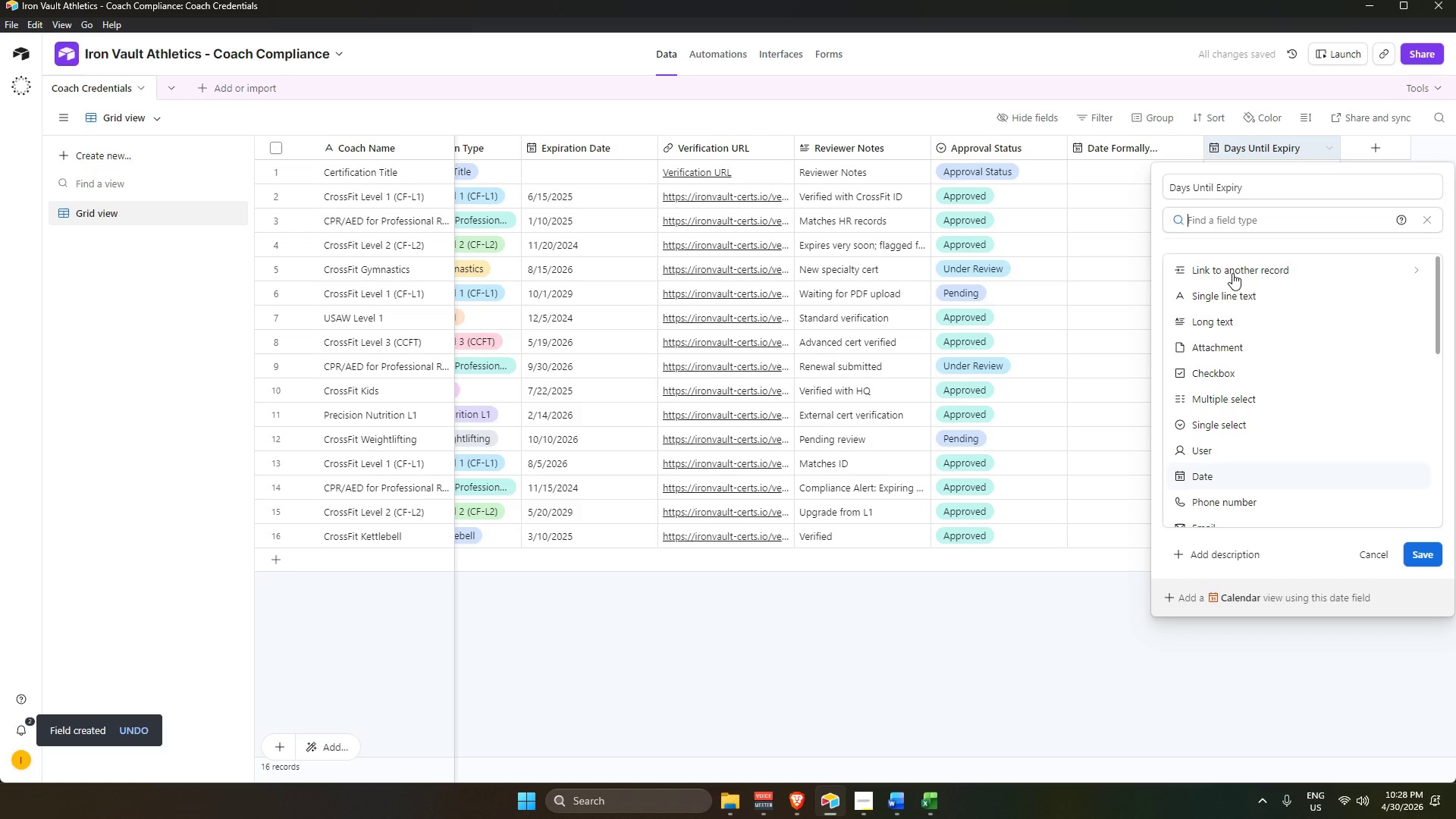 
scroll: coordinate [1233, 461], scroll_direction: down, amount: 2.0
 